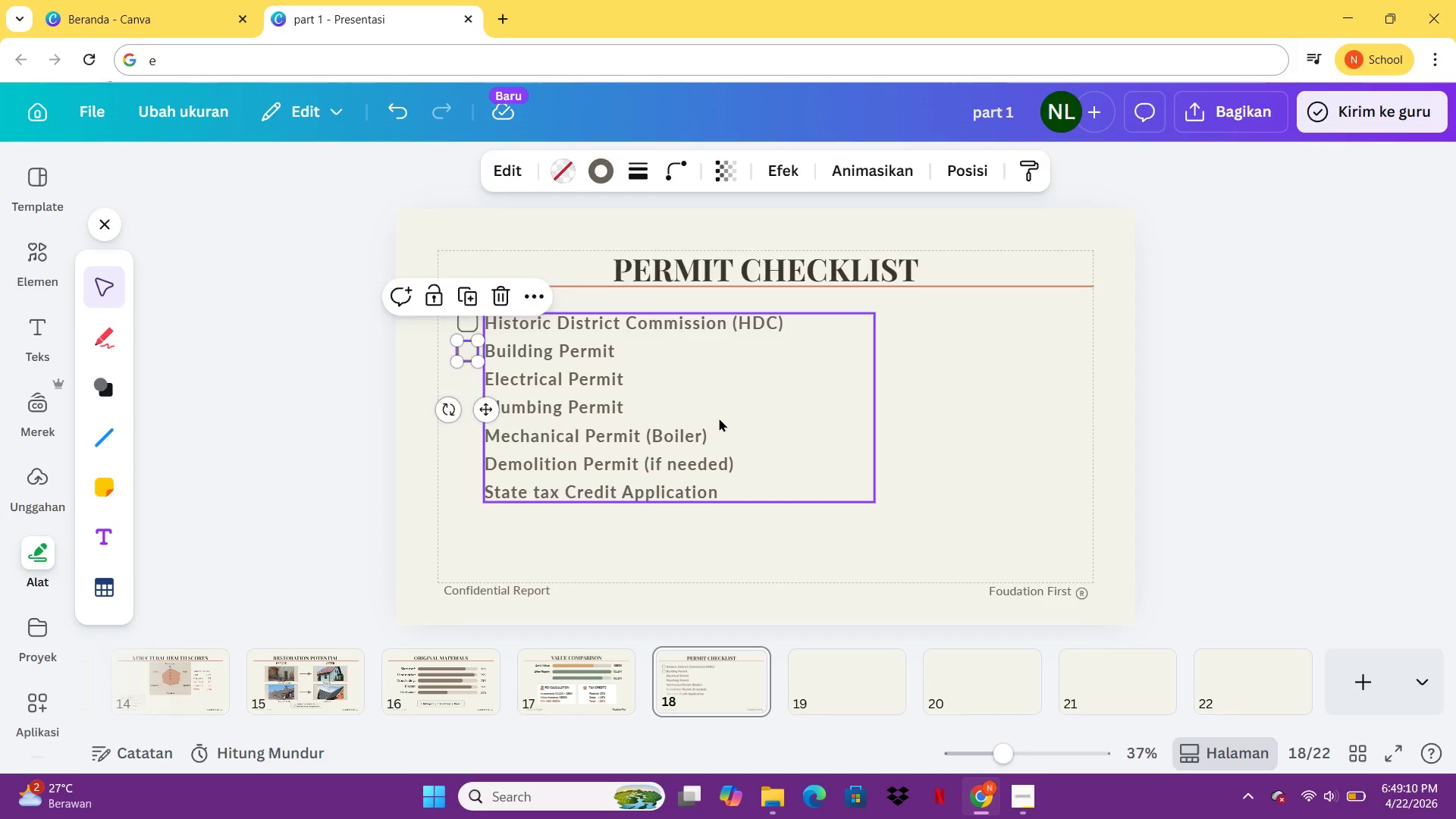 
left_click([719, 418])
 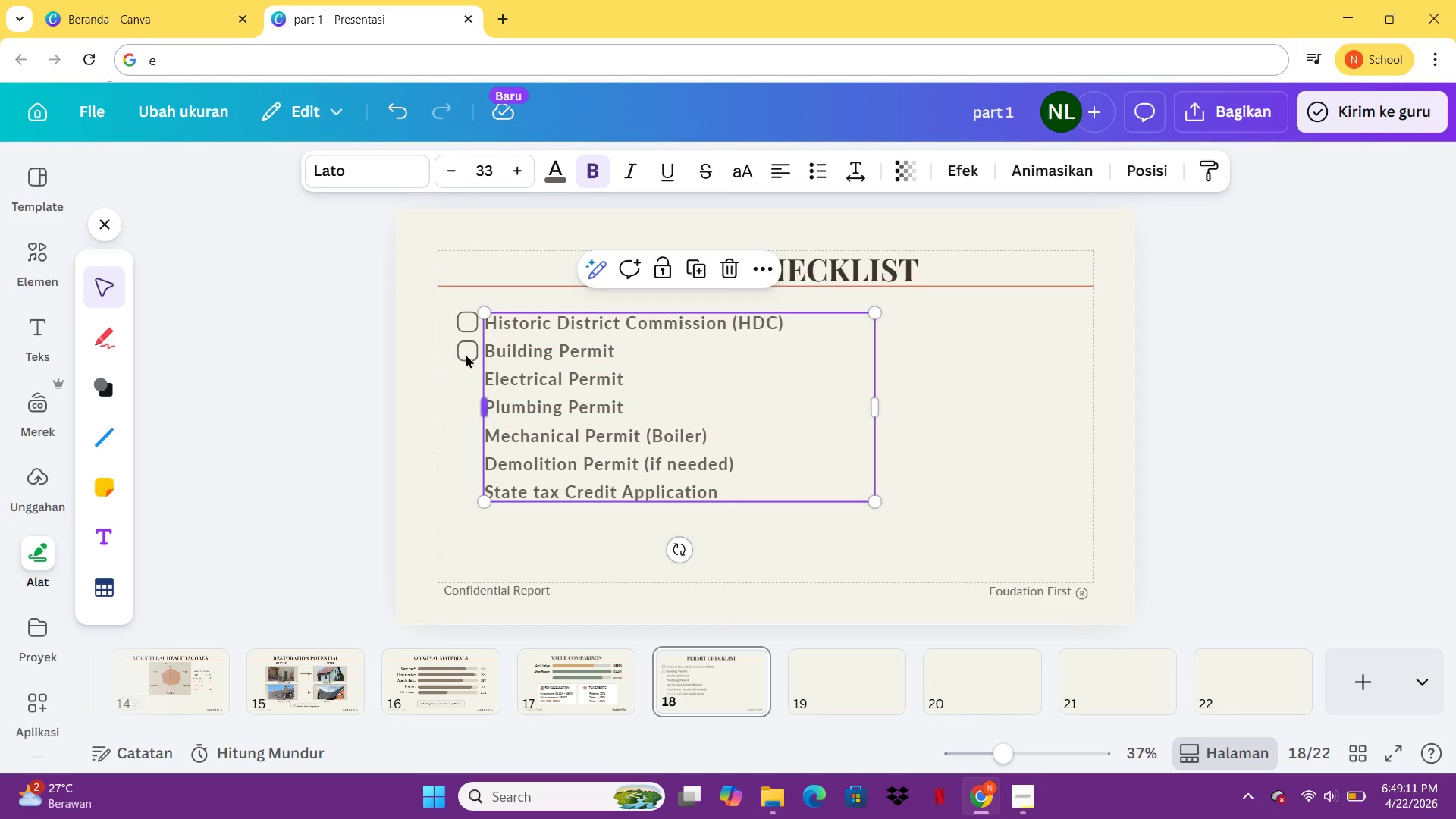 
left_click([462, 352])
 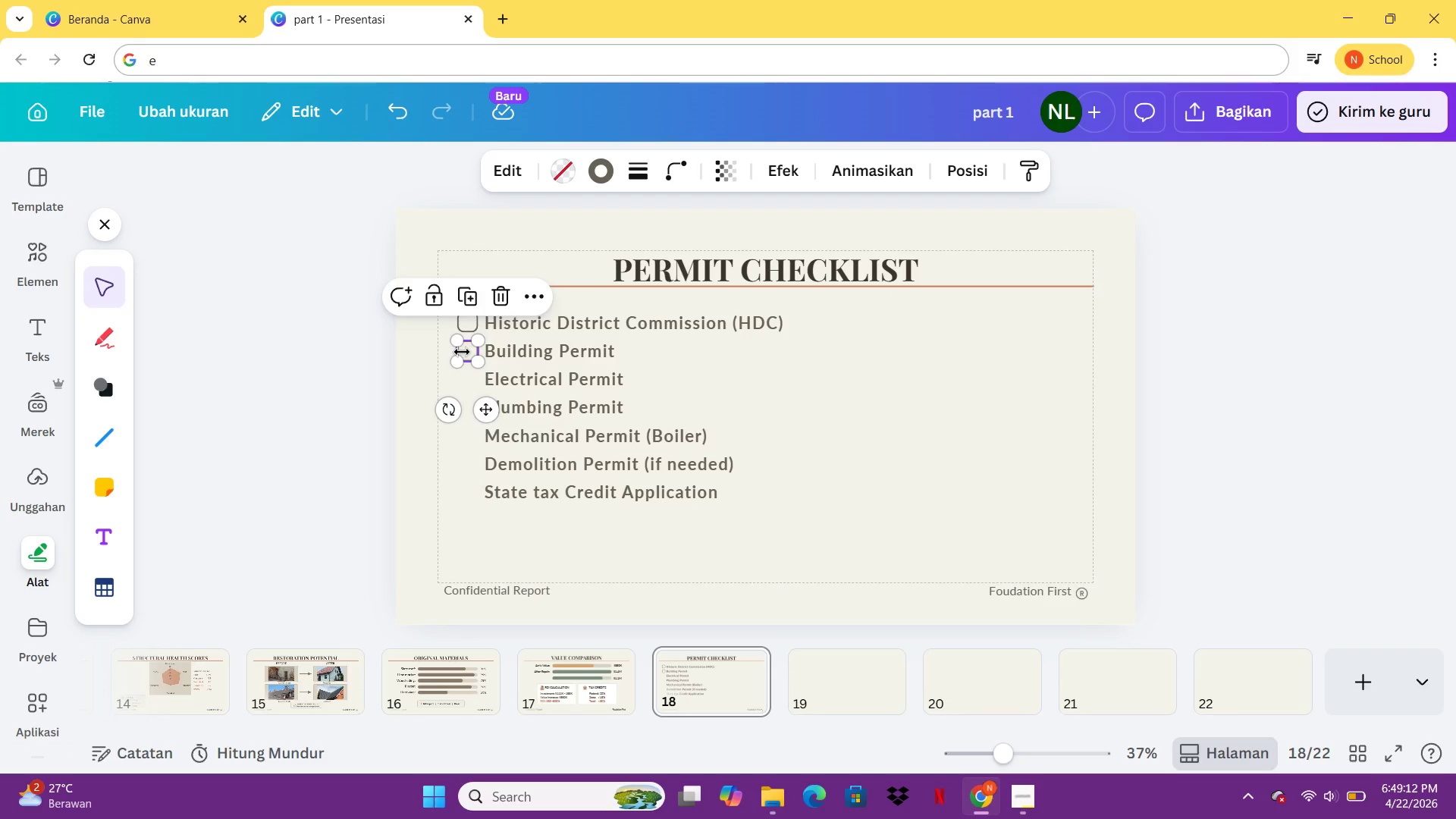 
key(ArrowUp)
 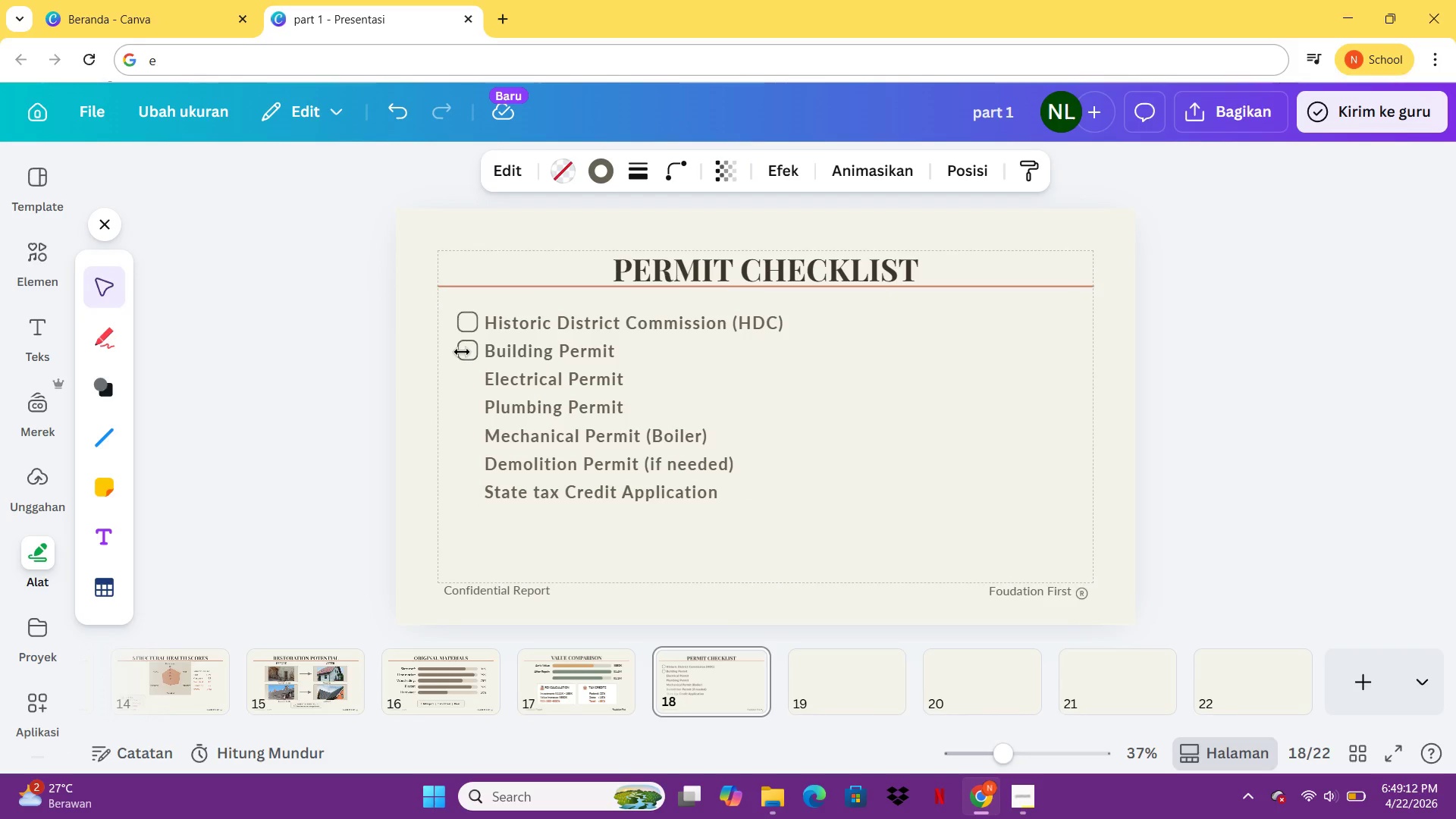 
key(ArrowUp)
 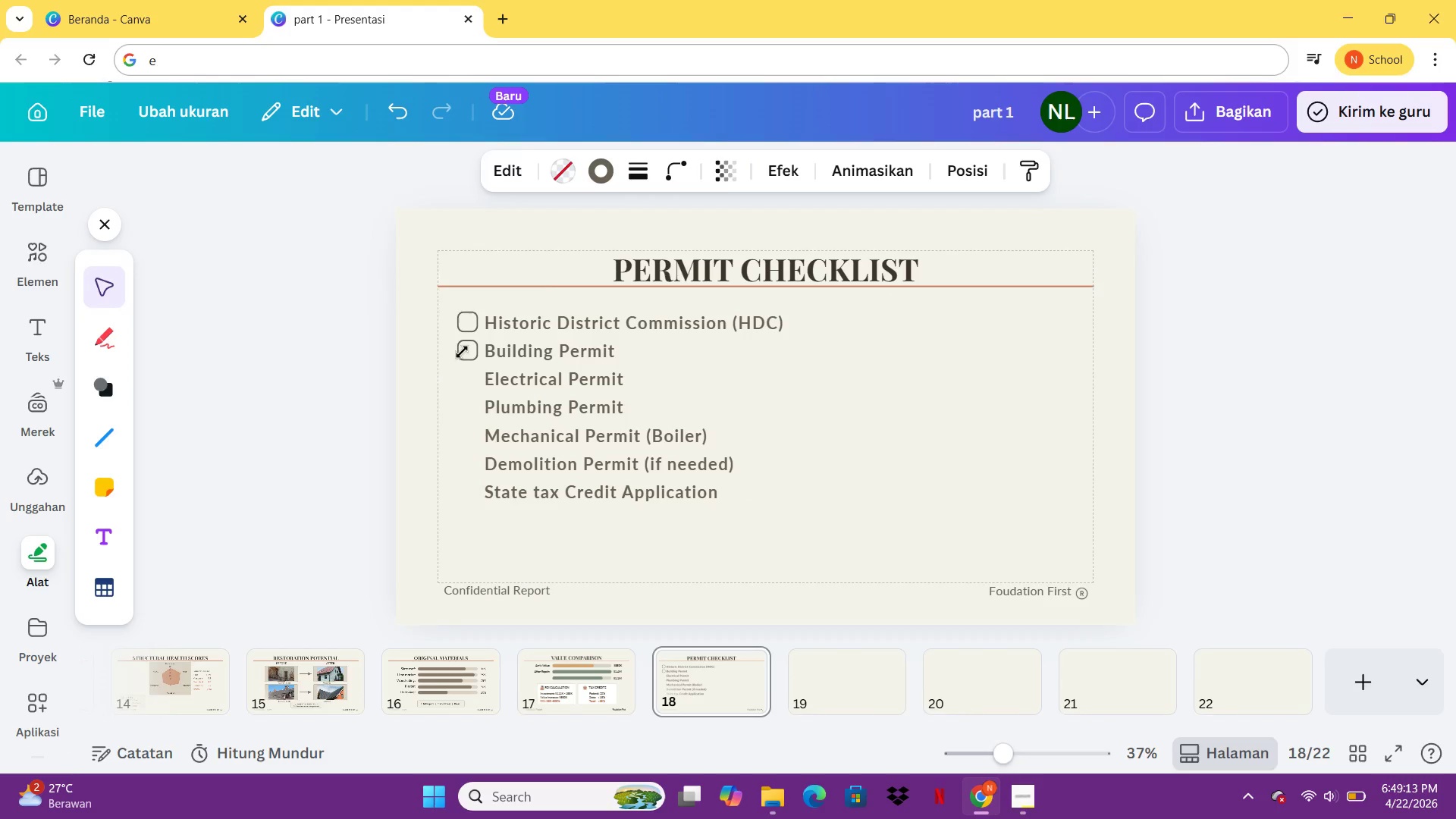 
key(Control+C)
 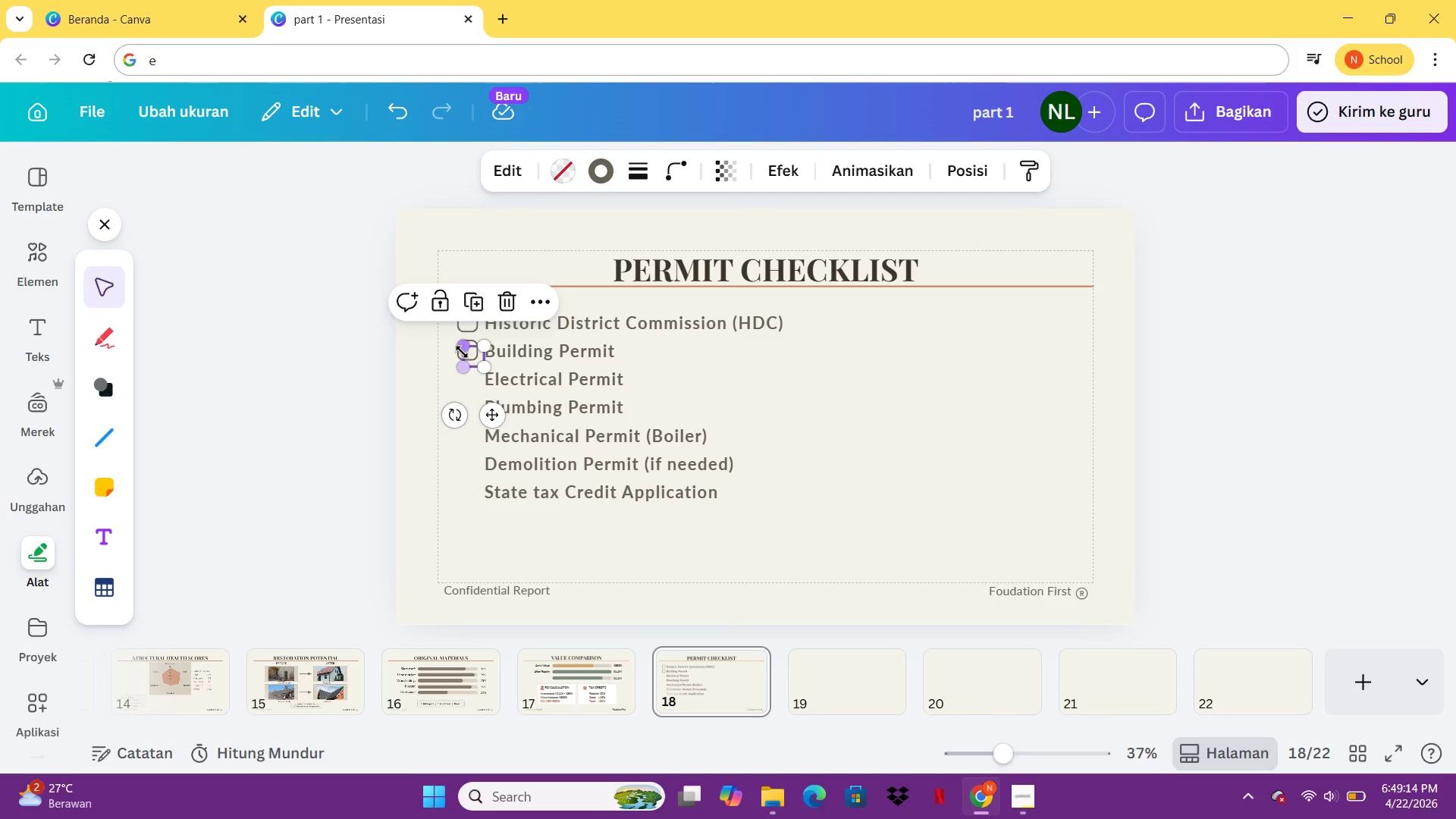 
key(Control+V)
 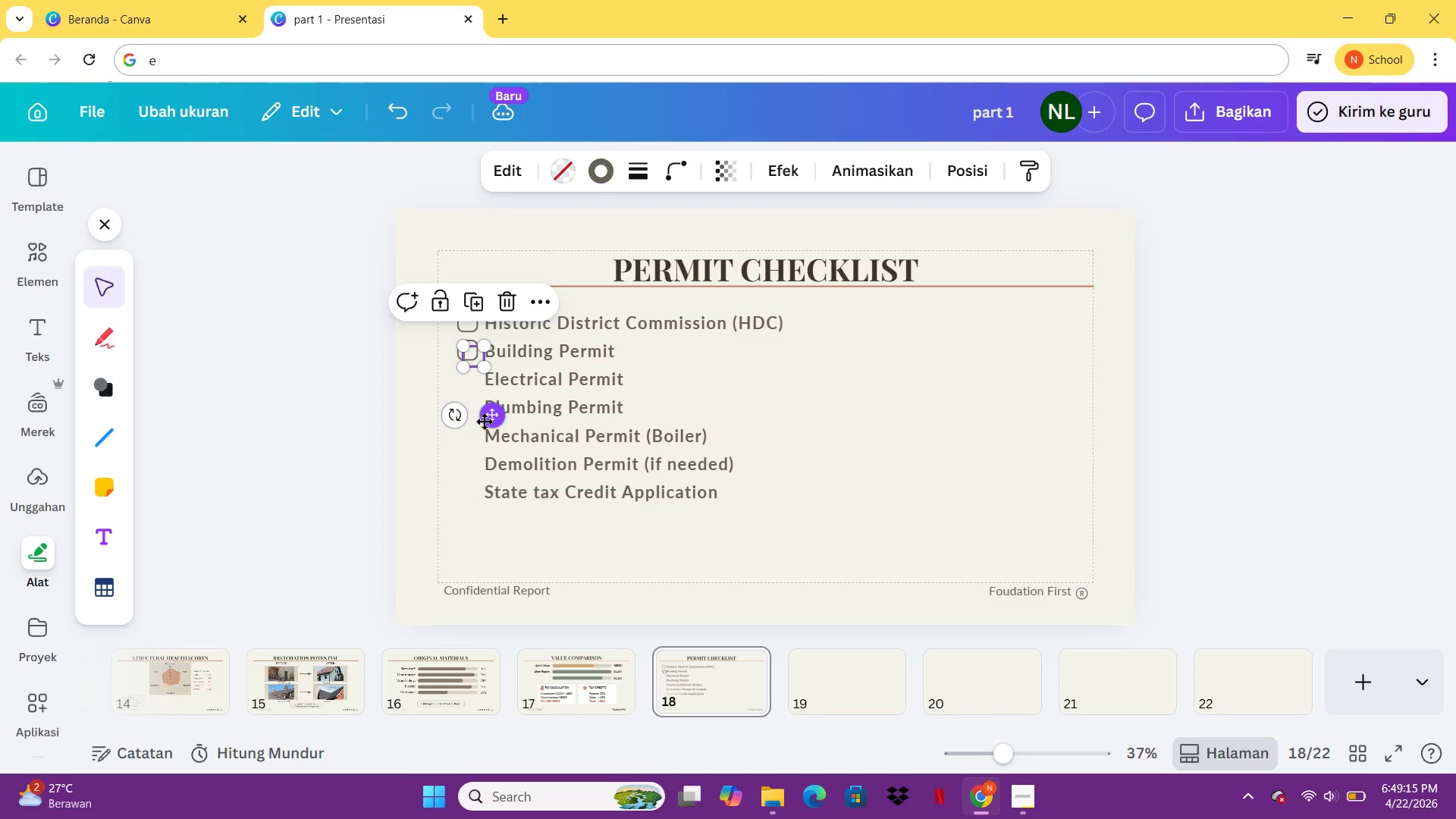 
left_click_drag(start_coordinate=[484, 421], to_coordinate=[482, 445])
 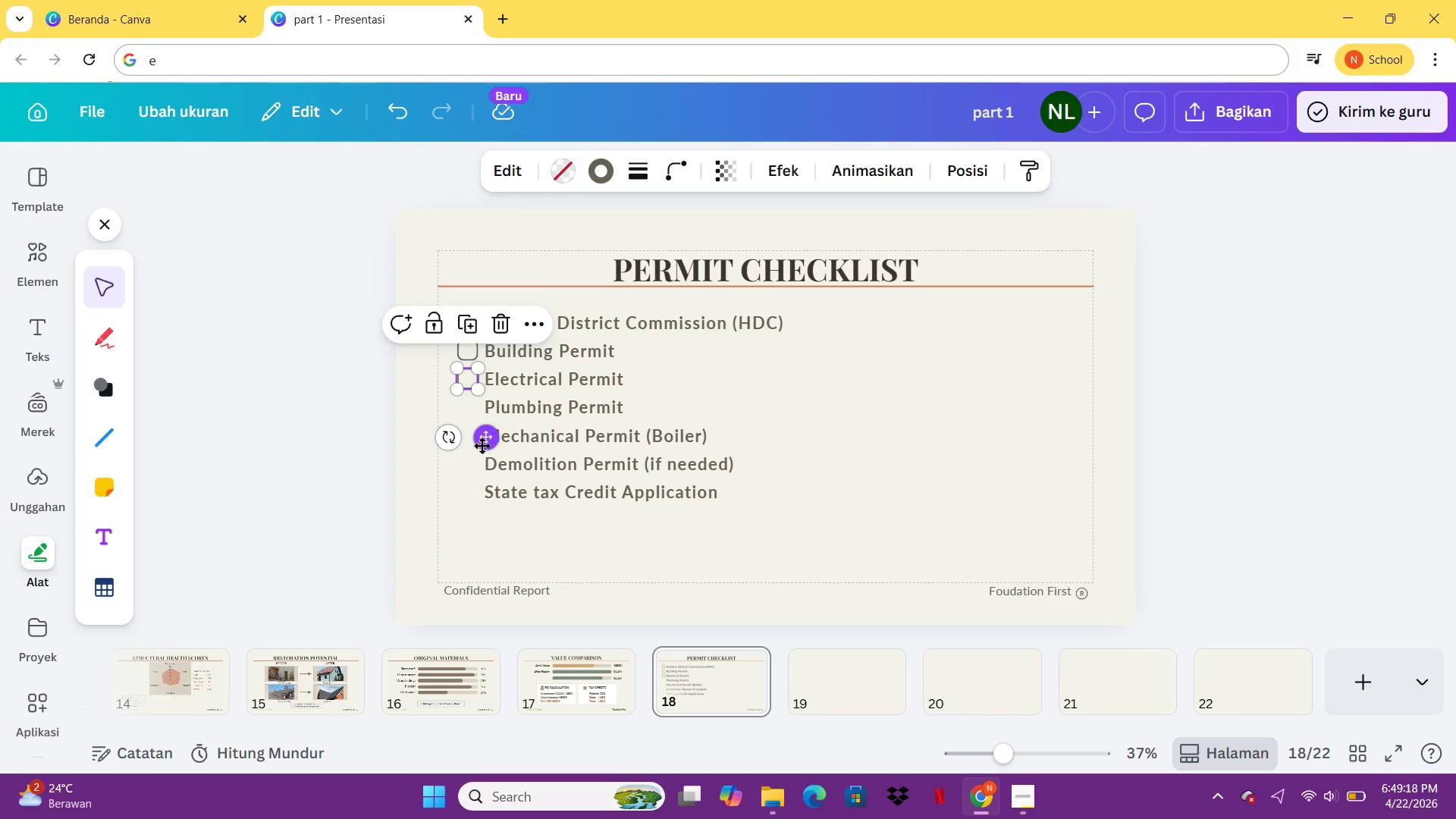 
key(Control+C)
 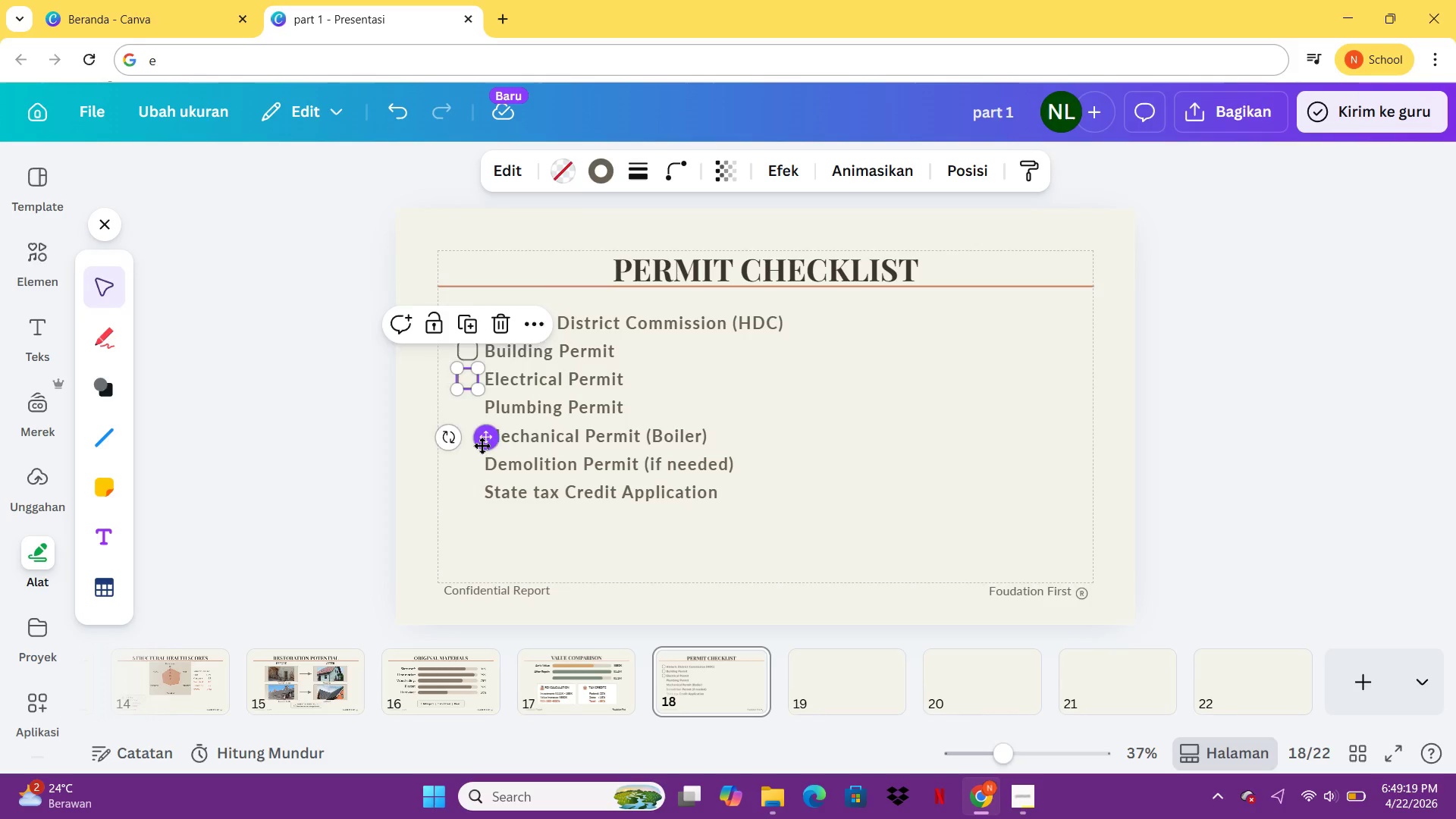 
key(Control+V)
 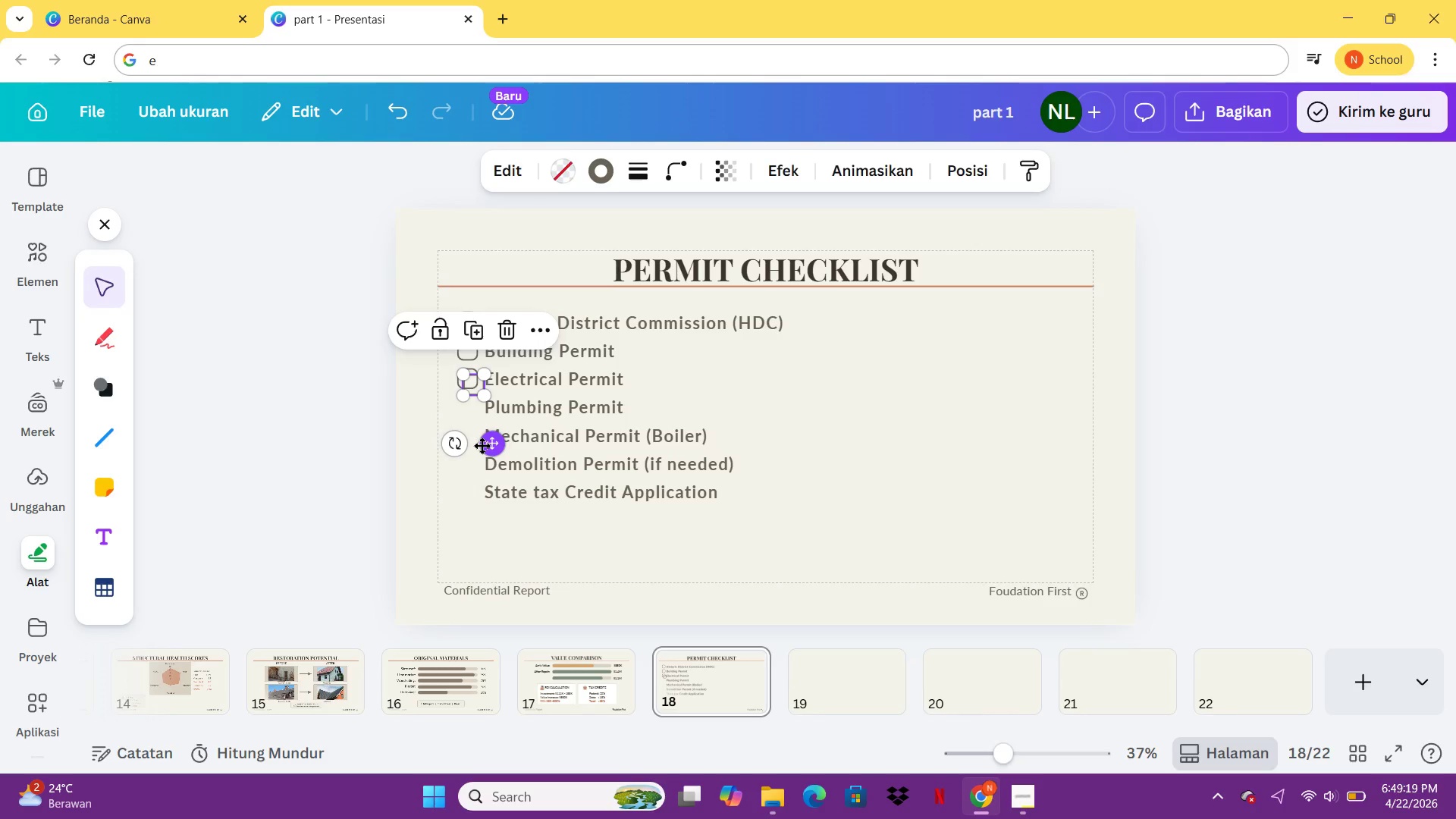 
left_click_drag(start_coordinate=[482, 445], to_coordinate=[472, 469])
 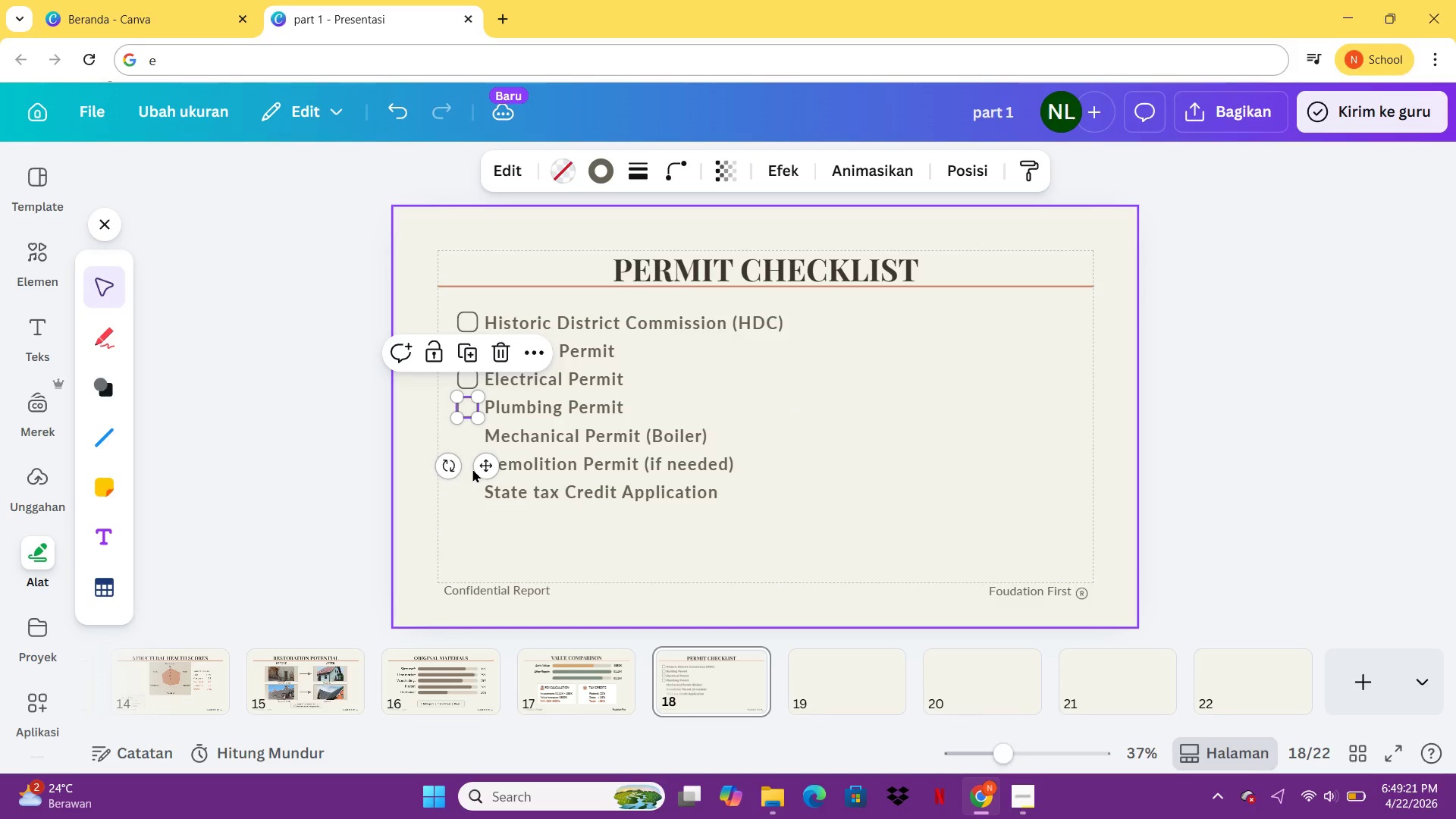 
key(Control+C)
 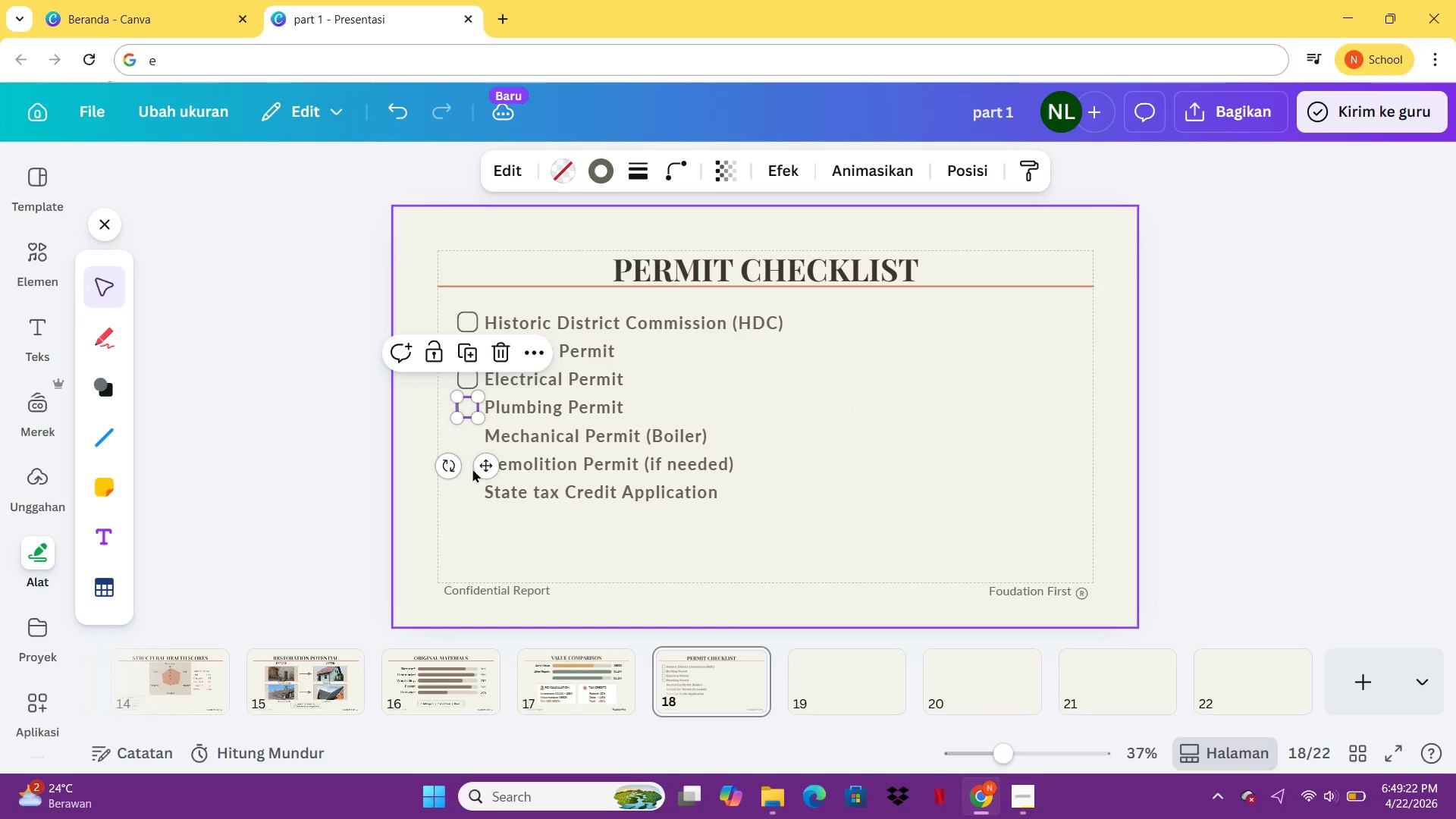 
key(Control+V)
 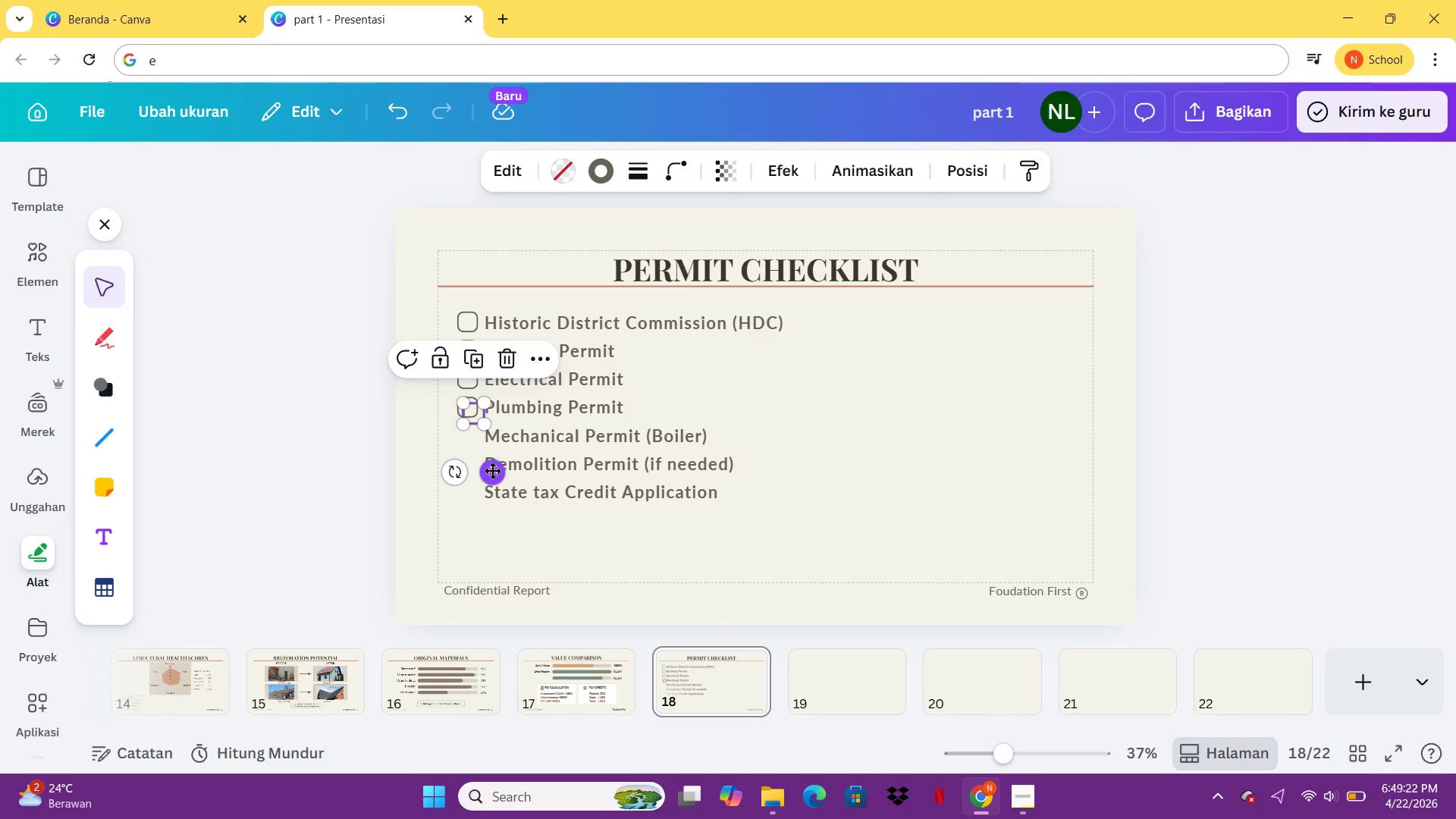 
left_click_drag(start_coordinate=[492, 470], to_coordinate=[486, 493])
 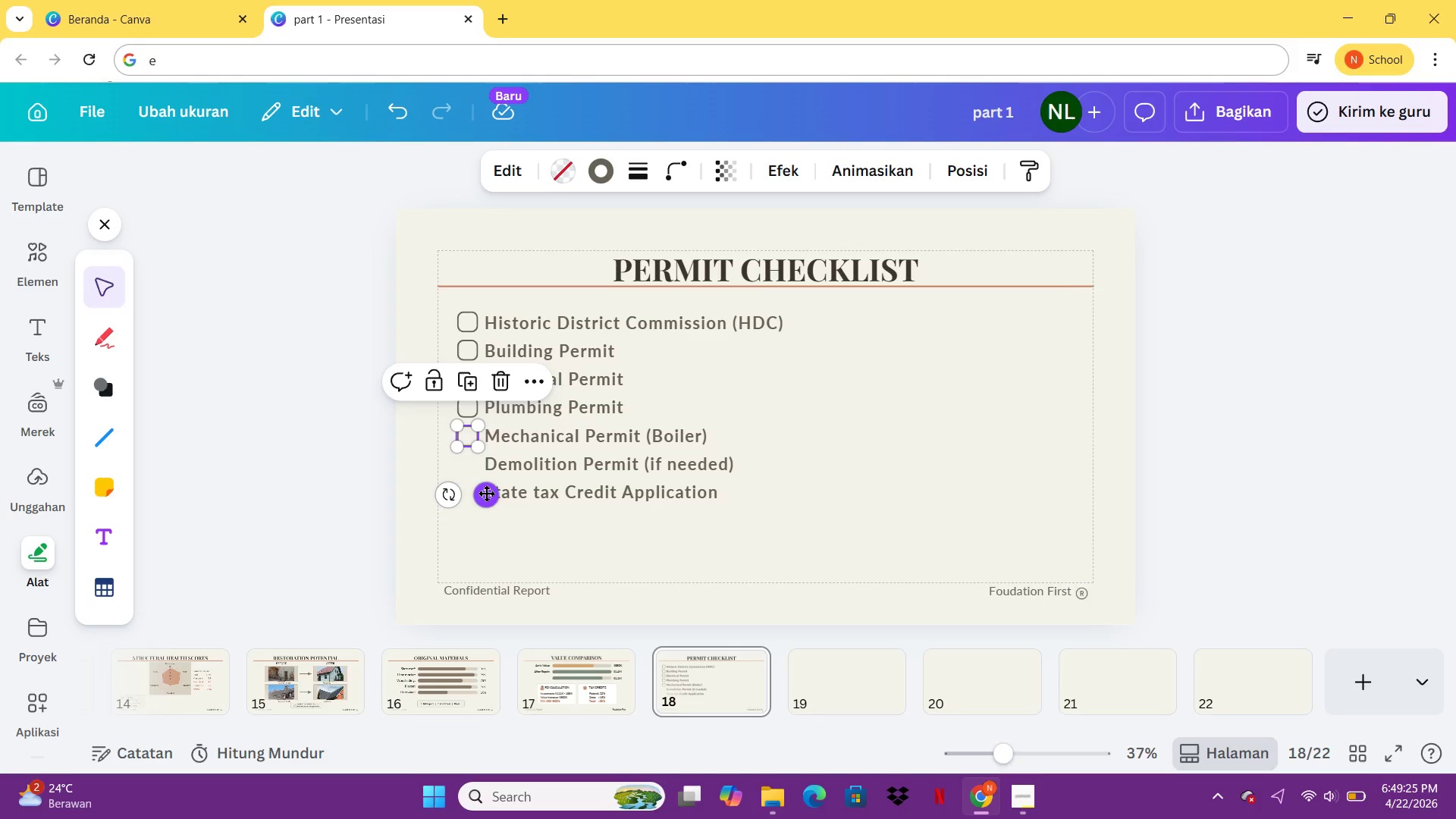 
key(Control+C)
 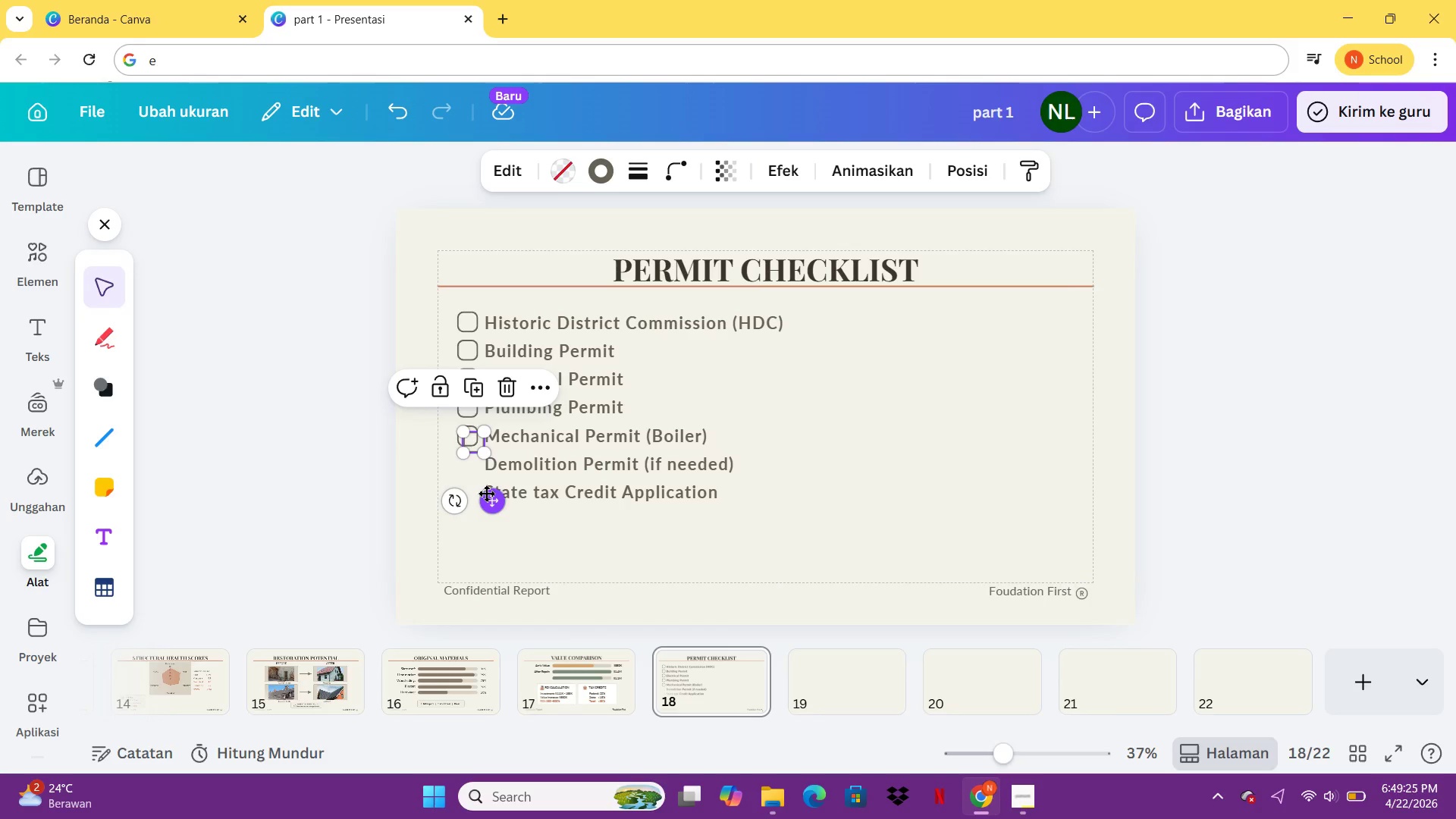 
key(Control+V)
 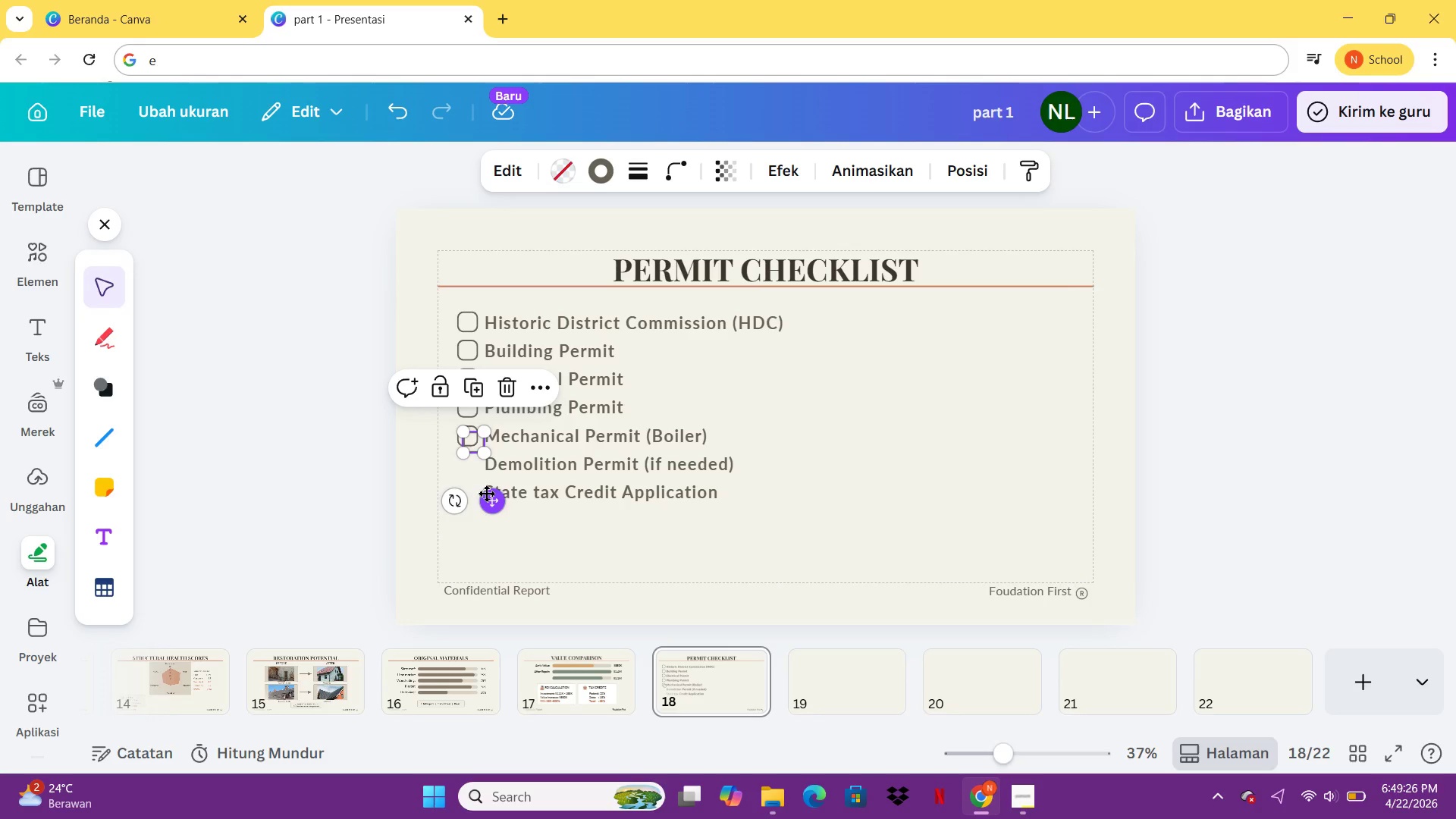 
left_click_drag(start_coordinate=[486, 493], to_coordinate=[476, 514])
 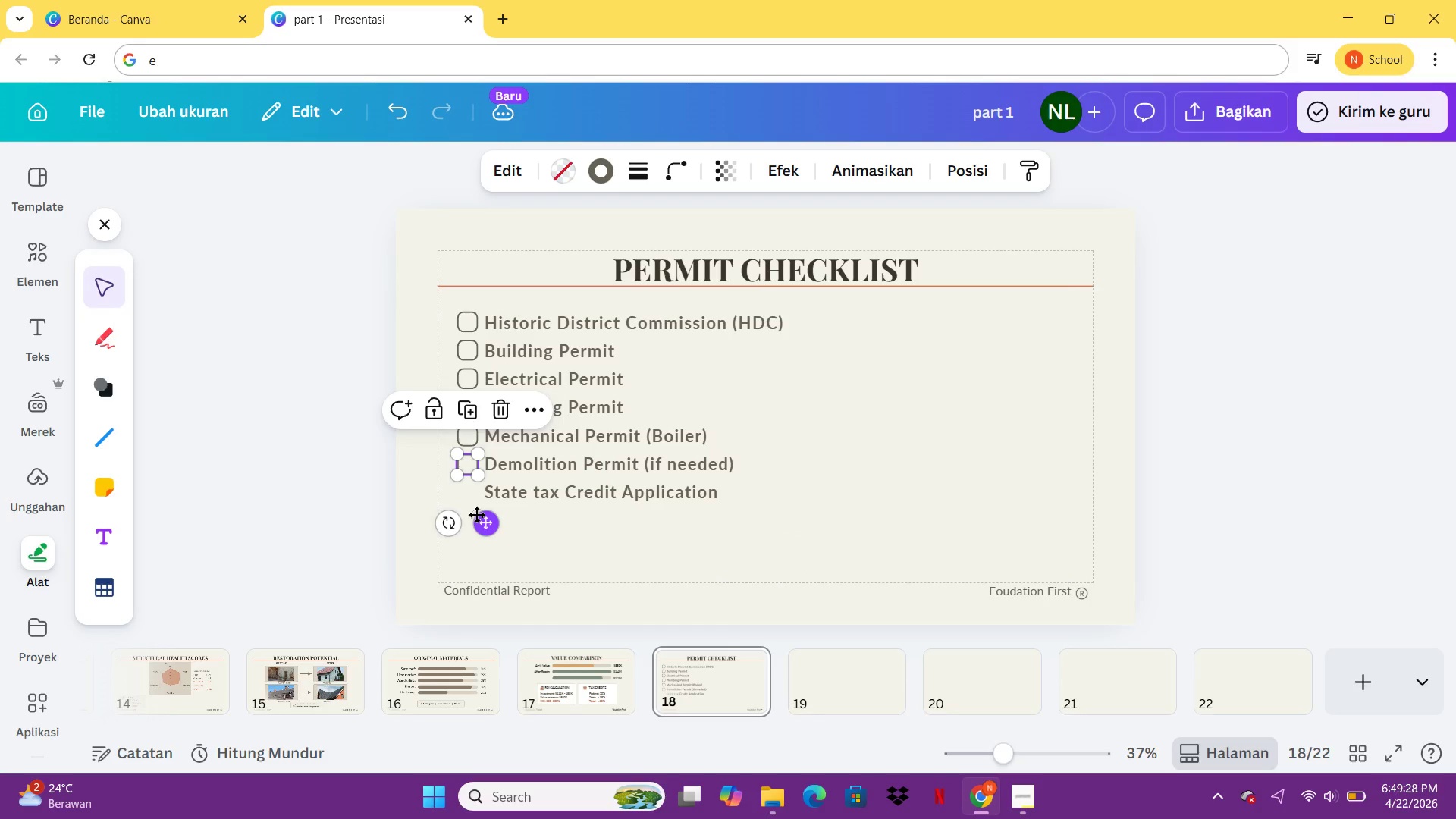 
key(Control+C)
 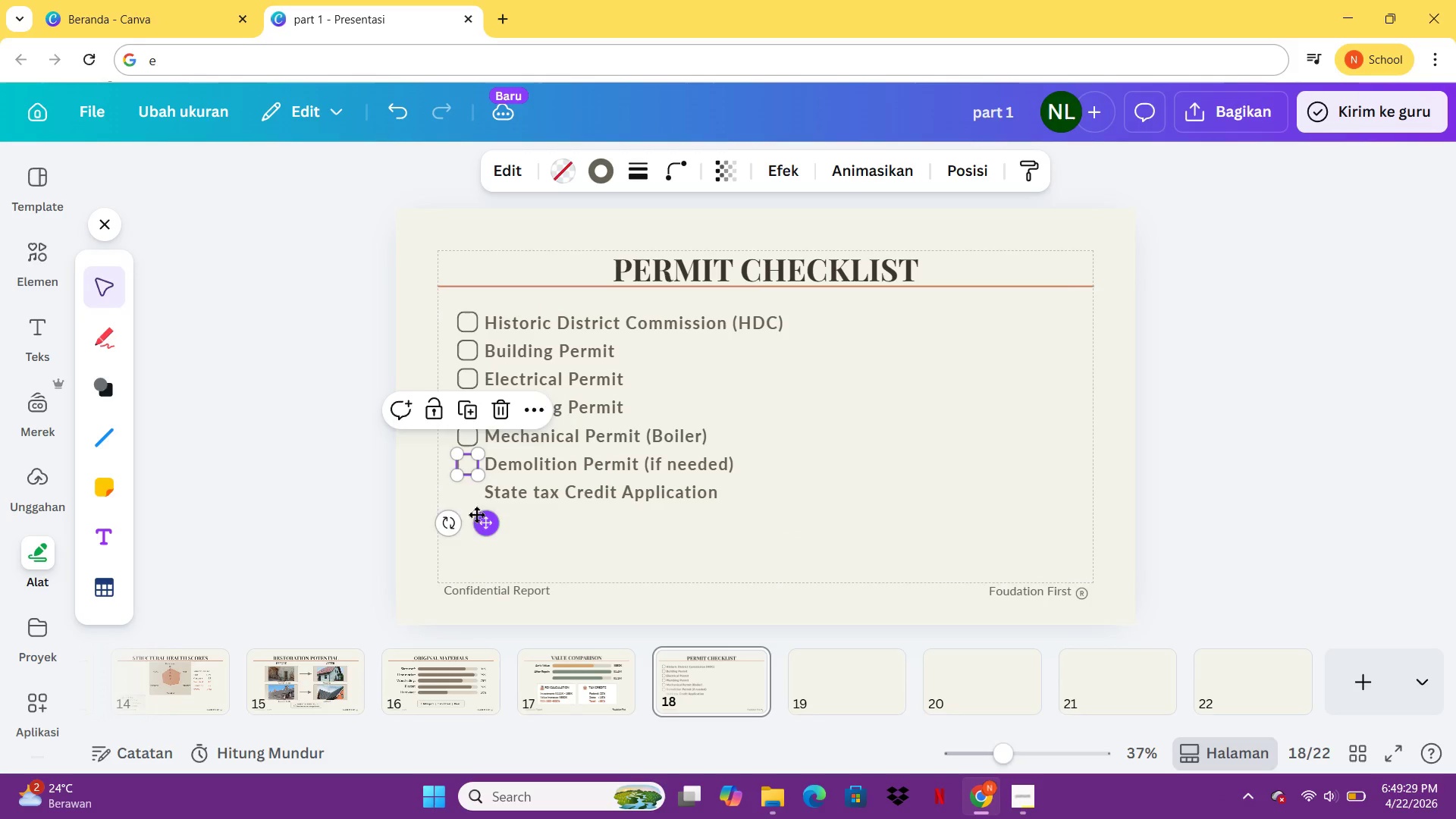 
key(Control+V)
 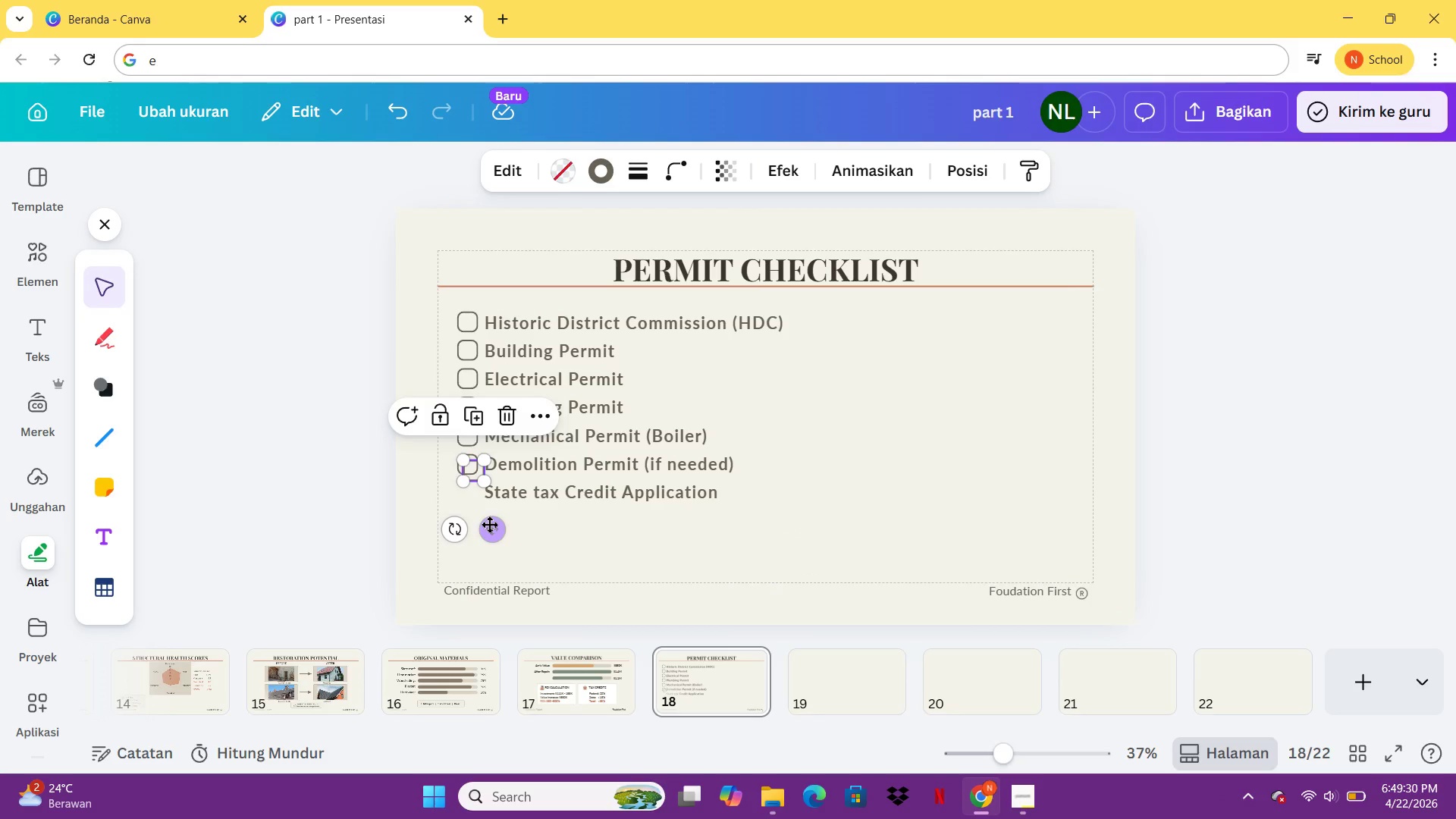 
left_click_drag(start_coordinate=[491, 525], to_coordinate=[485, 549])
 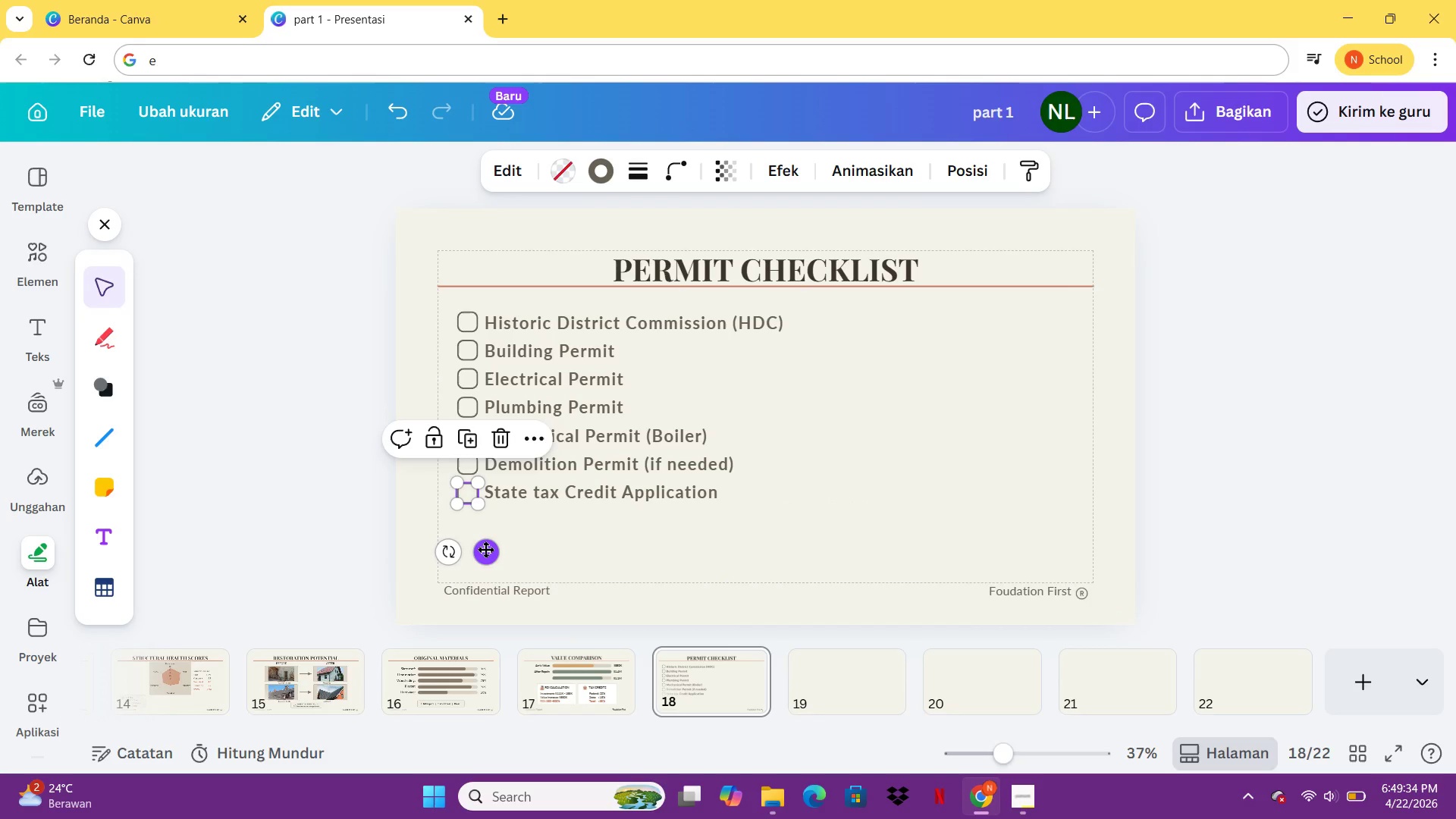 
left_click([811, 465])
 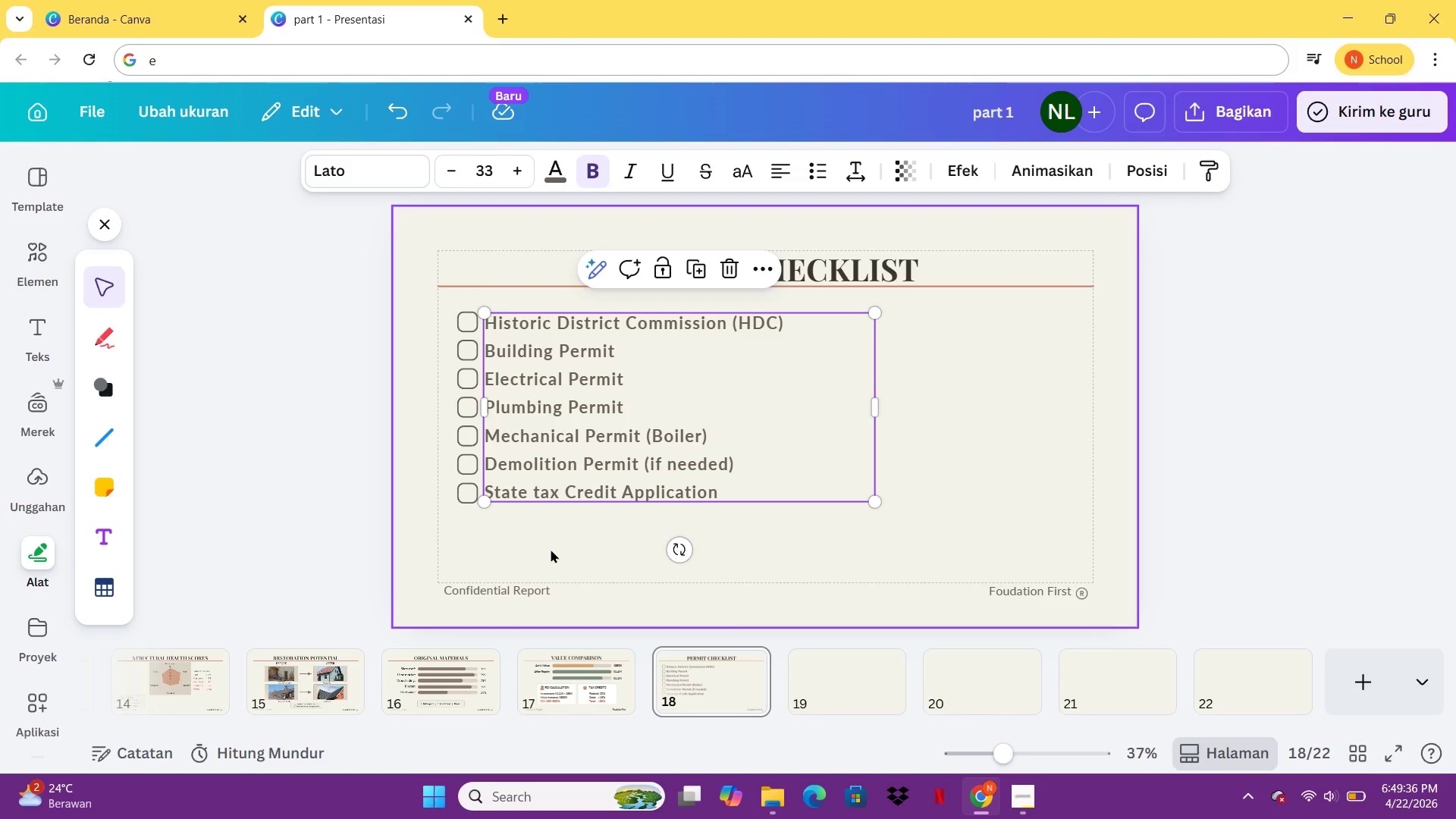 
left_click([551, 548])
 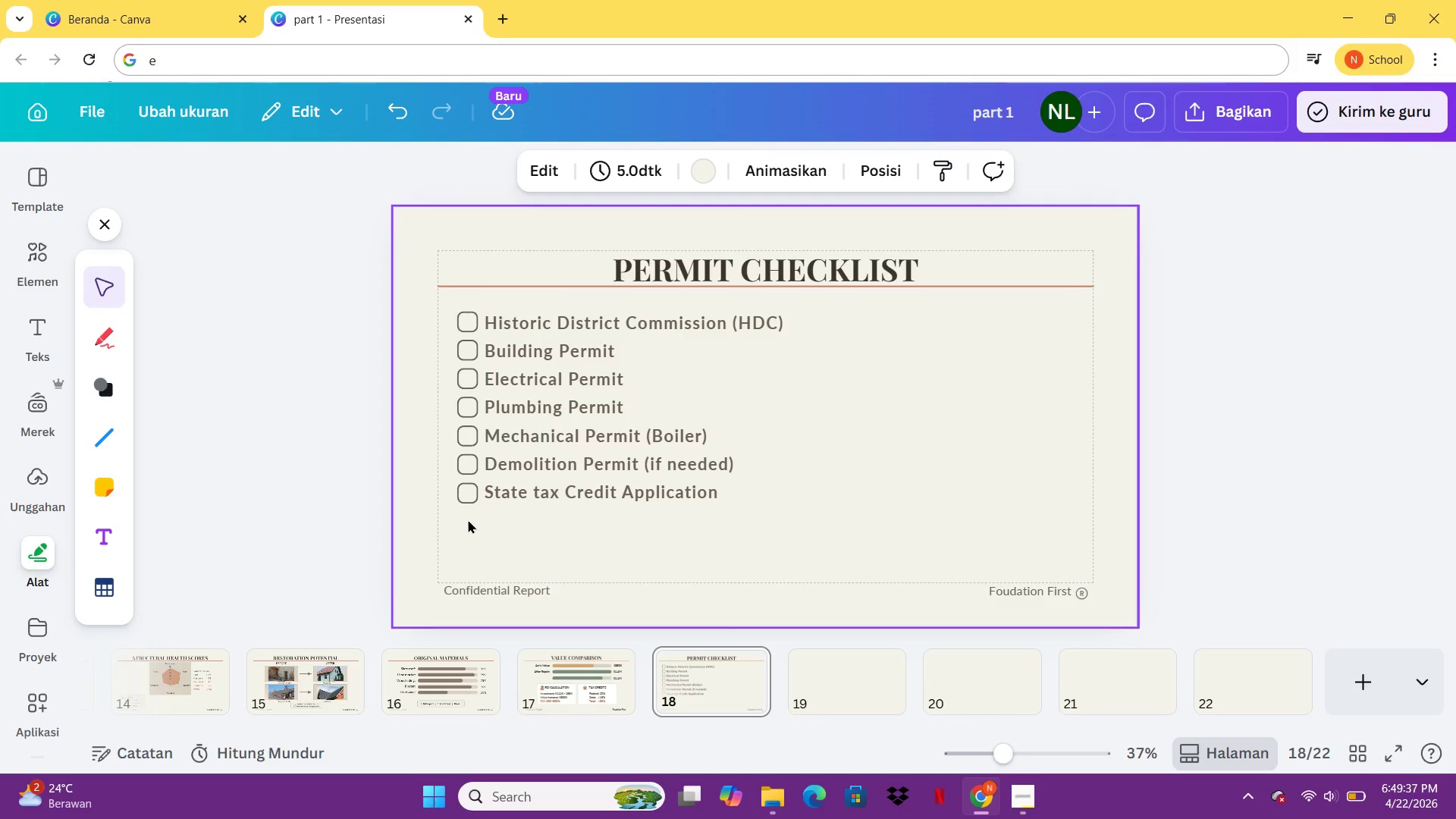 
left_click_drag(start_coordinate=[486, 494], to_coordinate=[573, 452])
 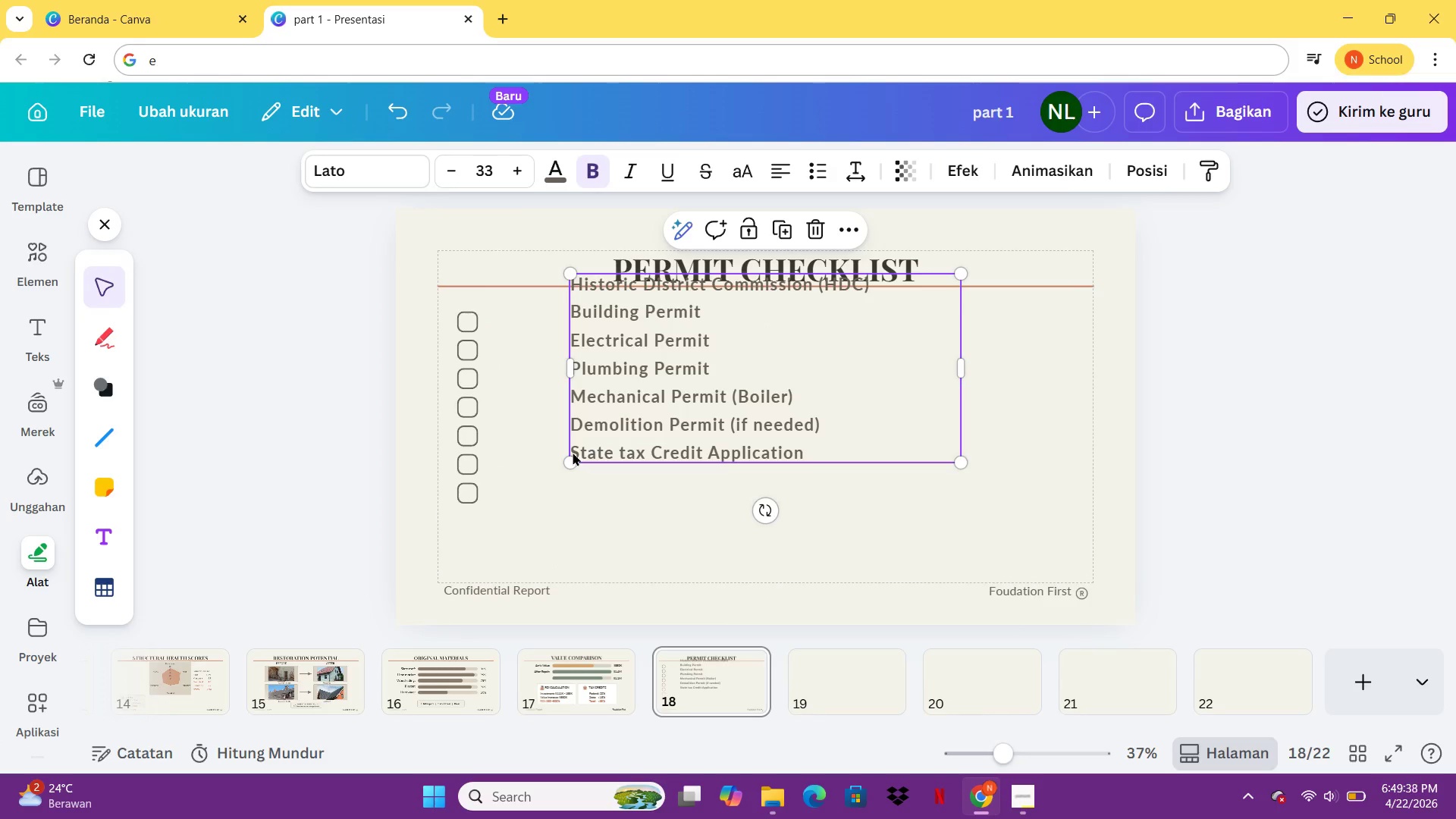 
key(Control+Z)
 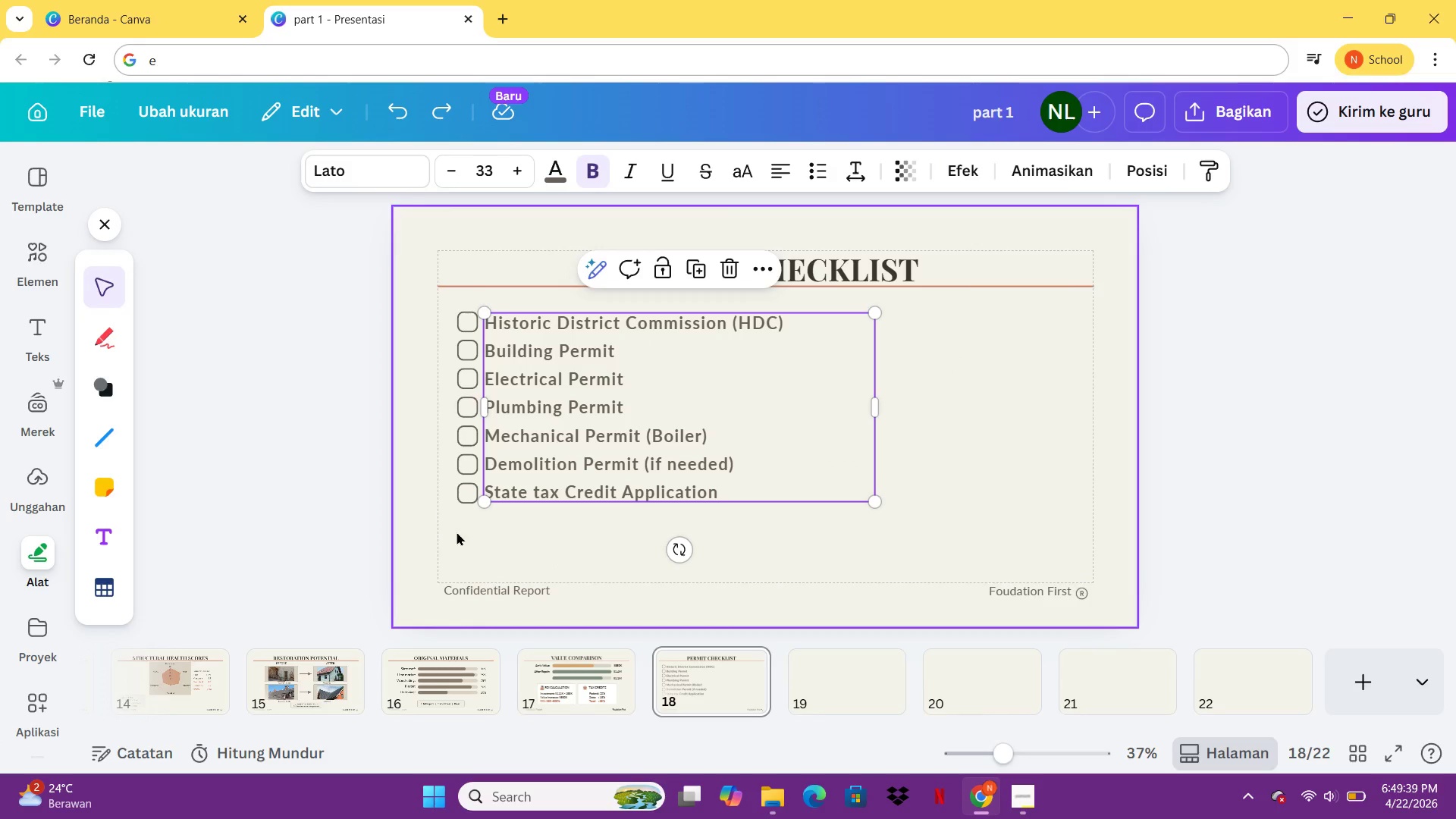 
left_click_drag(start_coordinate=[457, 527], to_coordinate=[793, 316])
 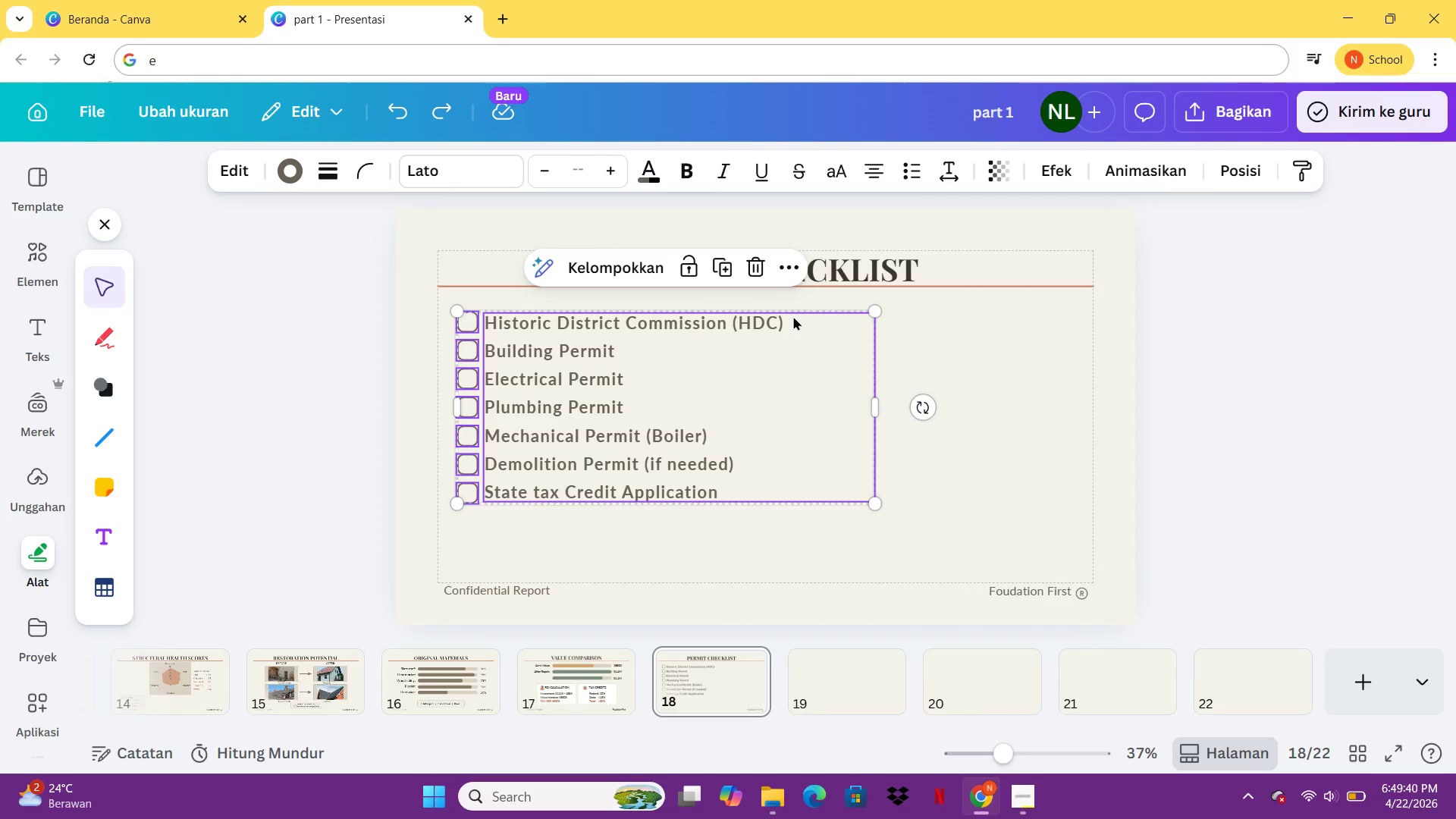 
key(Control+G)
 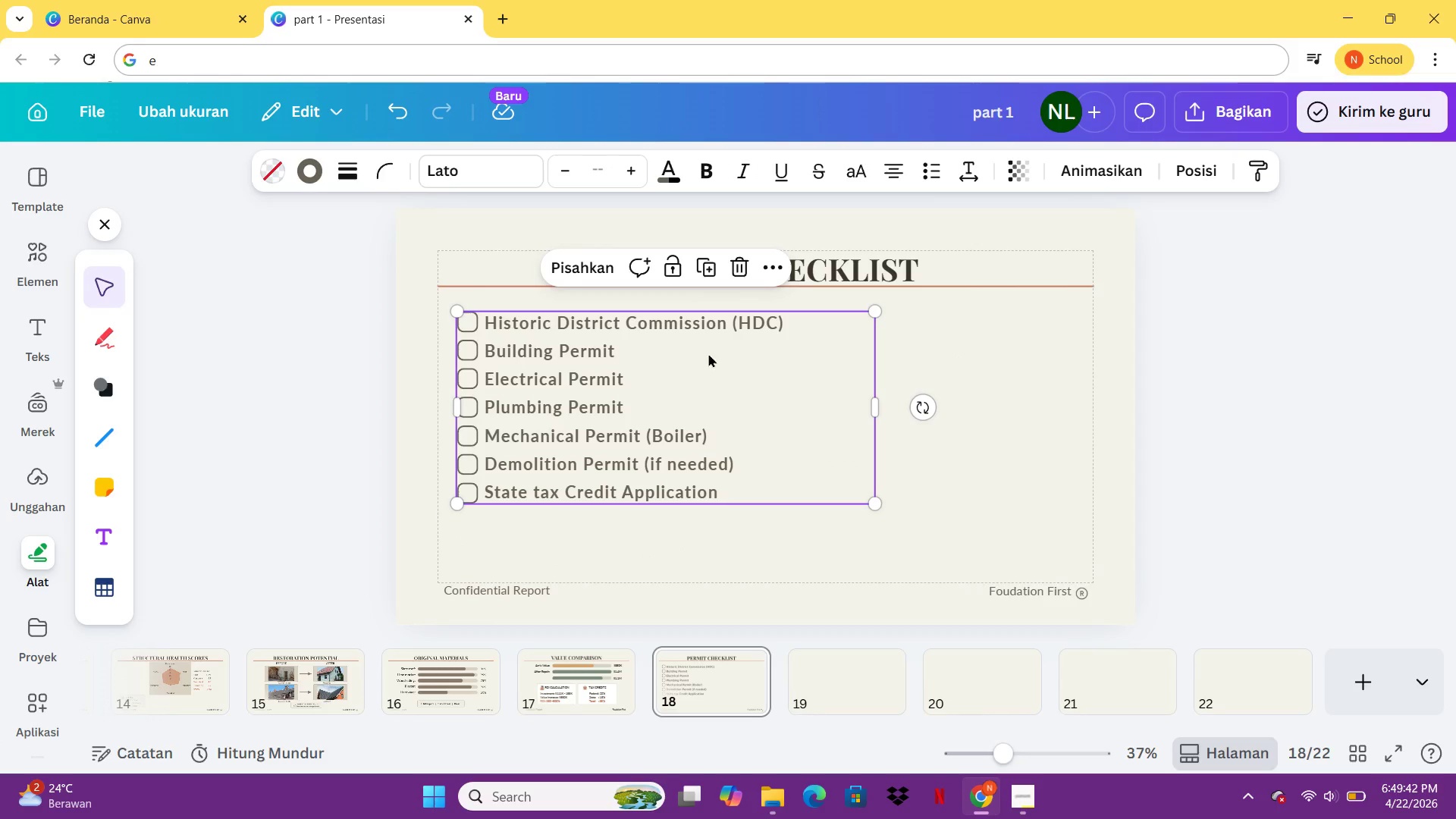 
left_click_drag(start_coordinate=[708, 353], to_coordinate=[691, 347])
 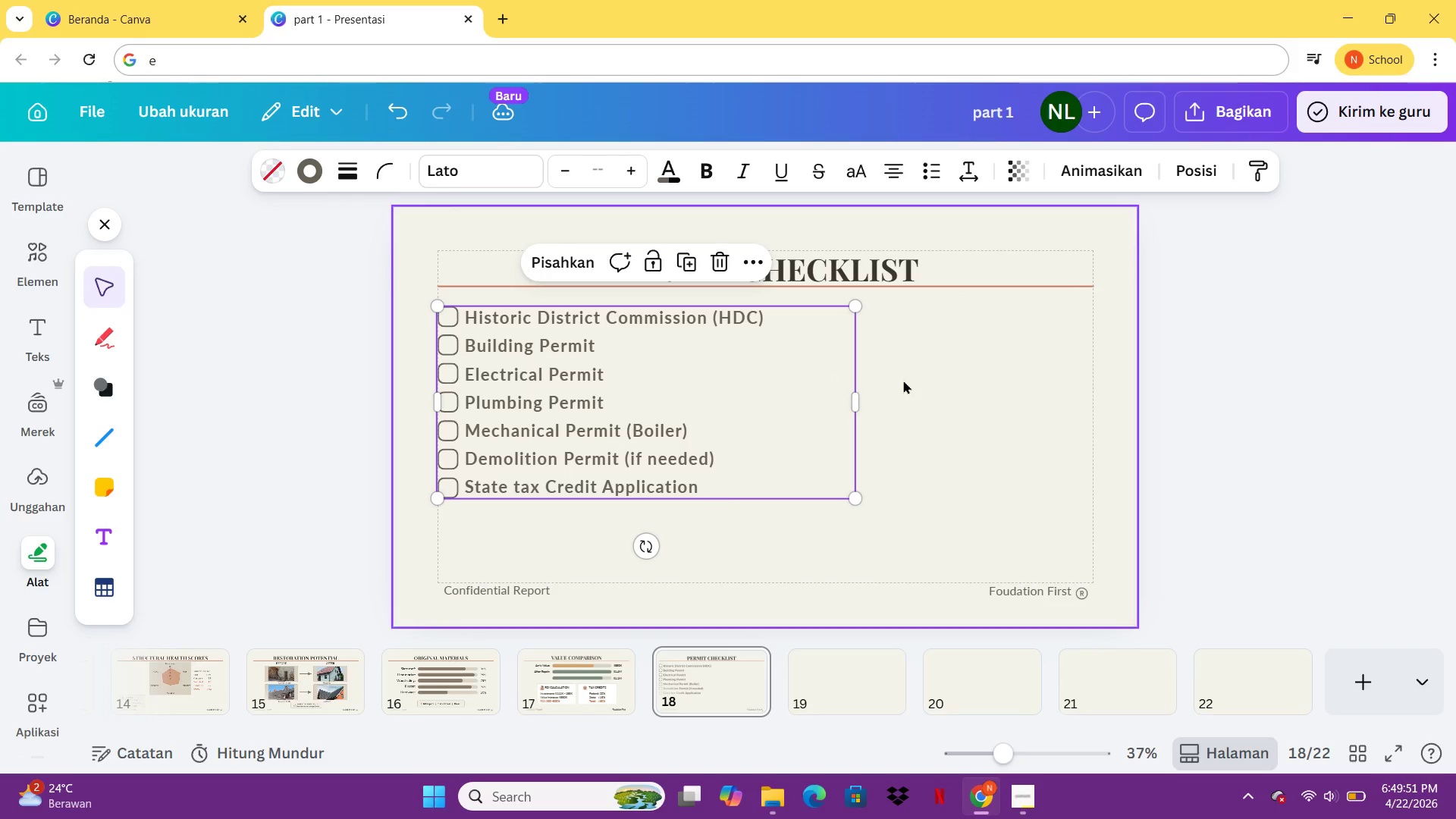 
left_click([903, 380])
 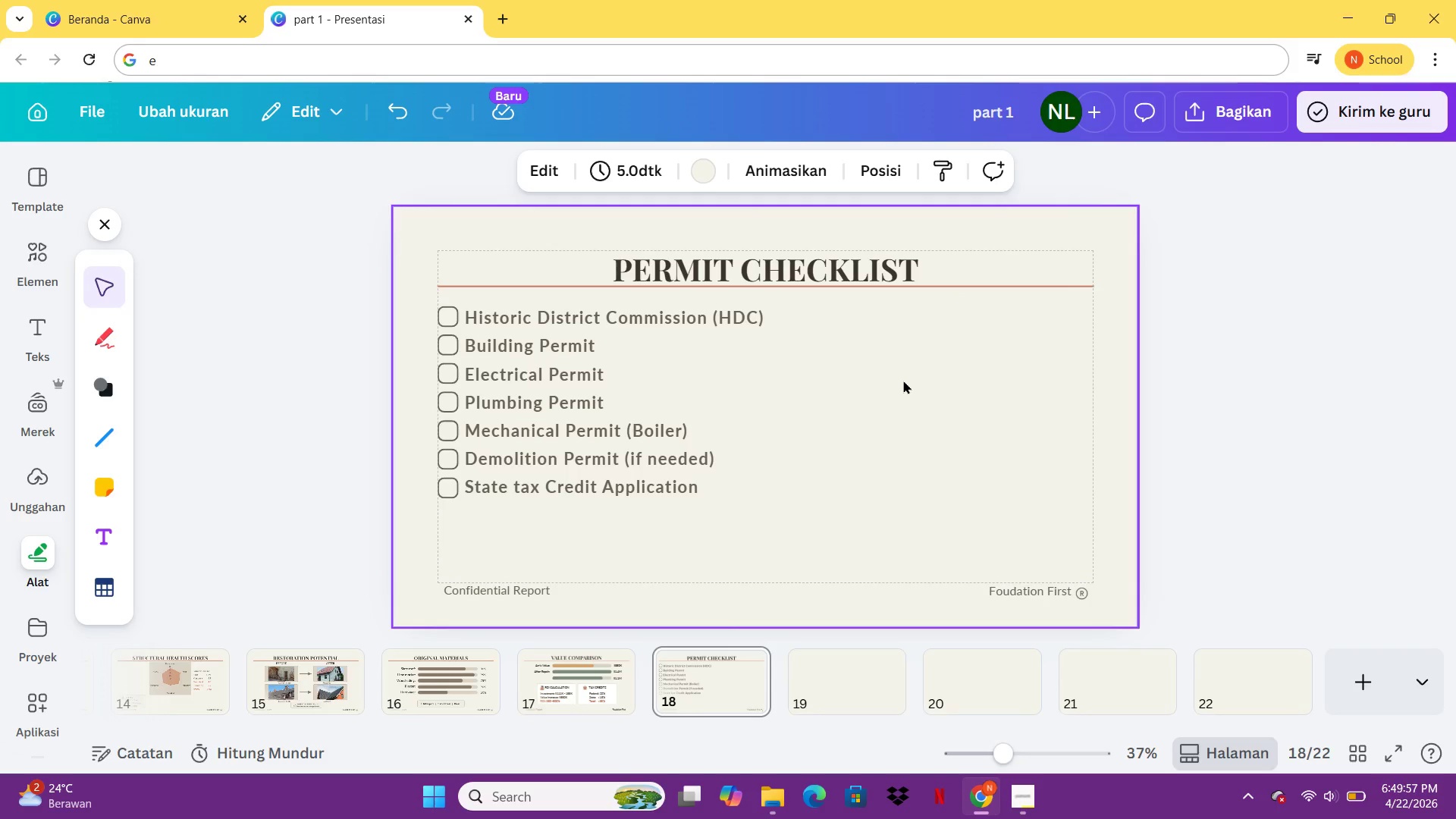 
wait(11.31)
 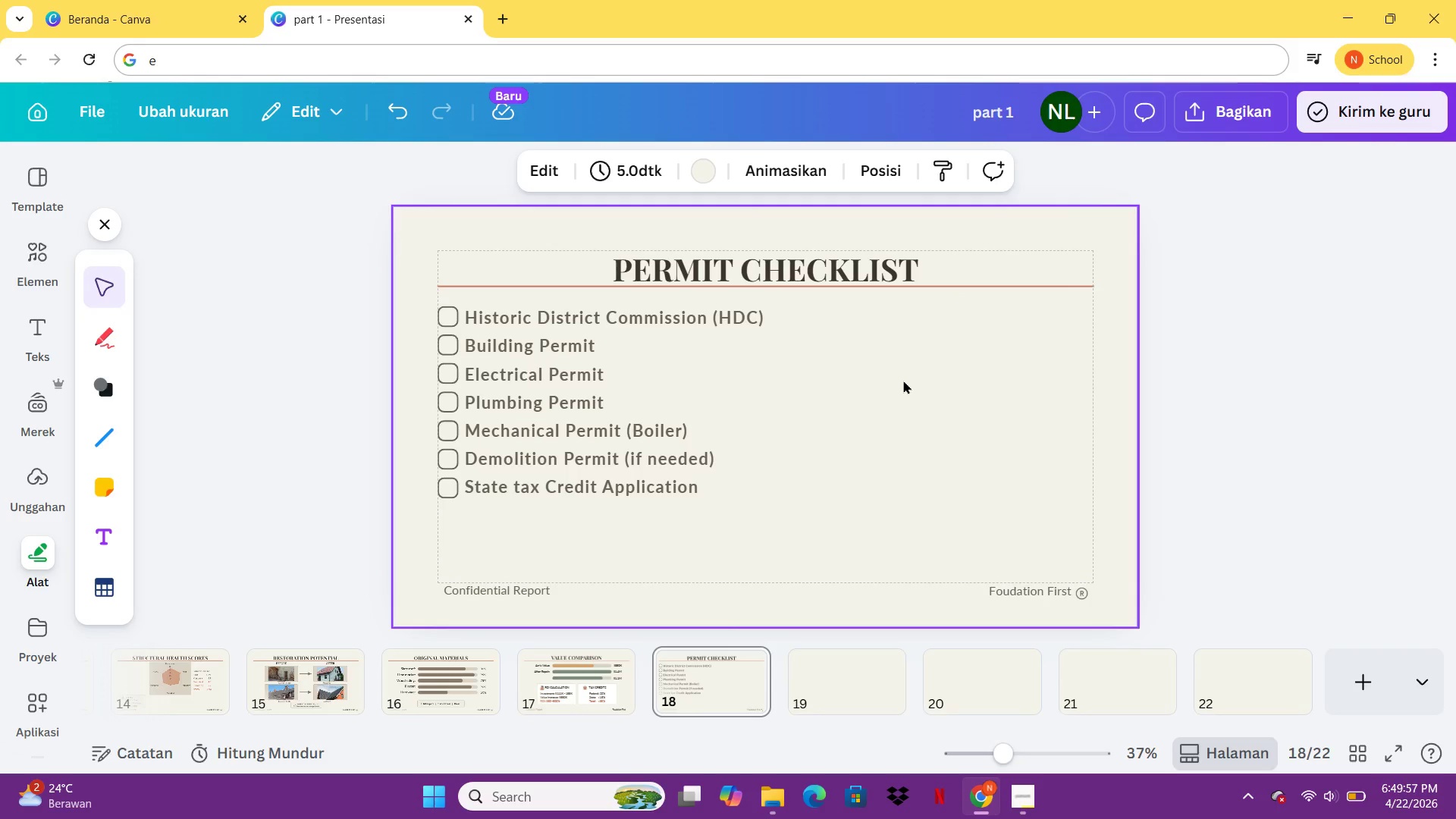 
left_click([576, 668])
 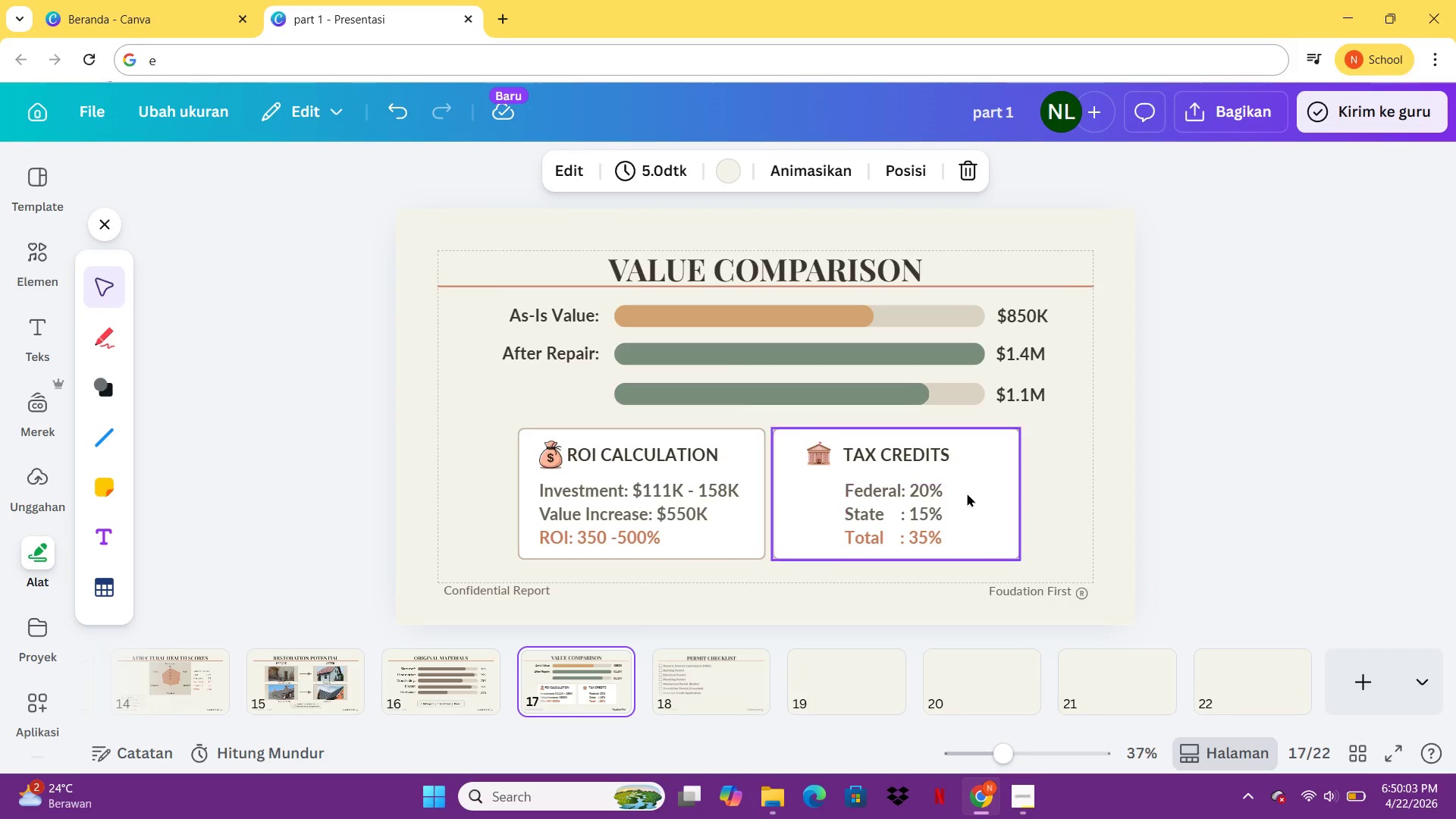 
left_click([967, 493])
 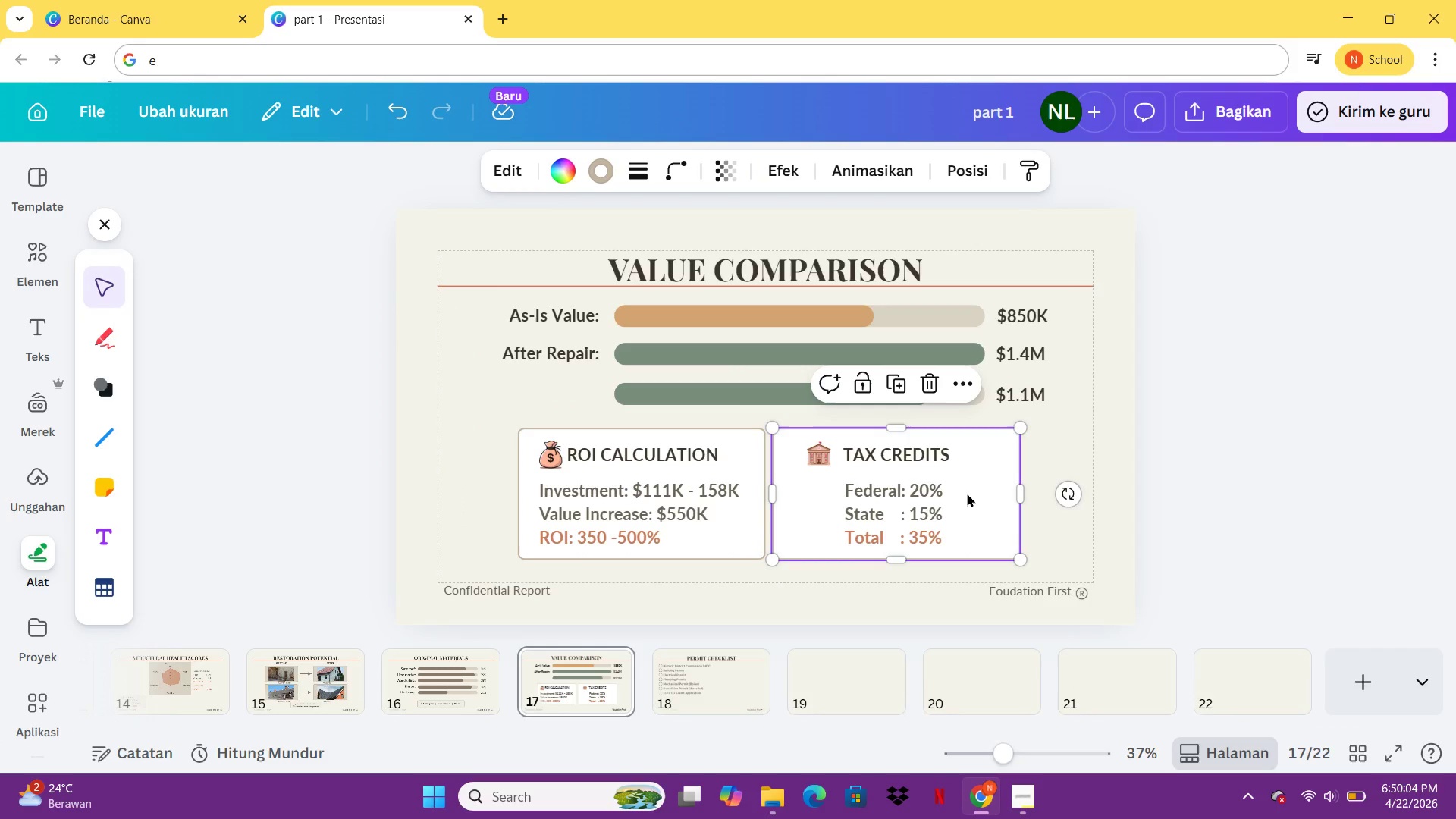 
key(Control+C)
 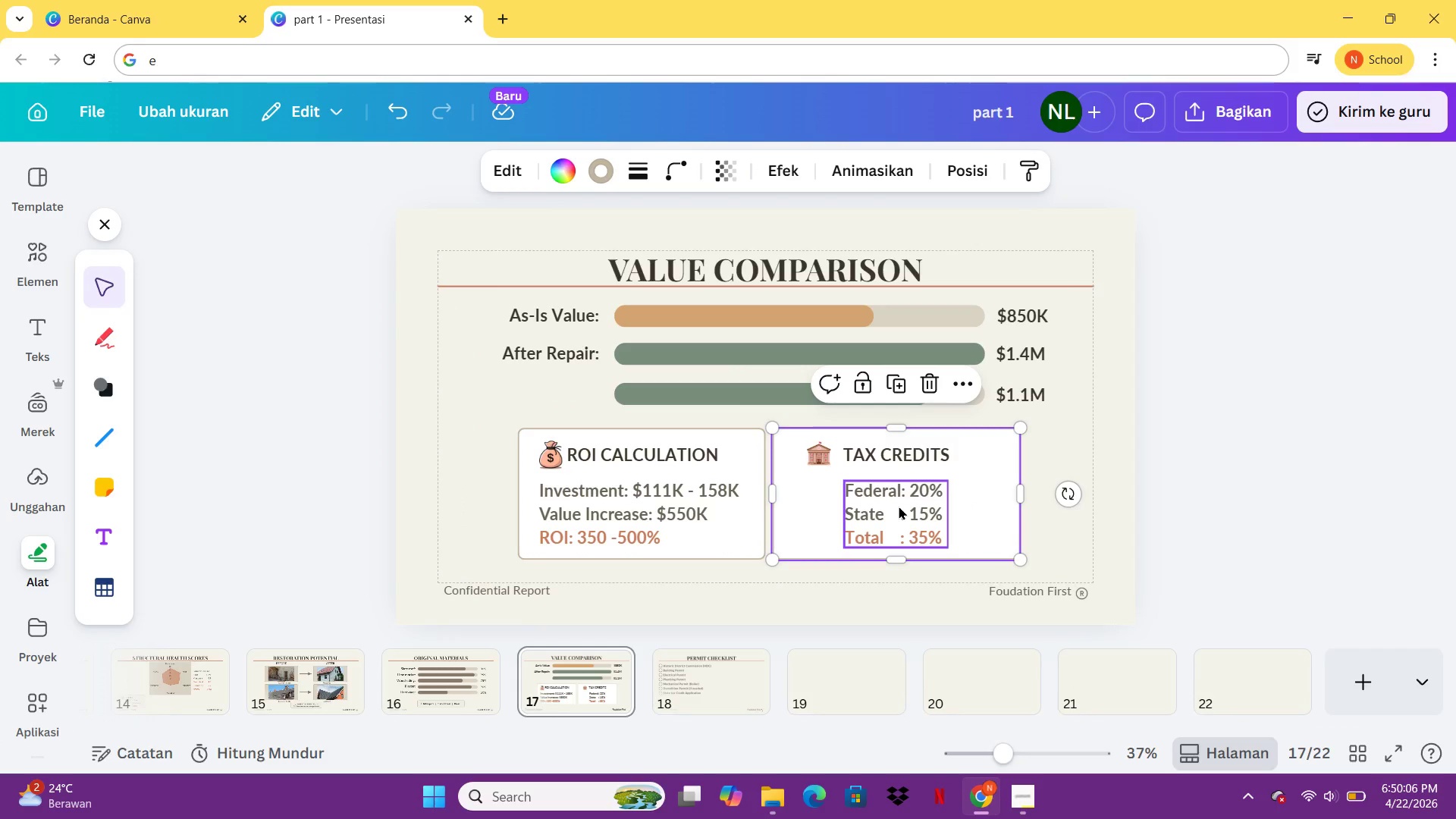 
left_click([899, 506])
 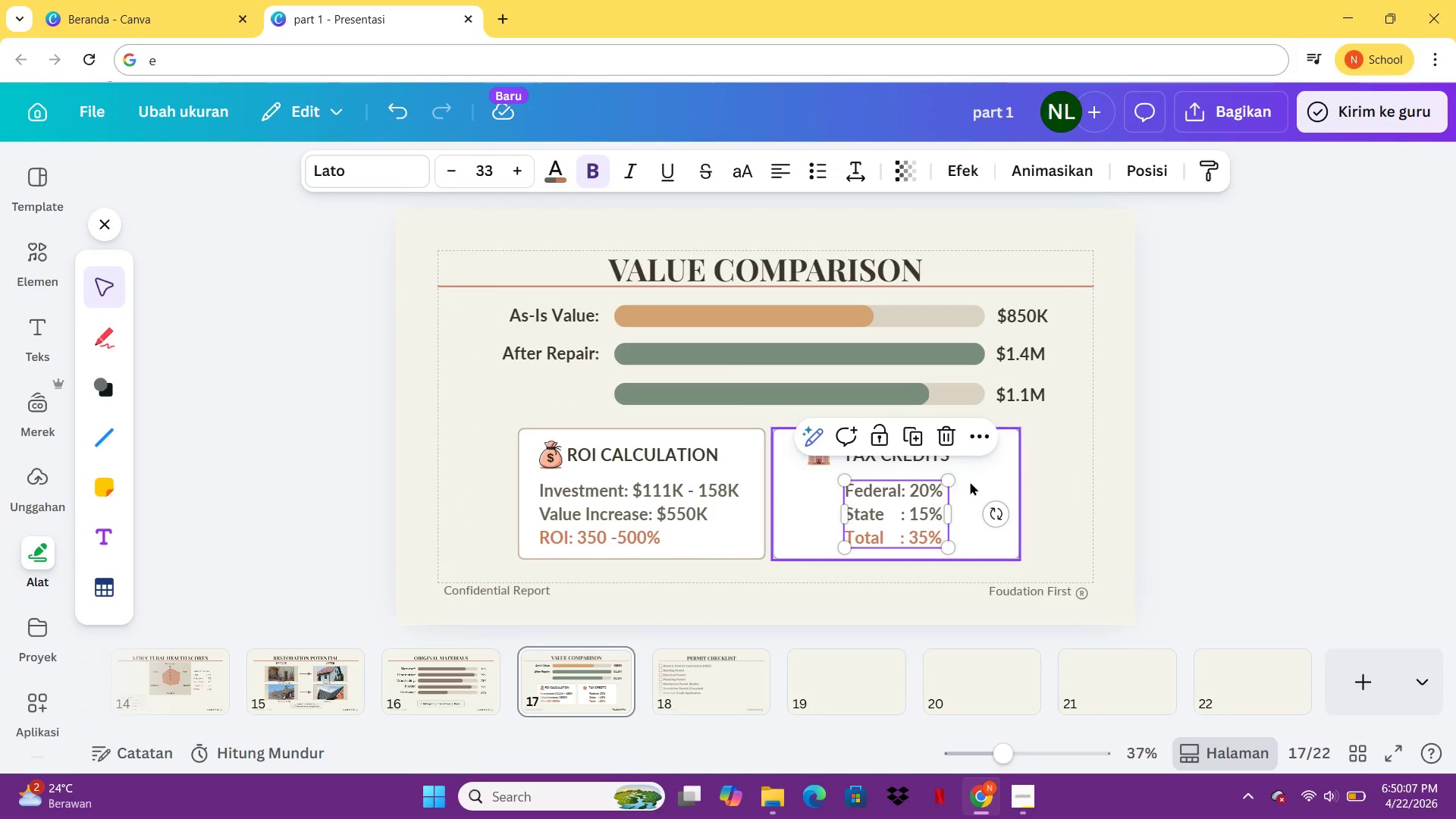 
hold_key(key=ControlLeft, duration=0.62)
left_click([972, 482])
 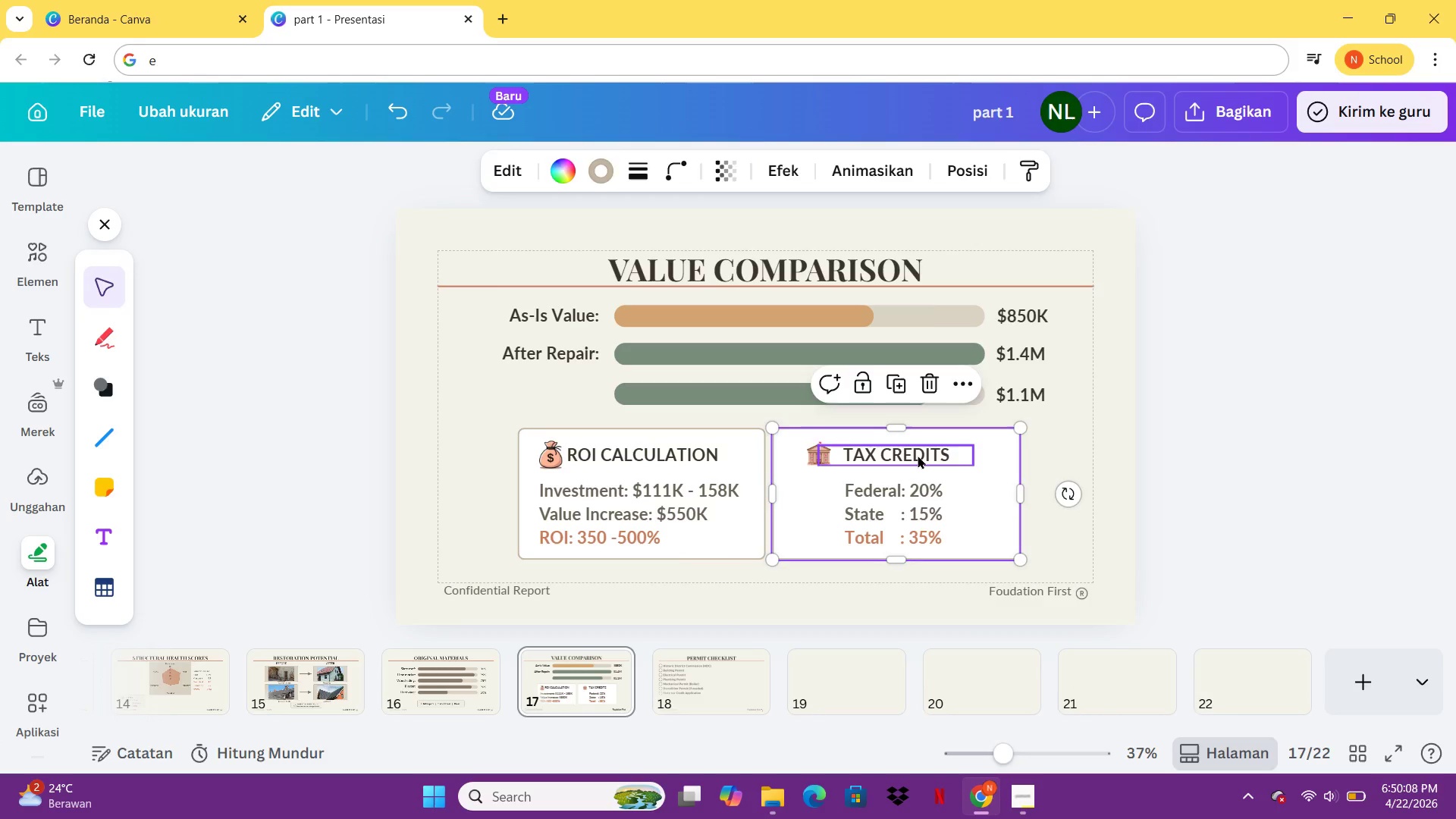 
left_click([918, 455])
 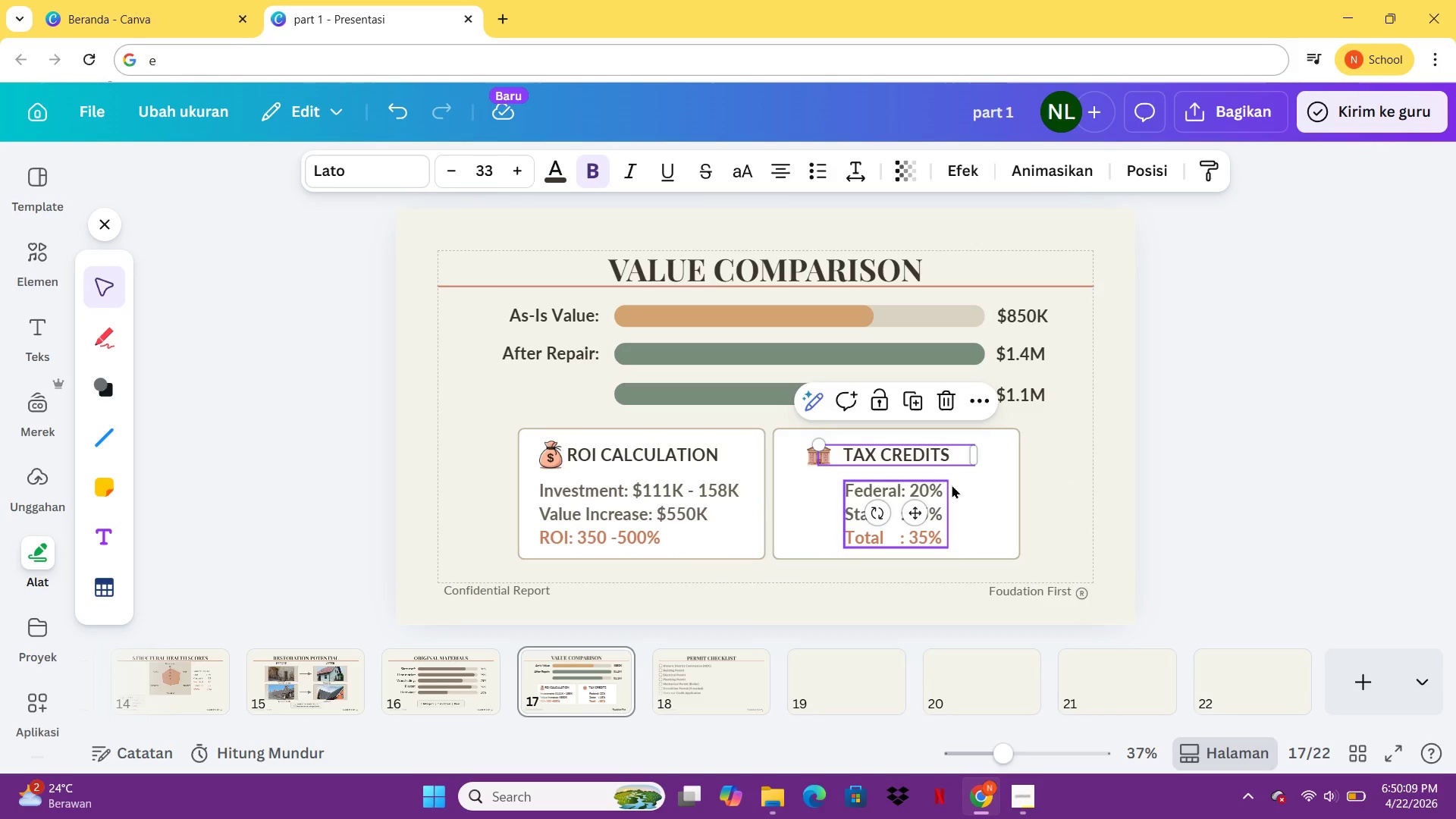 
left_click([964, 491])
 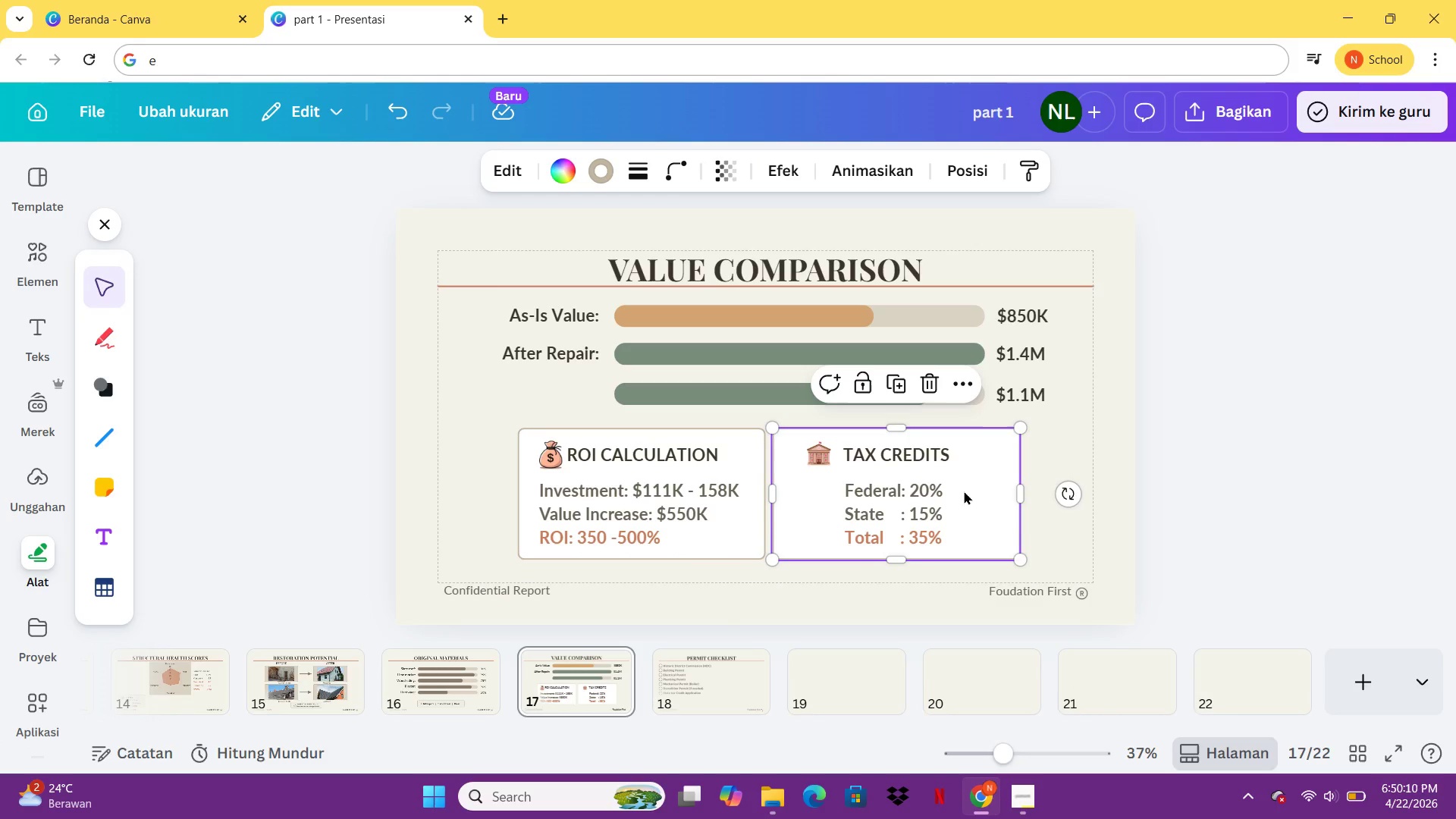 
key(Control+C)
 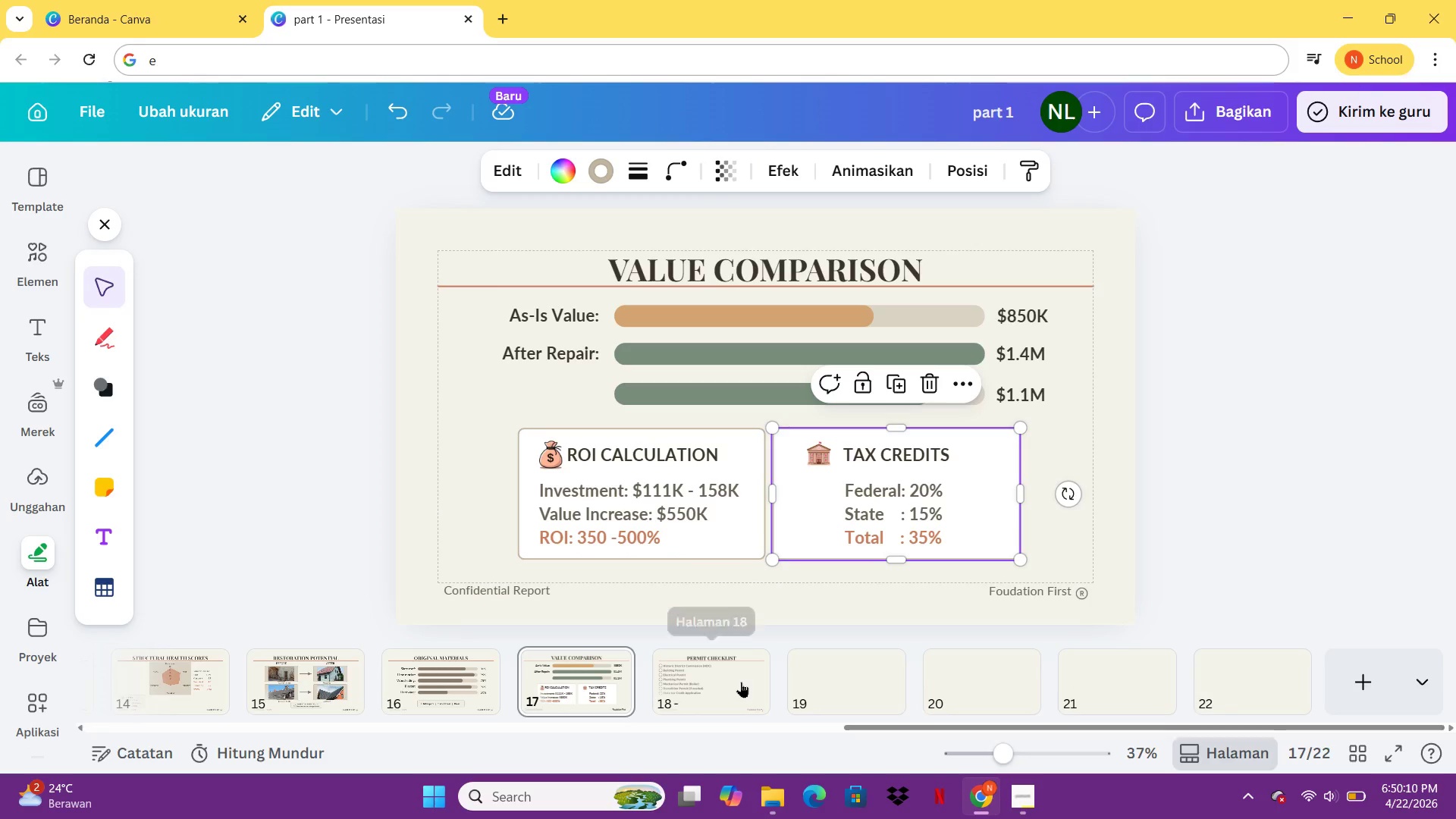 
left_click([741, 682])
 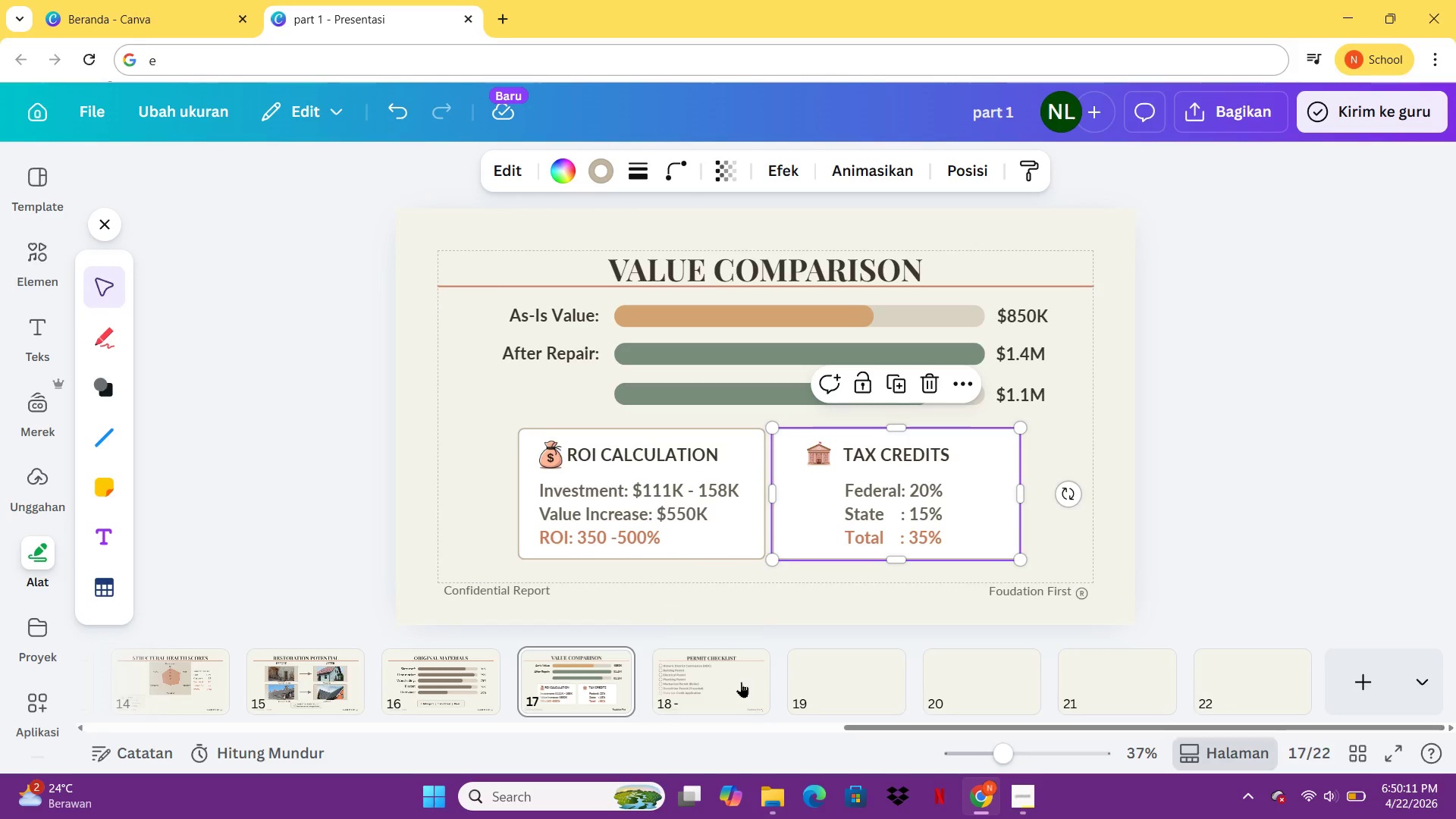 
key(Control+V)
 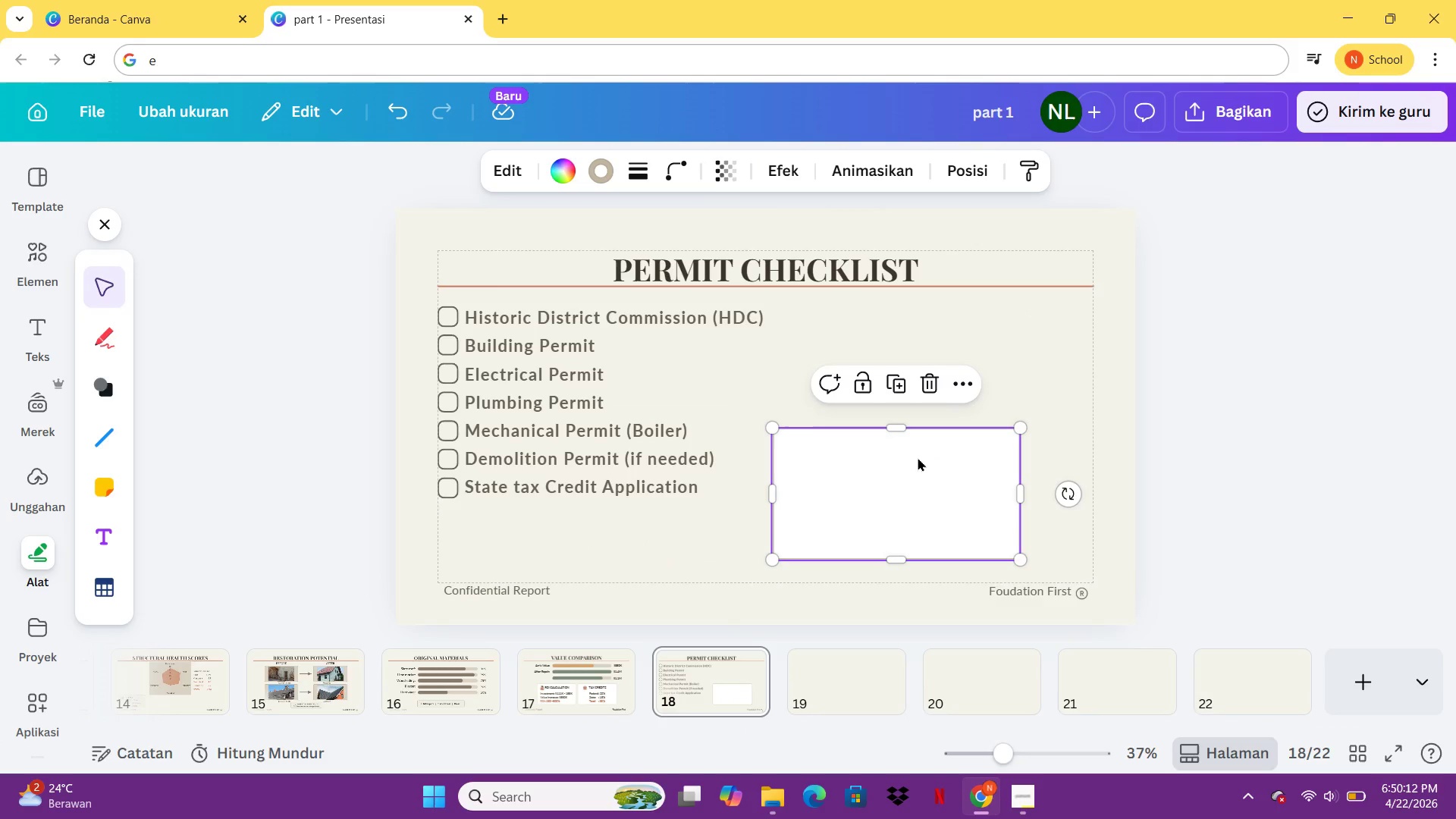 
left_click_drag(start_coordinate=[913, 459], to_coordinate=[777, 480])
 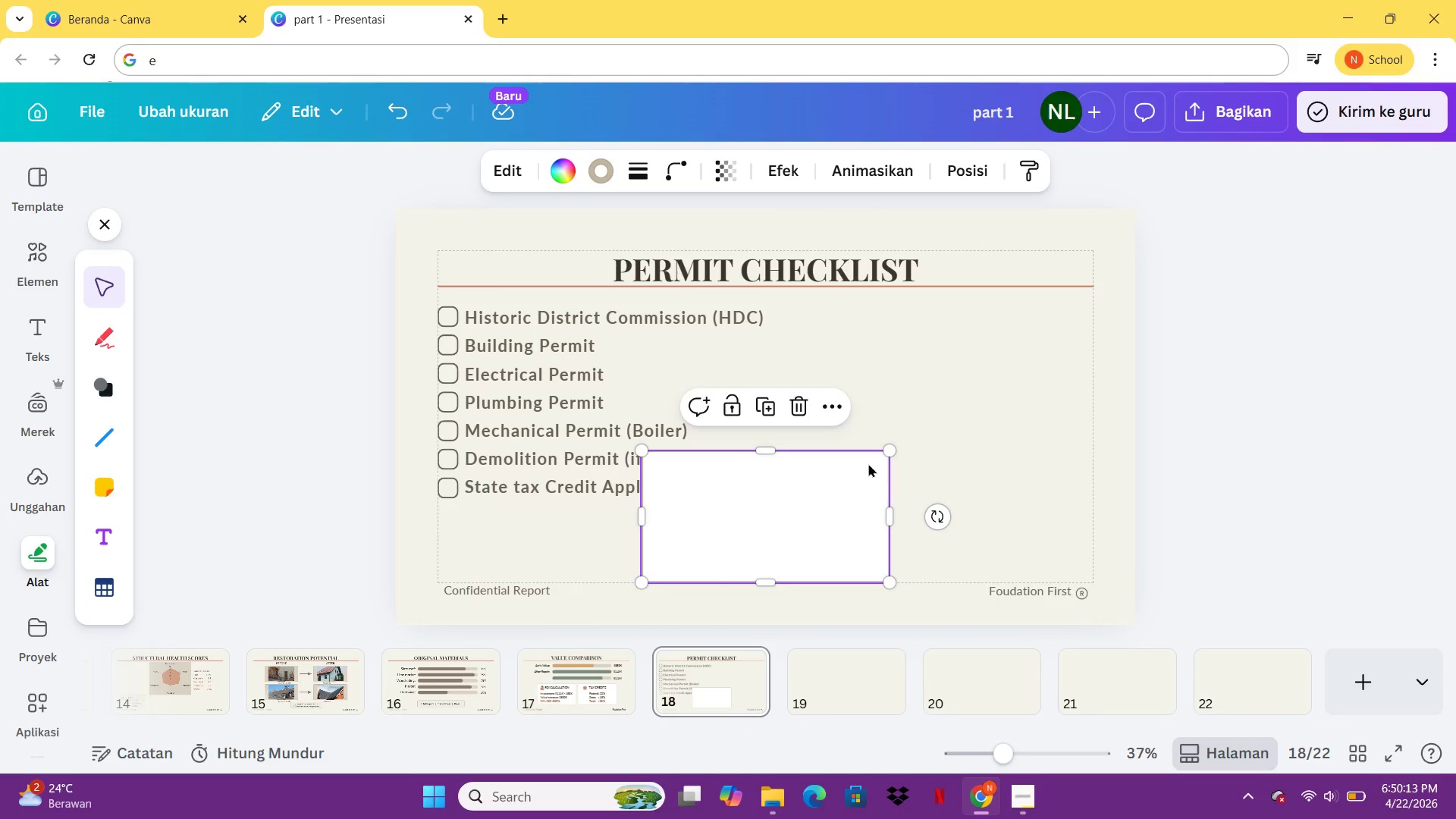 
left_click([868, 463])
 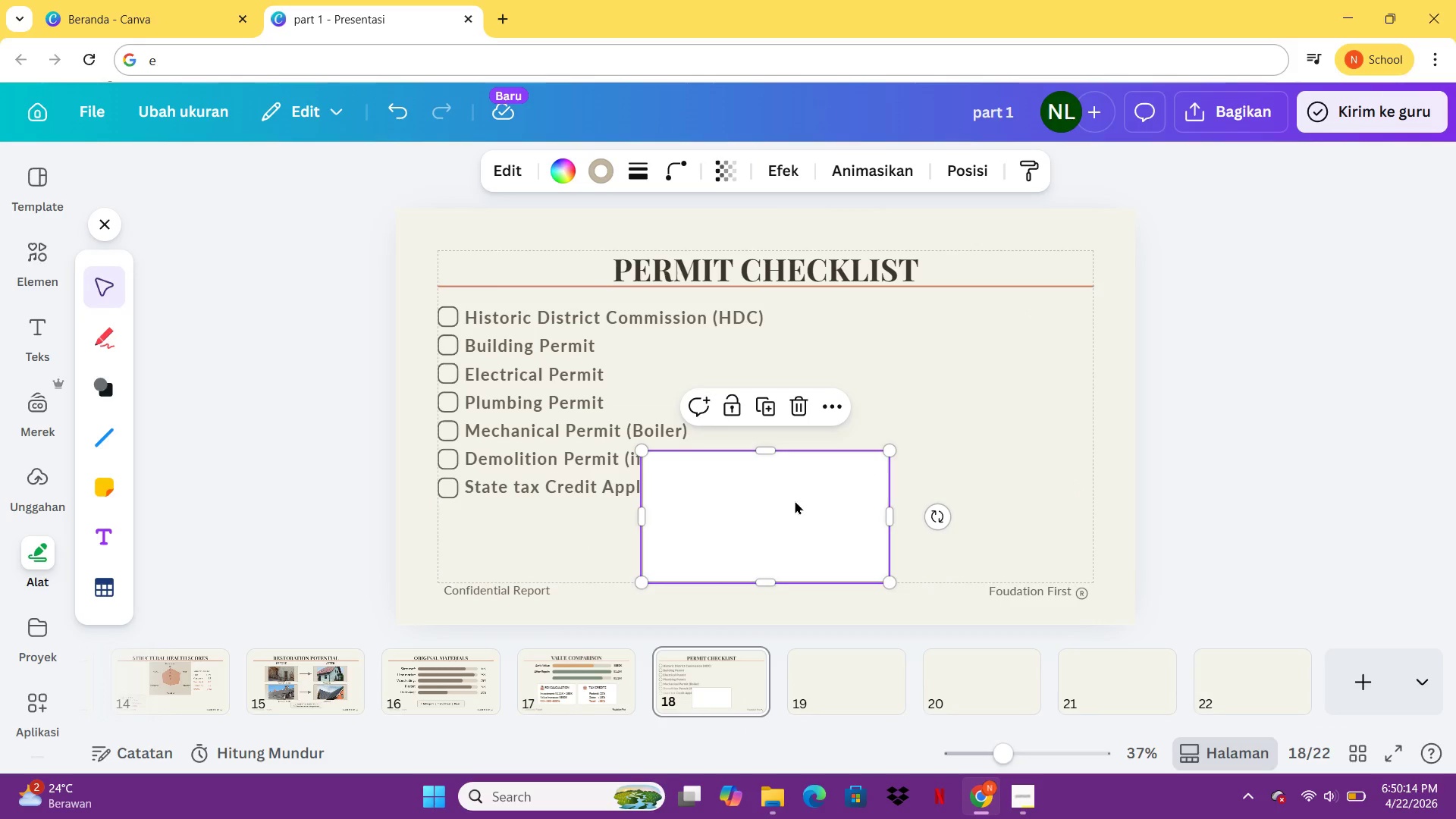 
left_click_drag(start_coordinate=[795, 500], to_coordinate=[912, 470])
 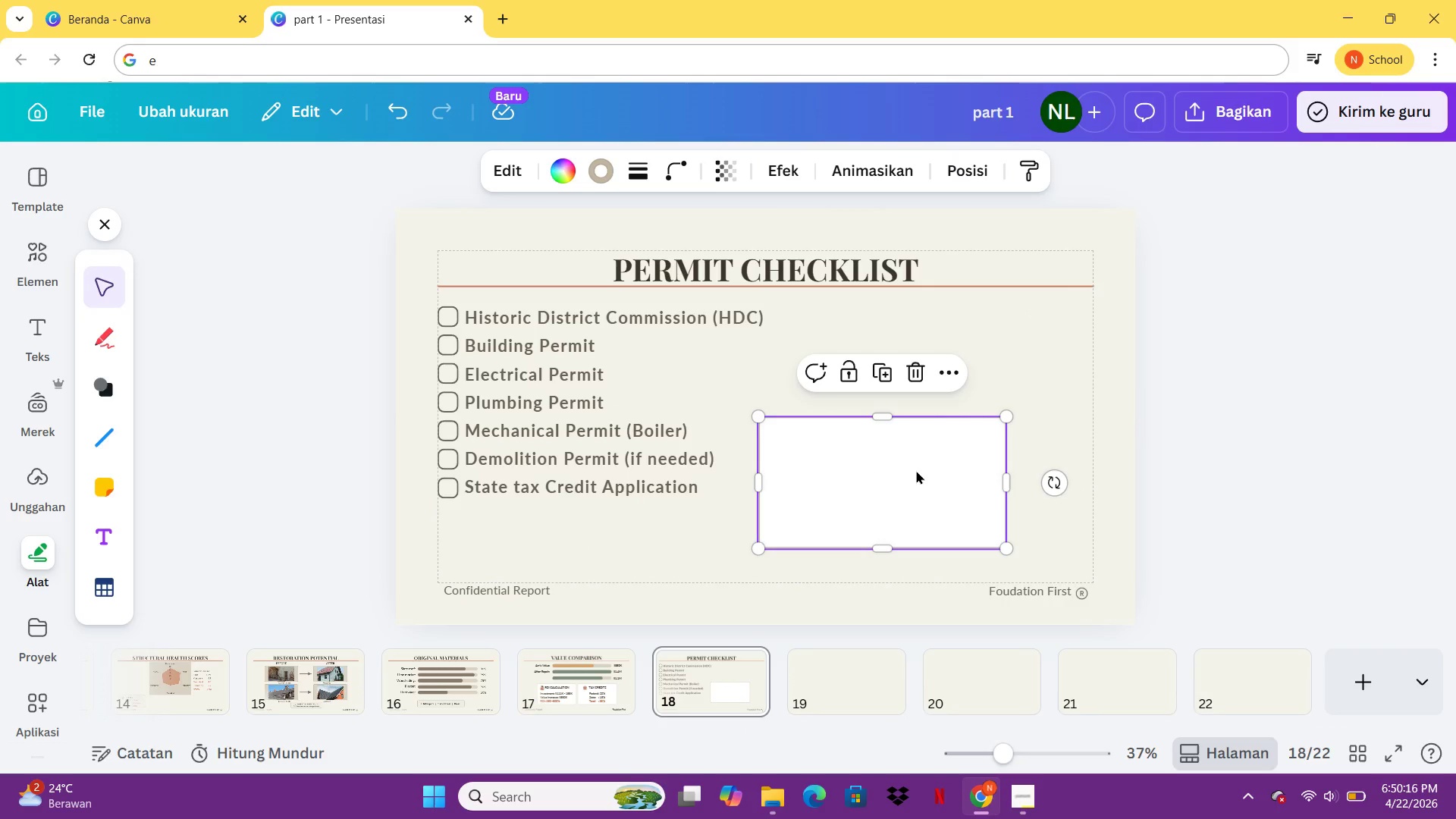 
left_click_drag(start_coordinate=[913, 470], to_coordinate=[936, 460])
 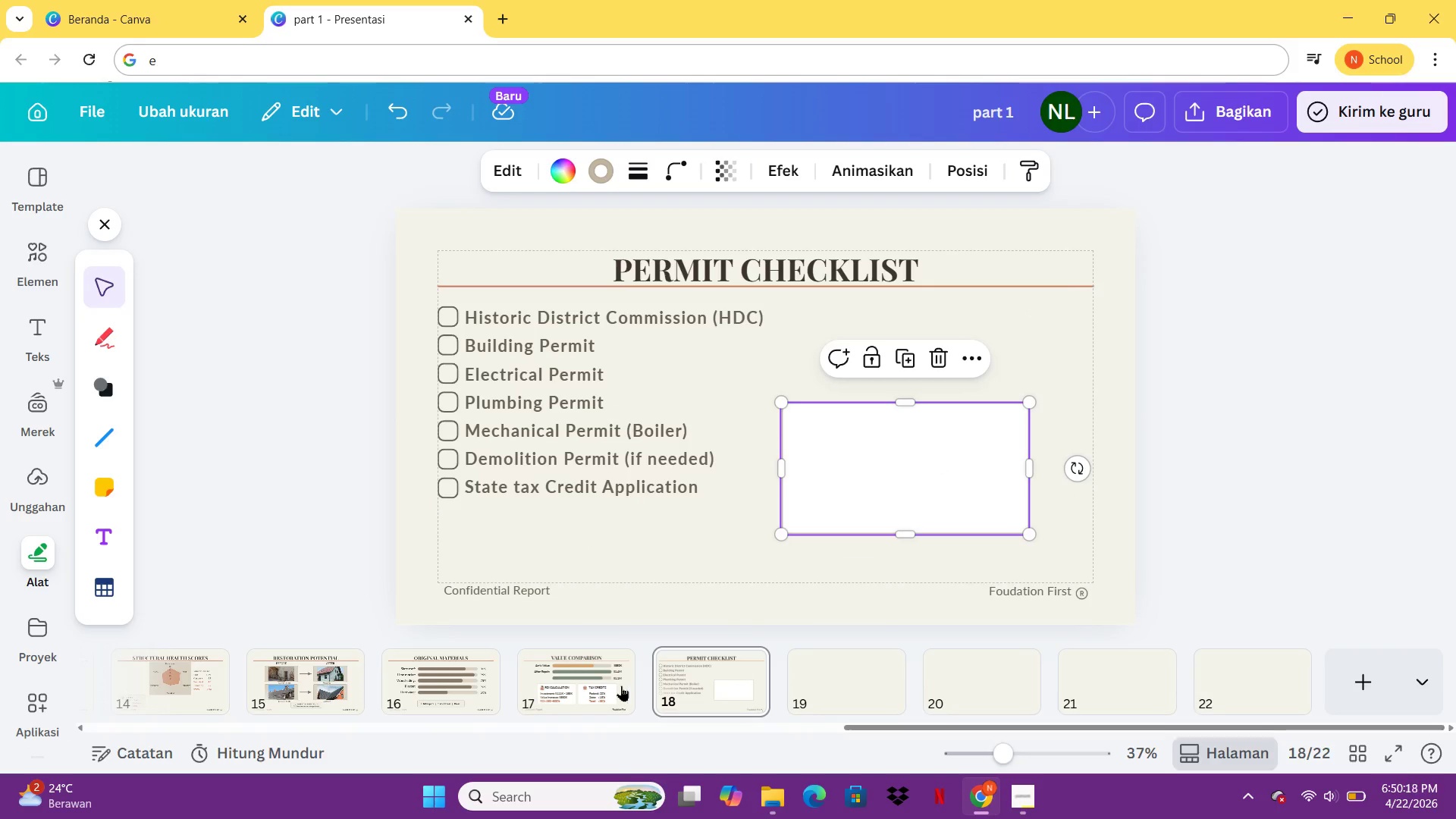 
left_click([615, 682])
 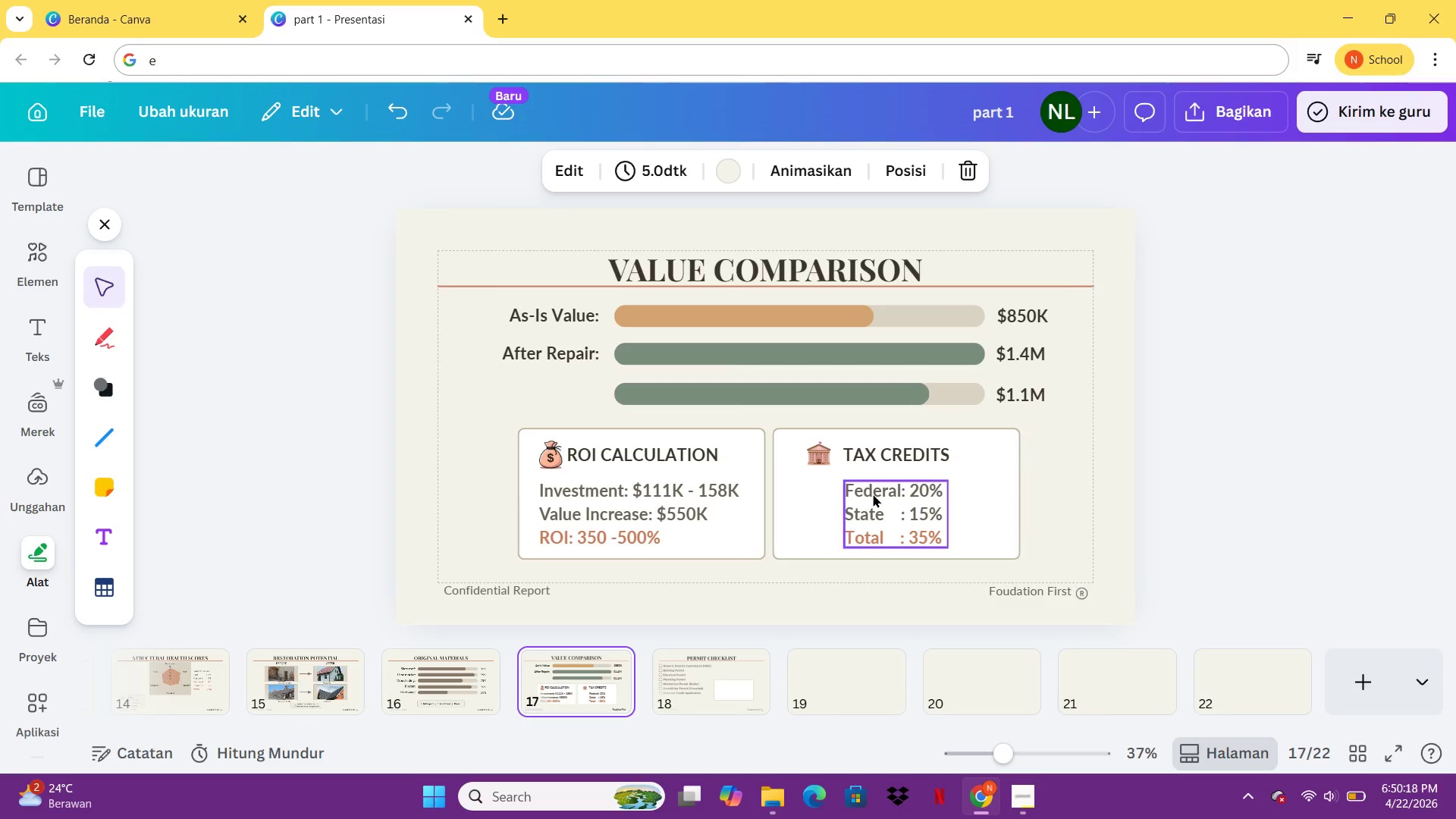 
left_click([873, 494])
 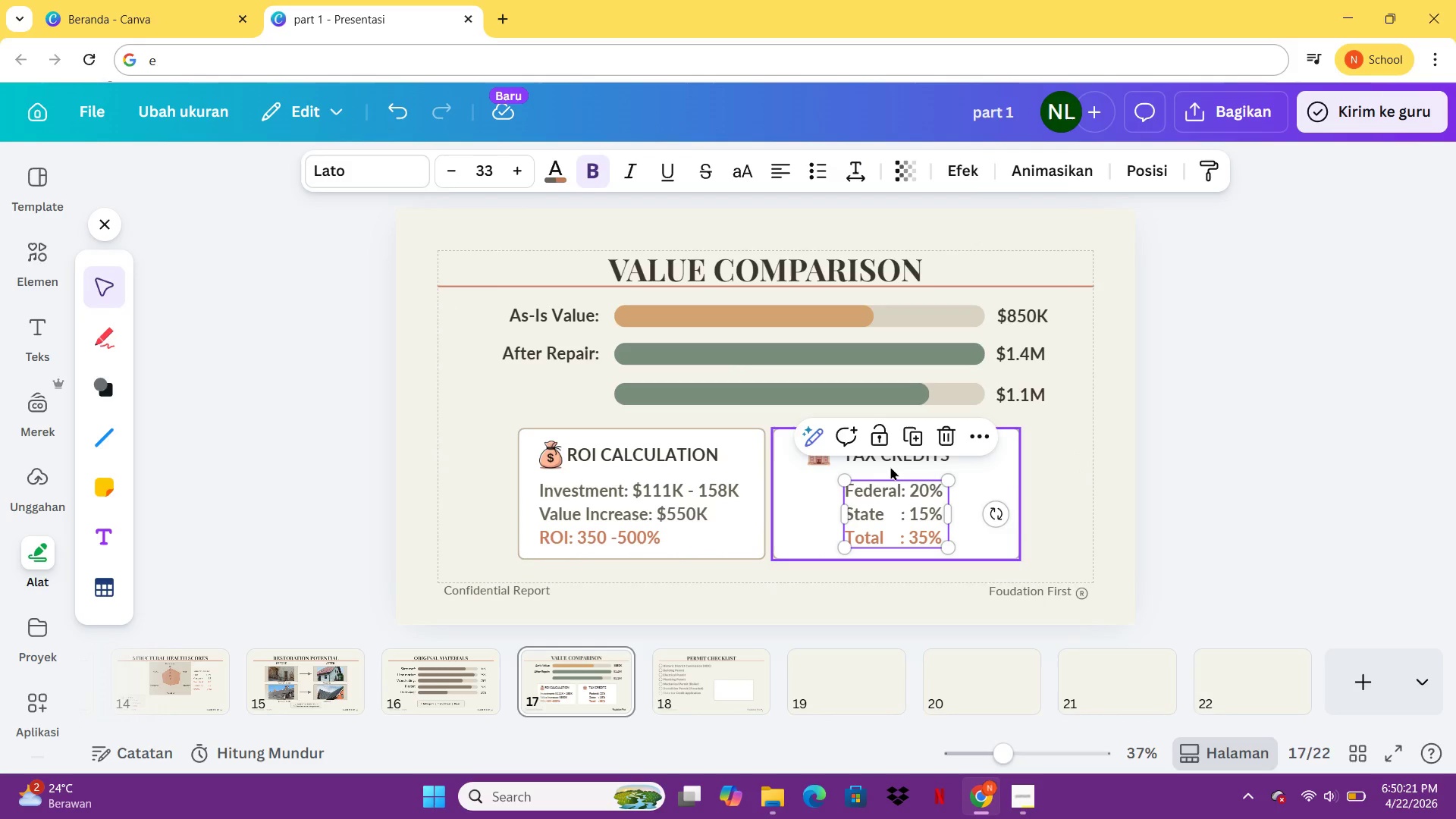 
left_click([910, 456])
 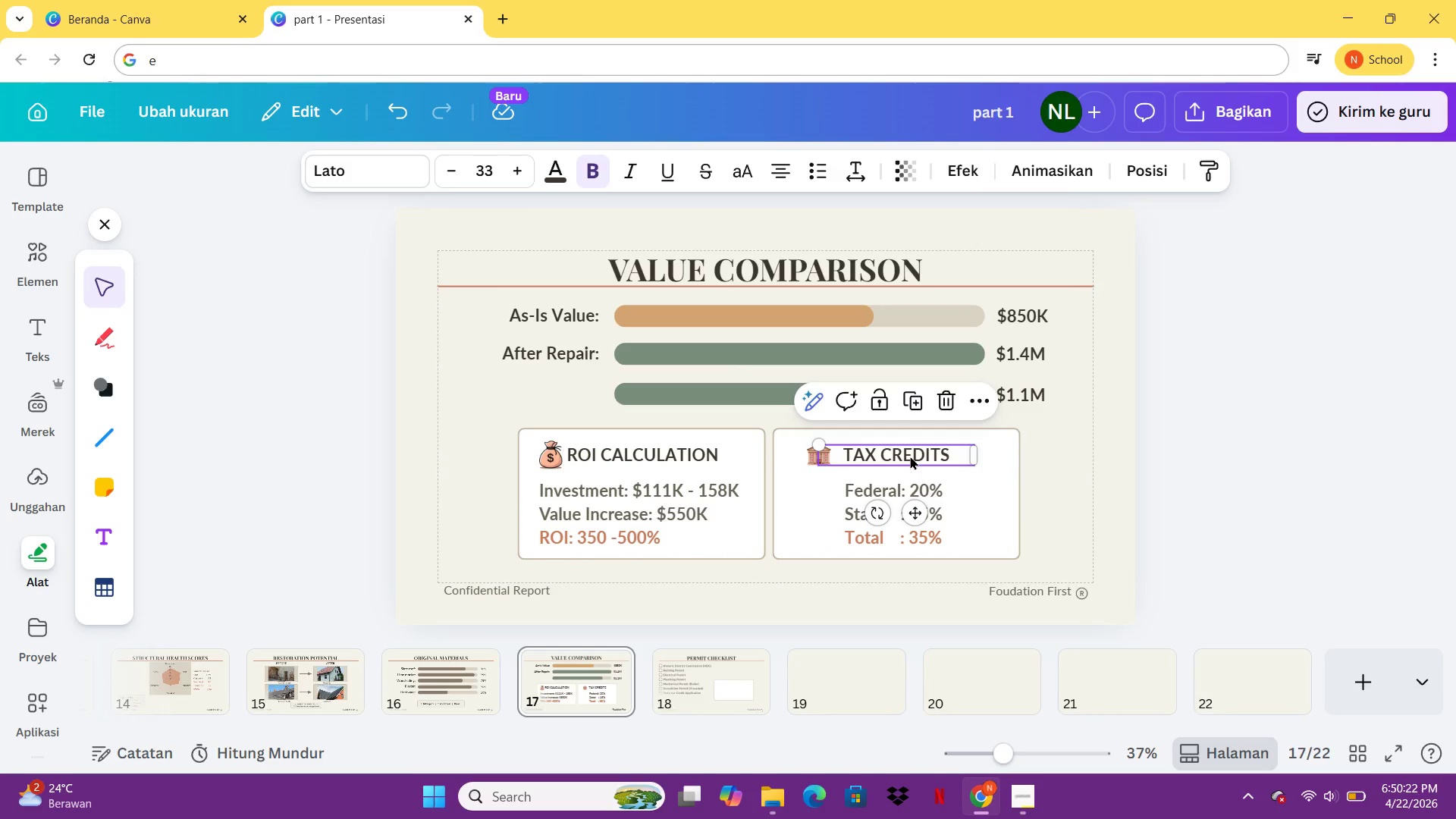 
key(Control+ControlLeft)
 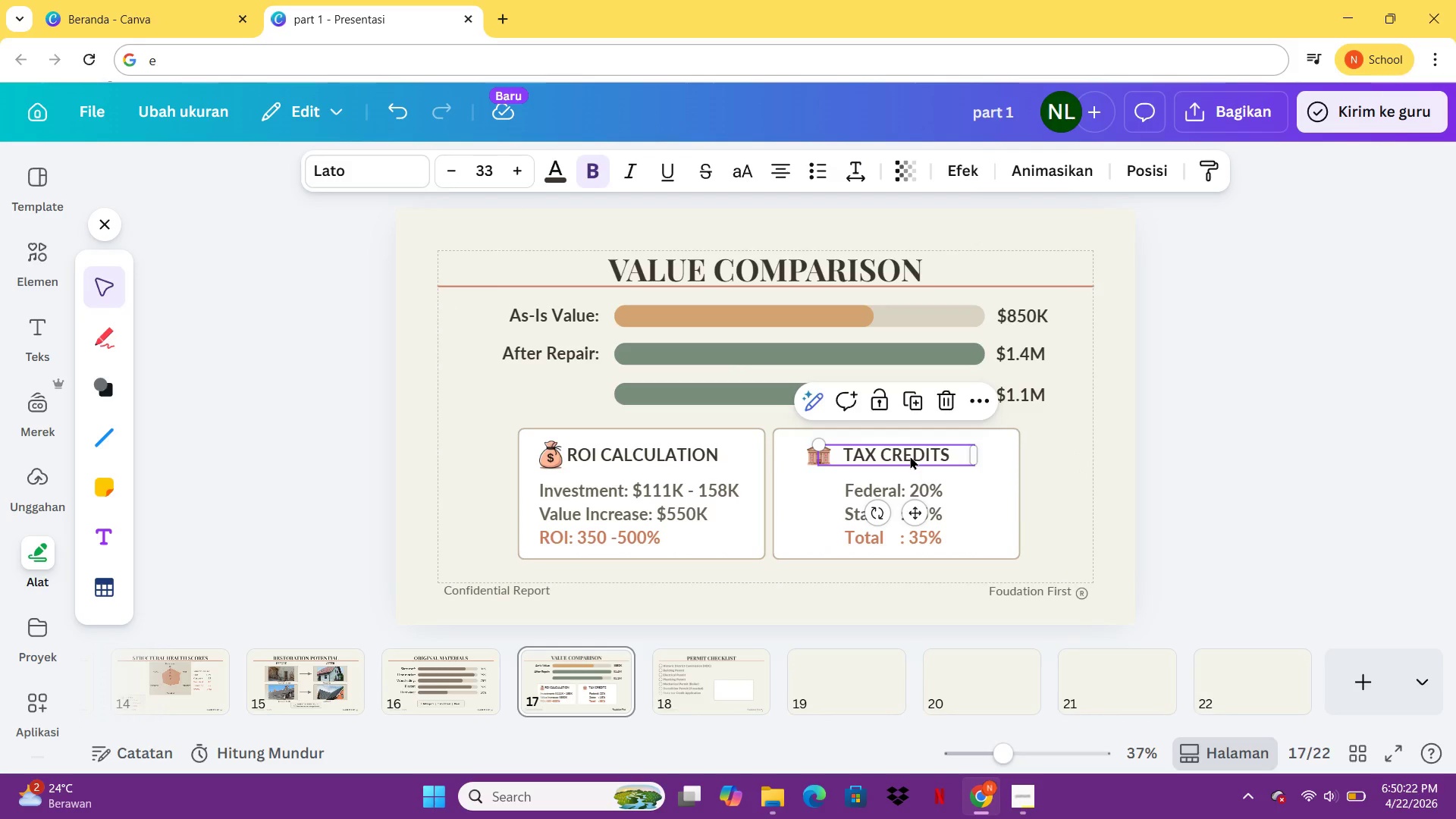 
key(Control+C)
 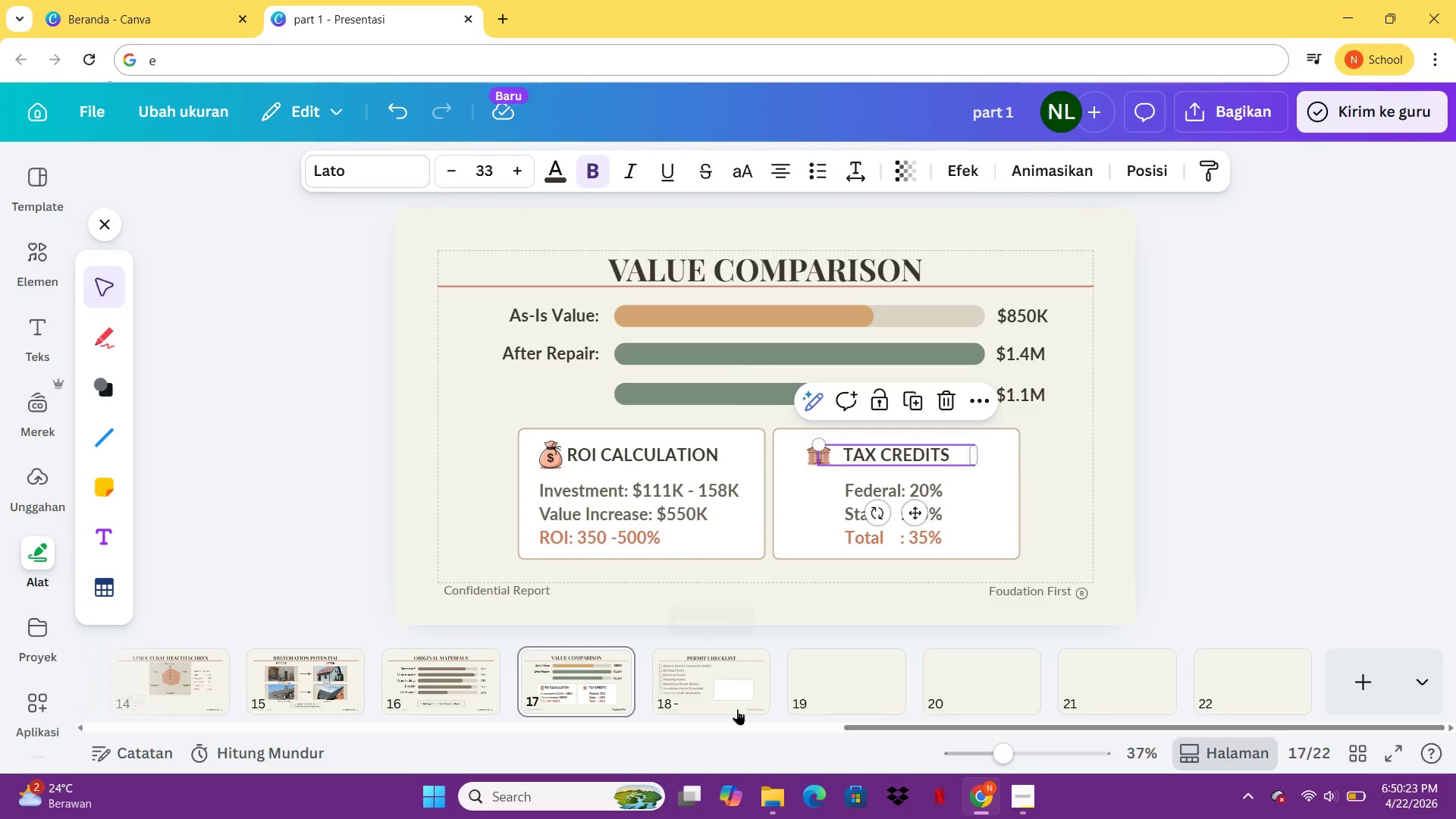 
left_click([737, 709])
 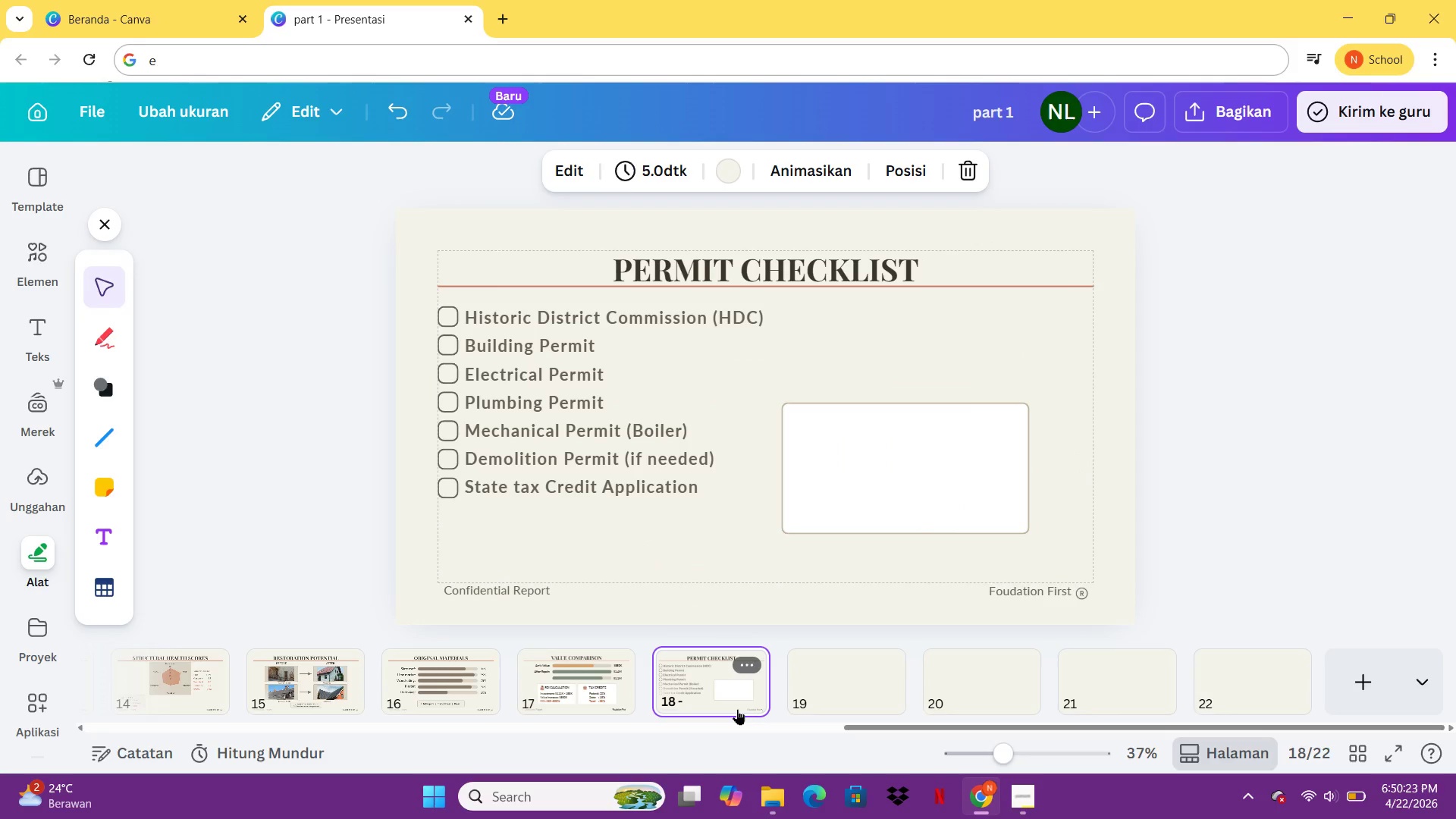 
key(Control+ControlLeft)
 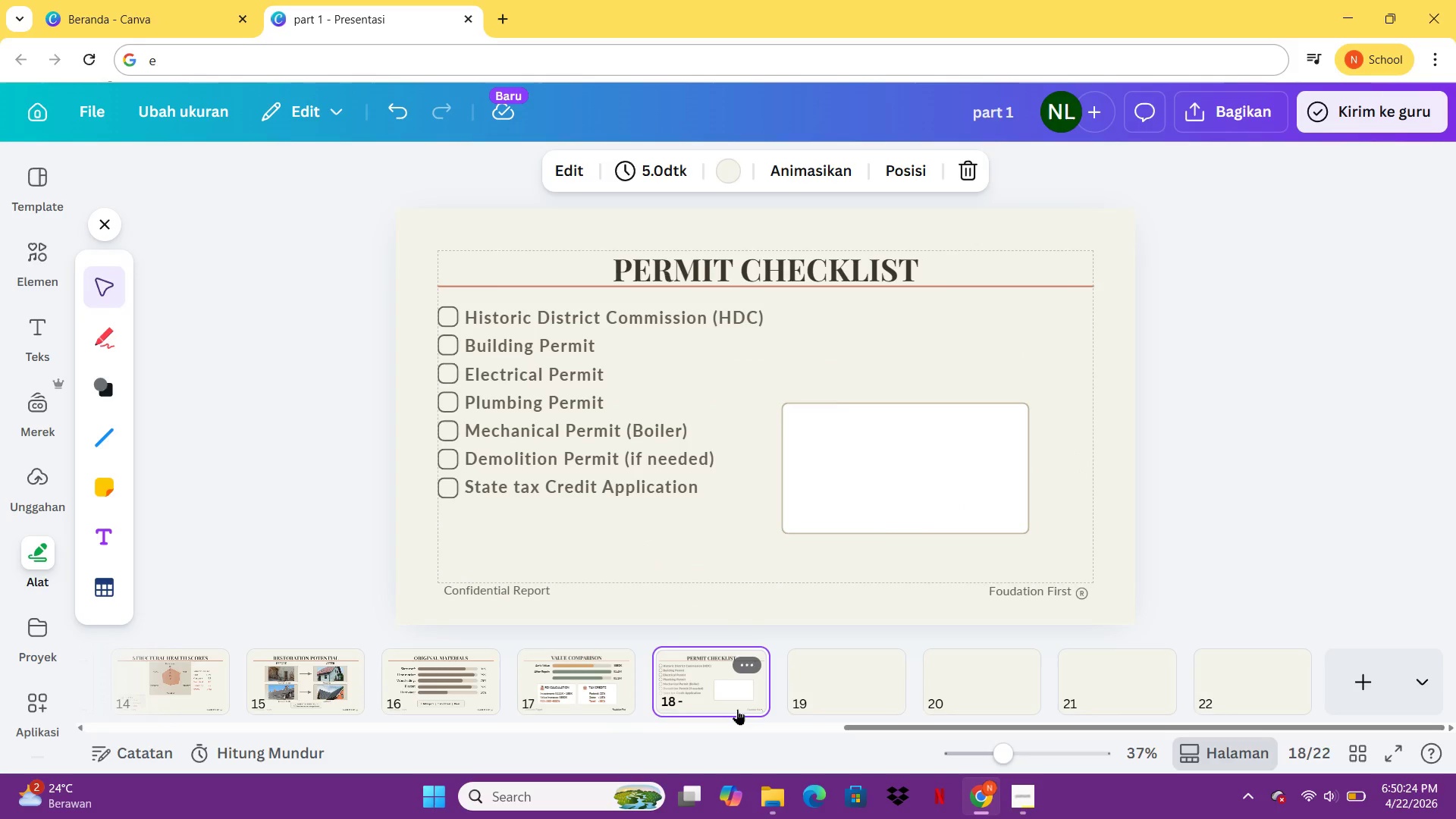 
key(Control+V)
 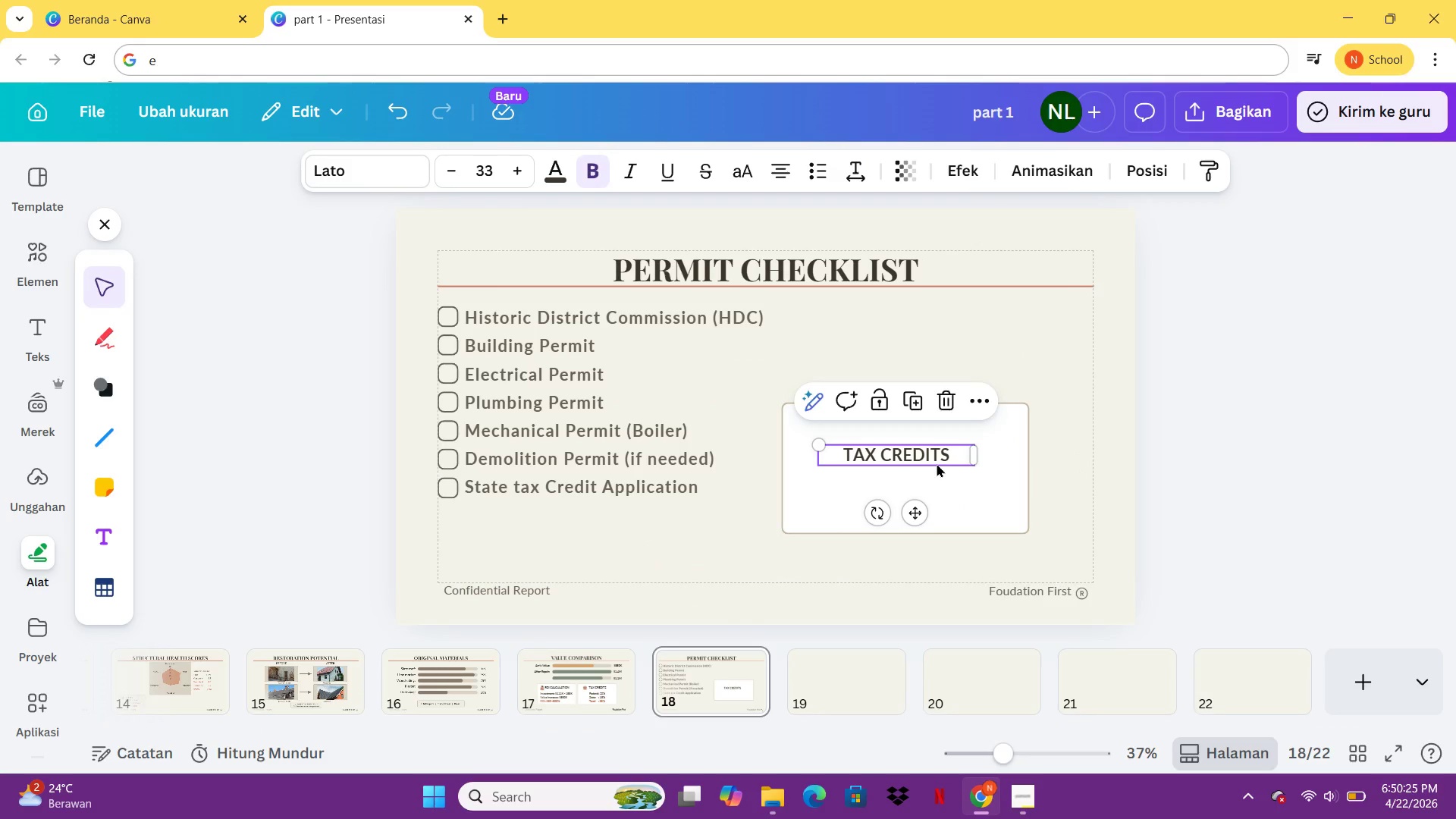 
double_click([937, 463])
 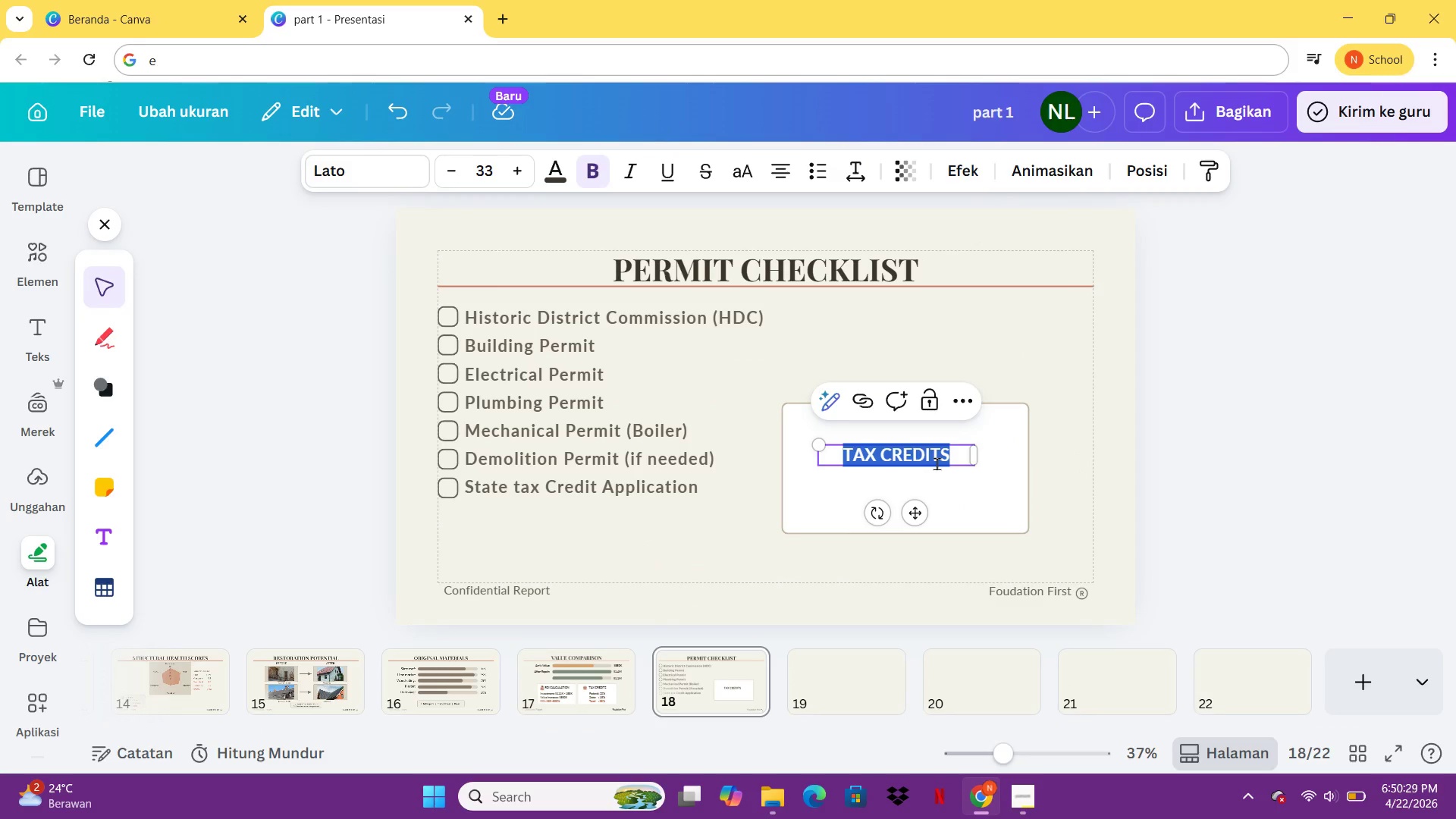 
type(ESTIMATED PROCESSING TIME)
 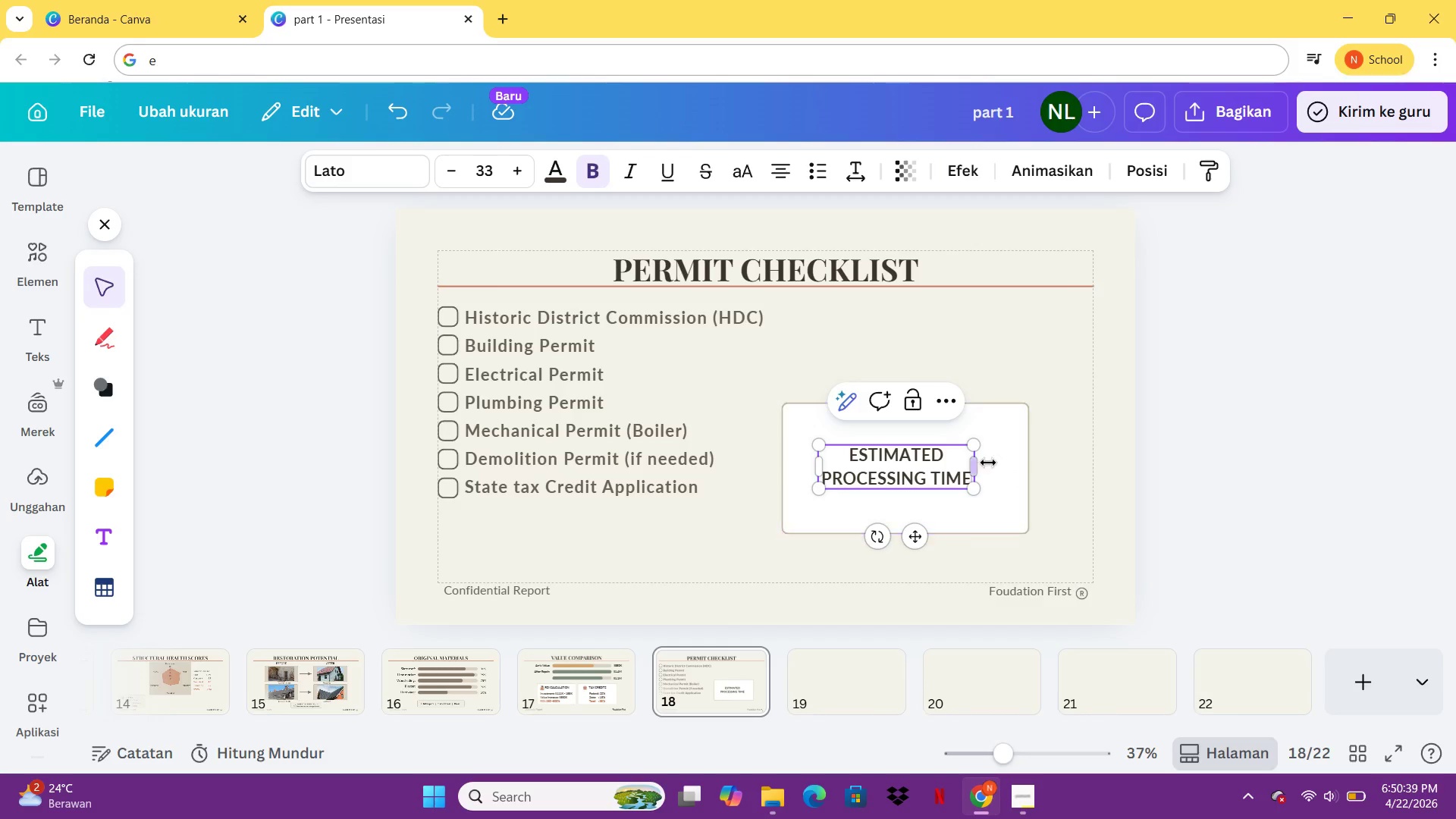 
left_click_drag(start_coordinate=[975, 465], to_coordinate=[1097, 462])
 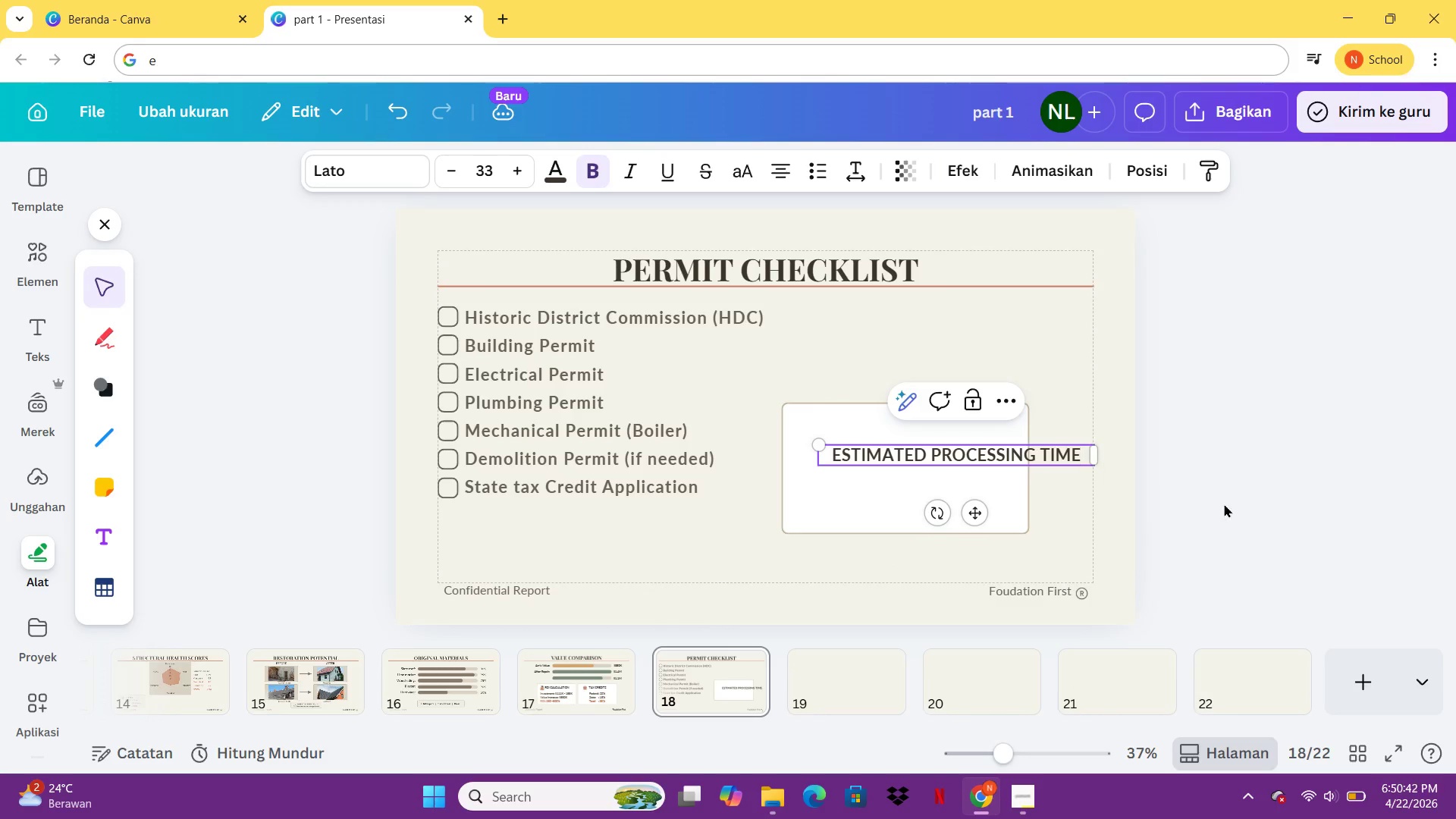 
left_click([1224, 504])
 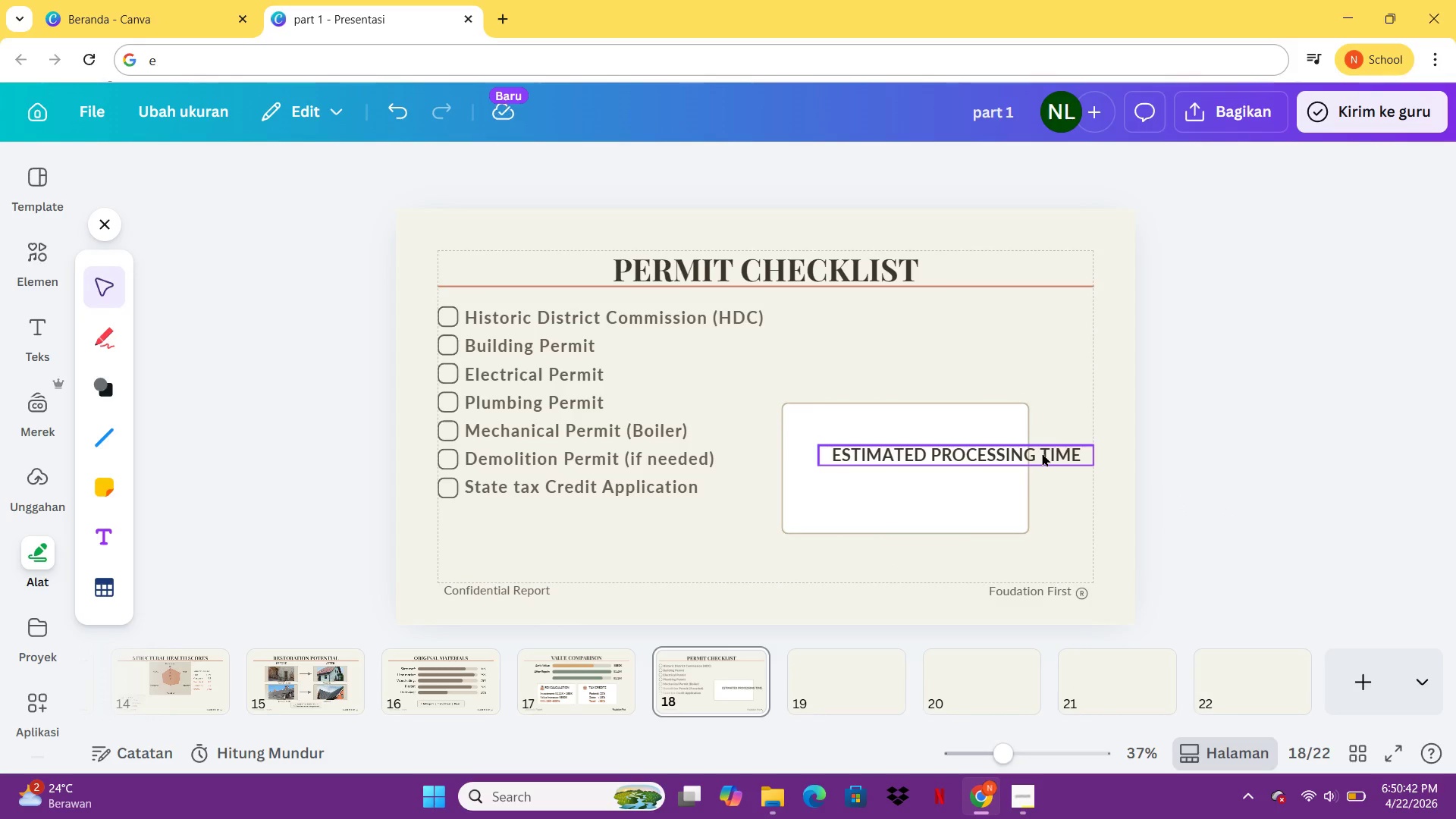 
left_click_drag(start_coordinate=[1042, 453], to_coordinate=[1001, 426])
 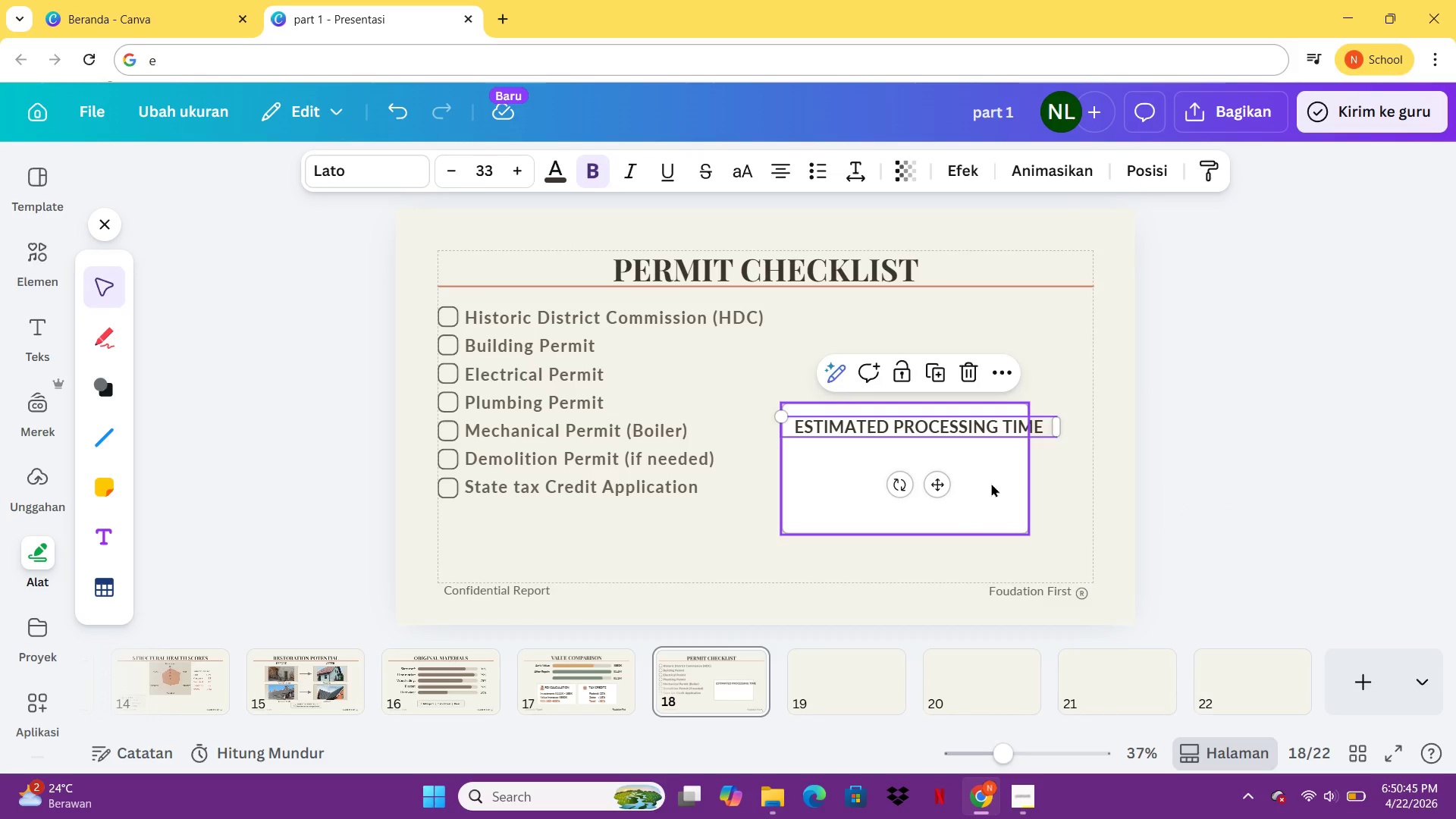 
left_click([991, 477])
 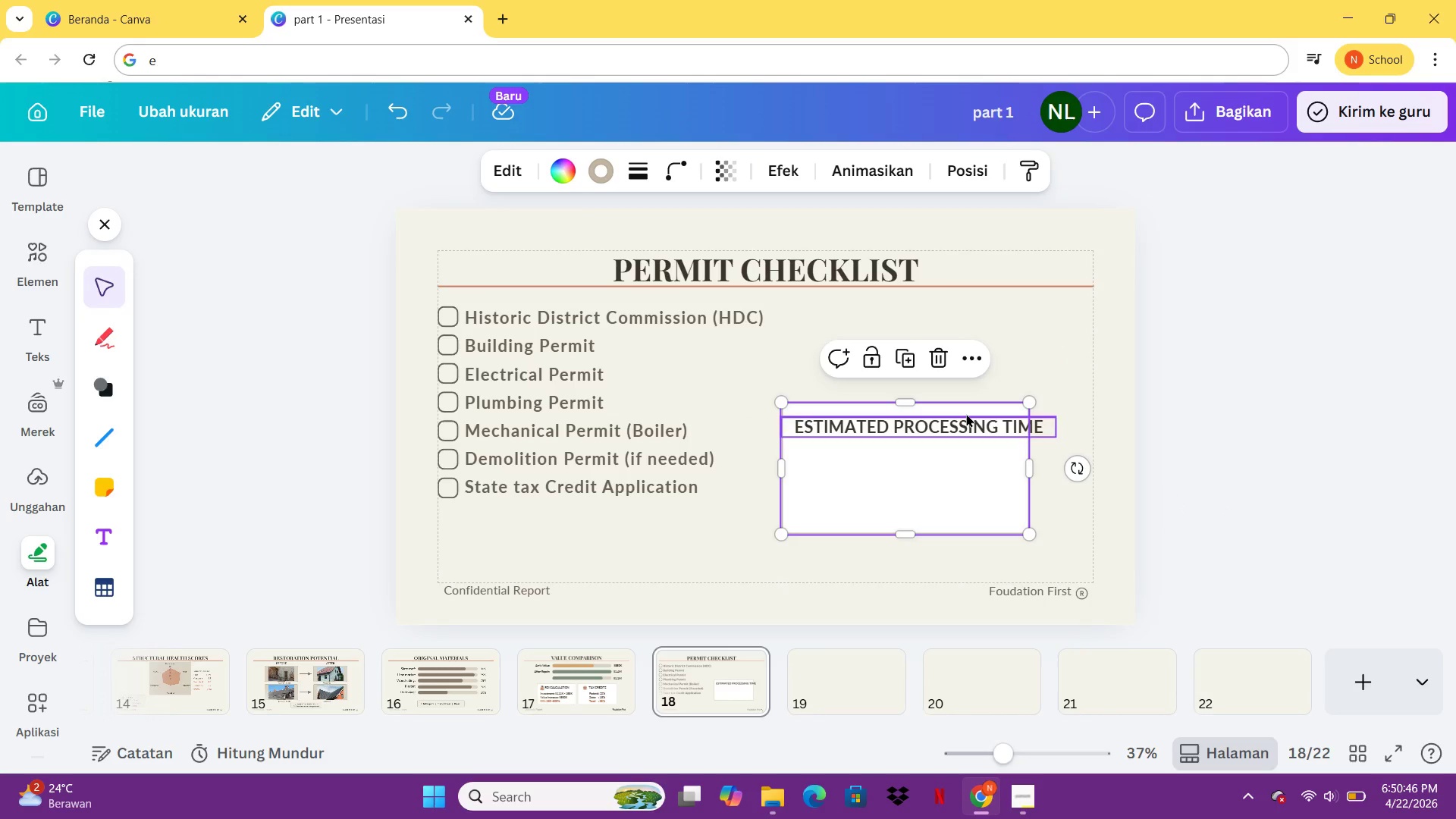 
left_click([966, 413])
 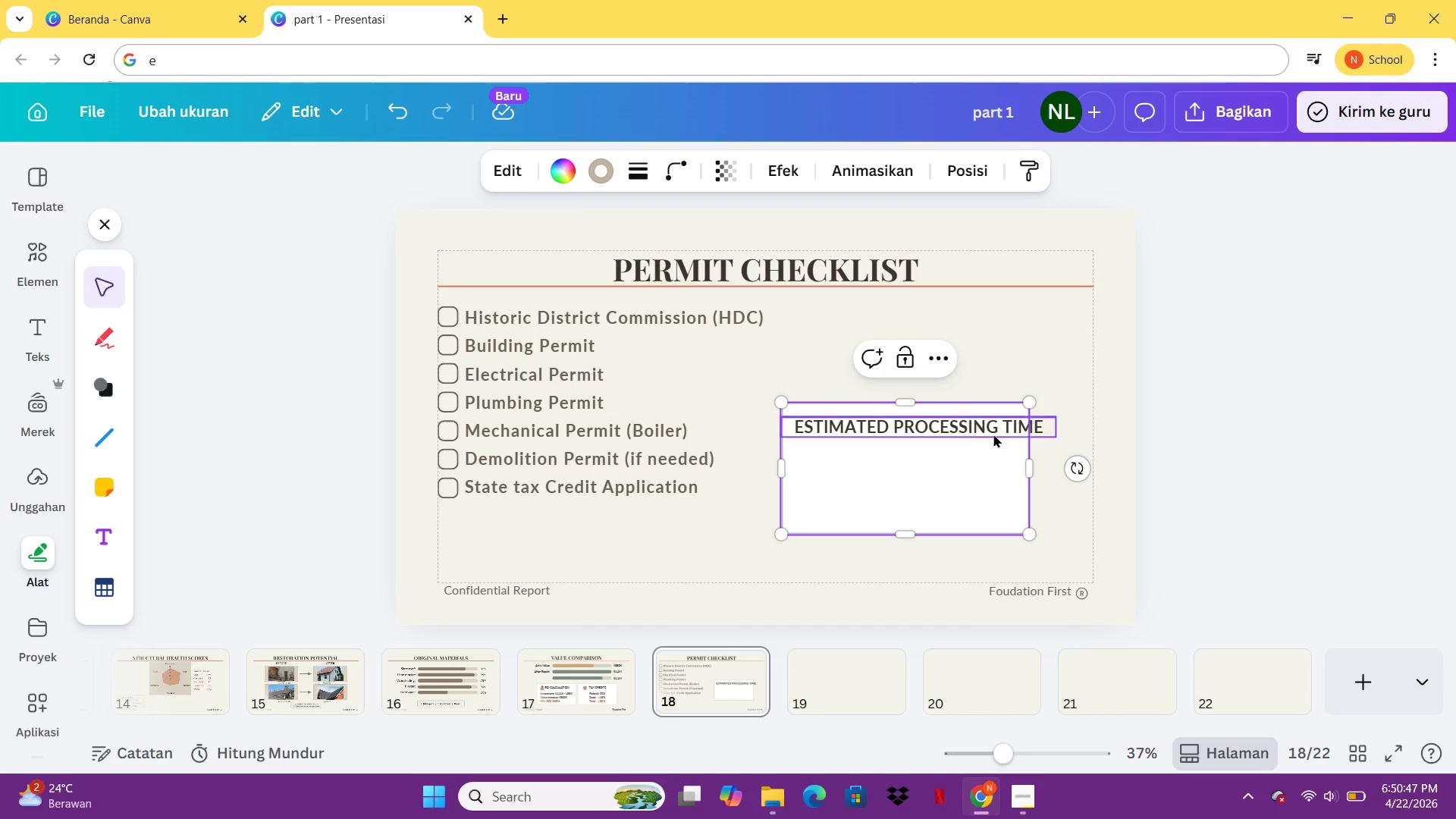 
left_click([993, 434])
 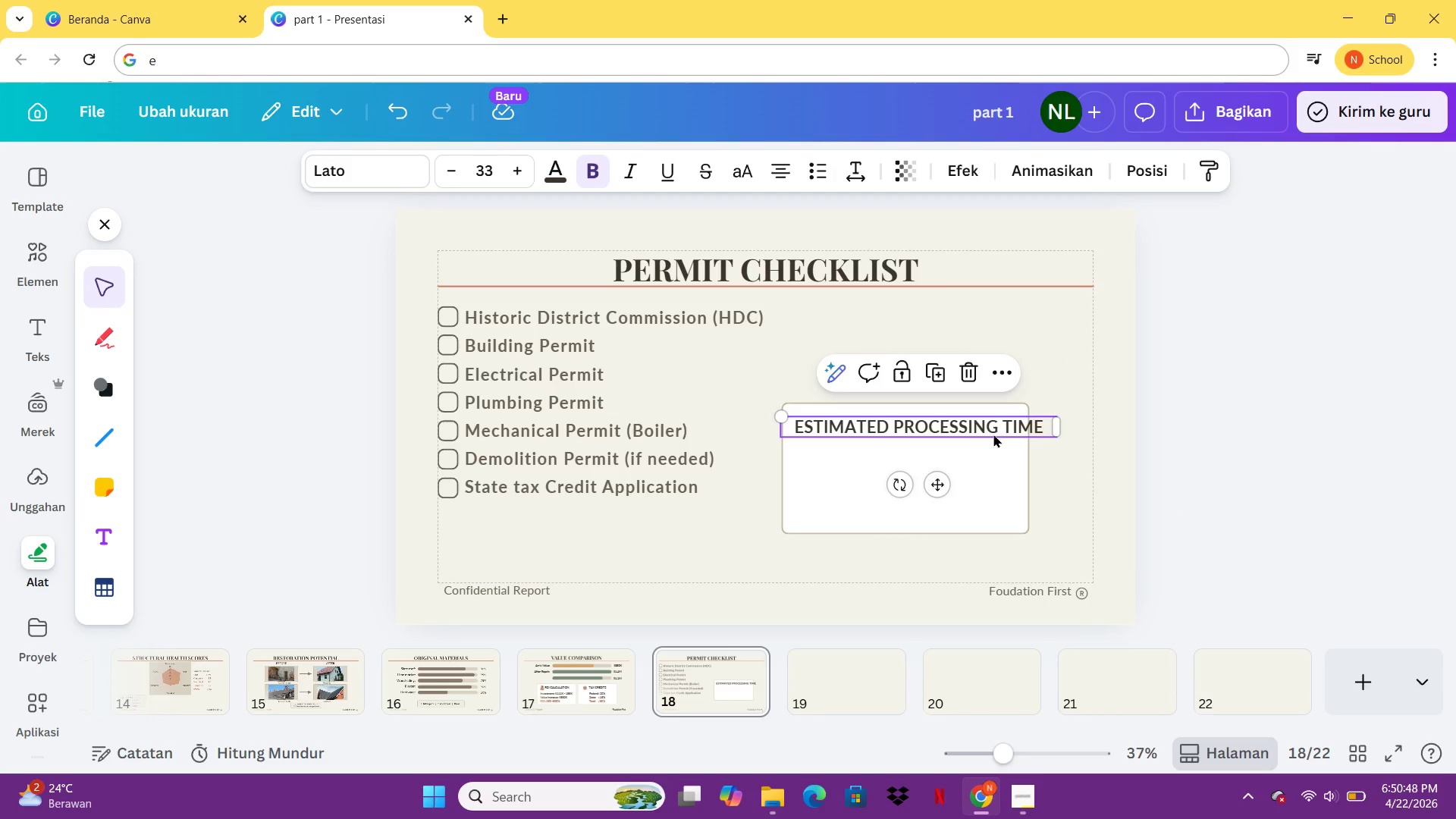 
key(Control+C)
 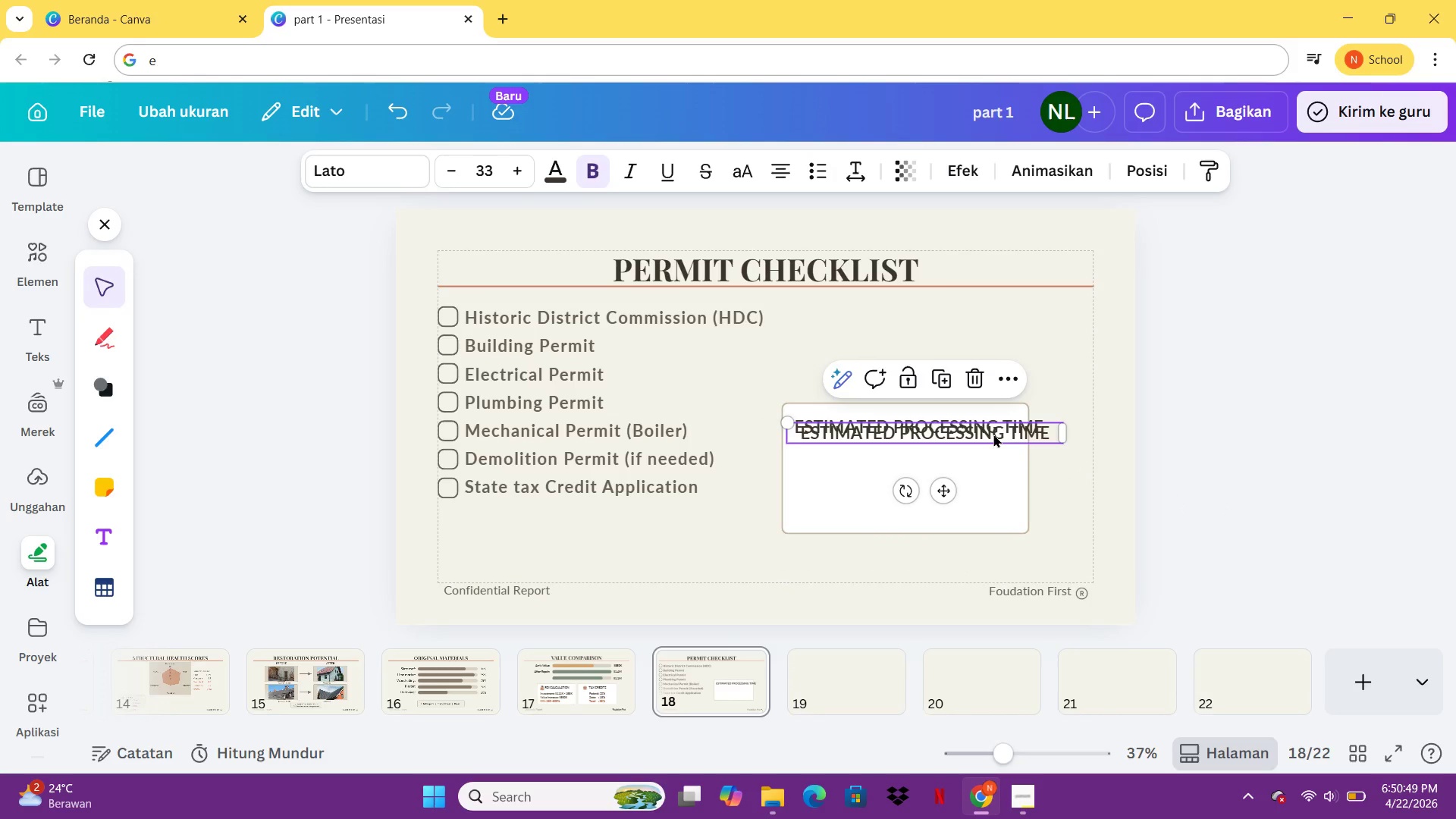 
key(Control+V)
 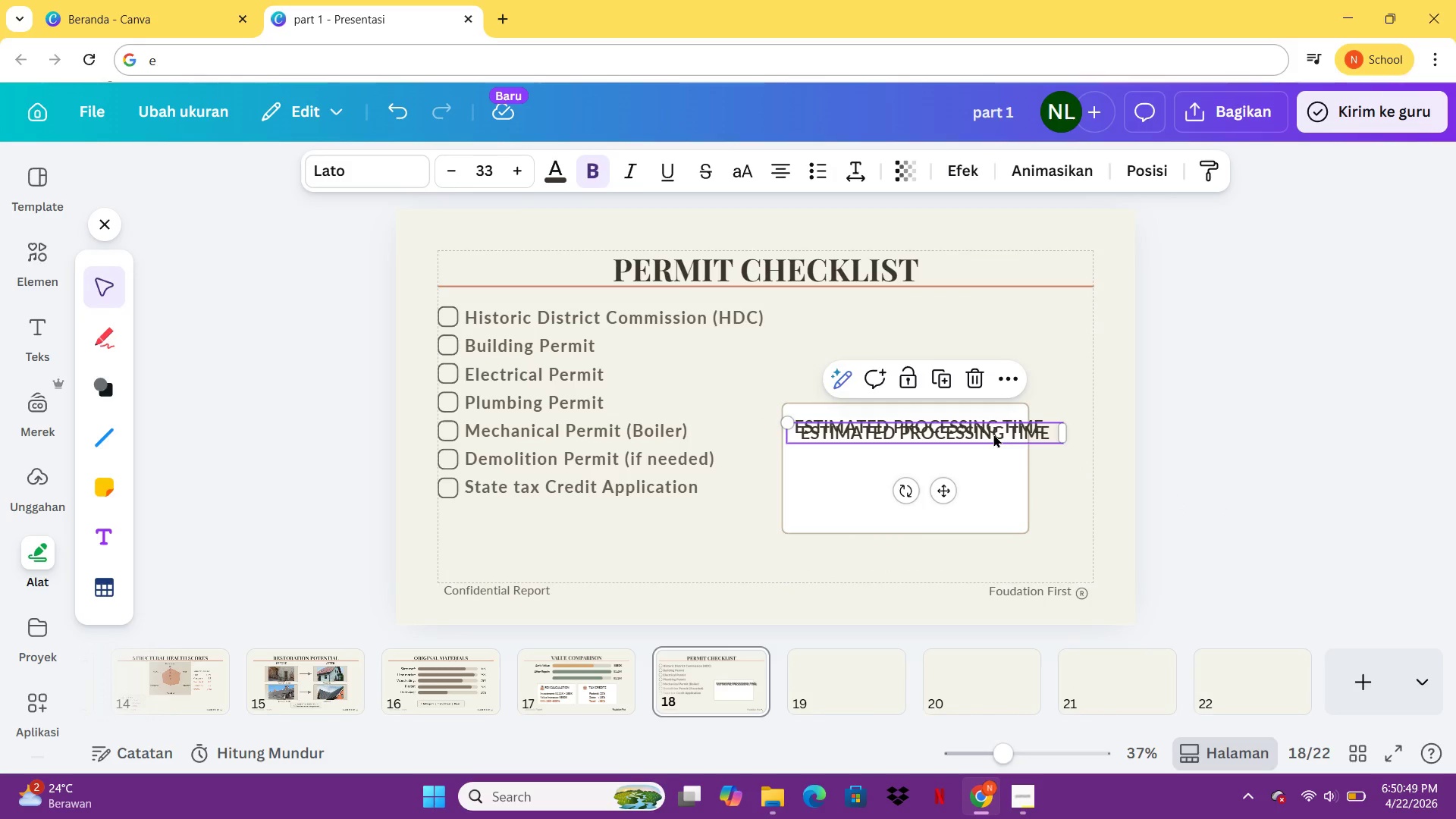 
left_click_drag(start_coordinate=[993, 434], to_coordinate=[991, 456])
 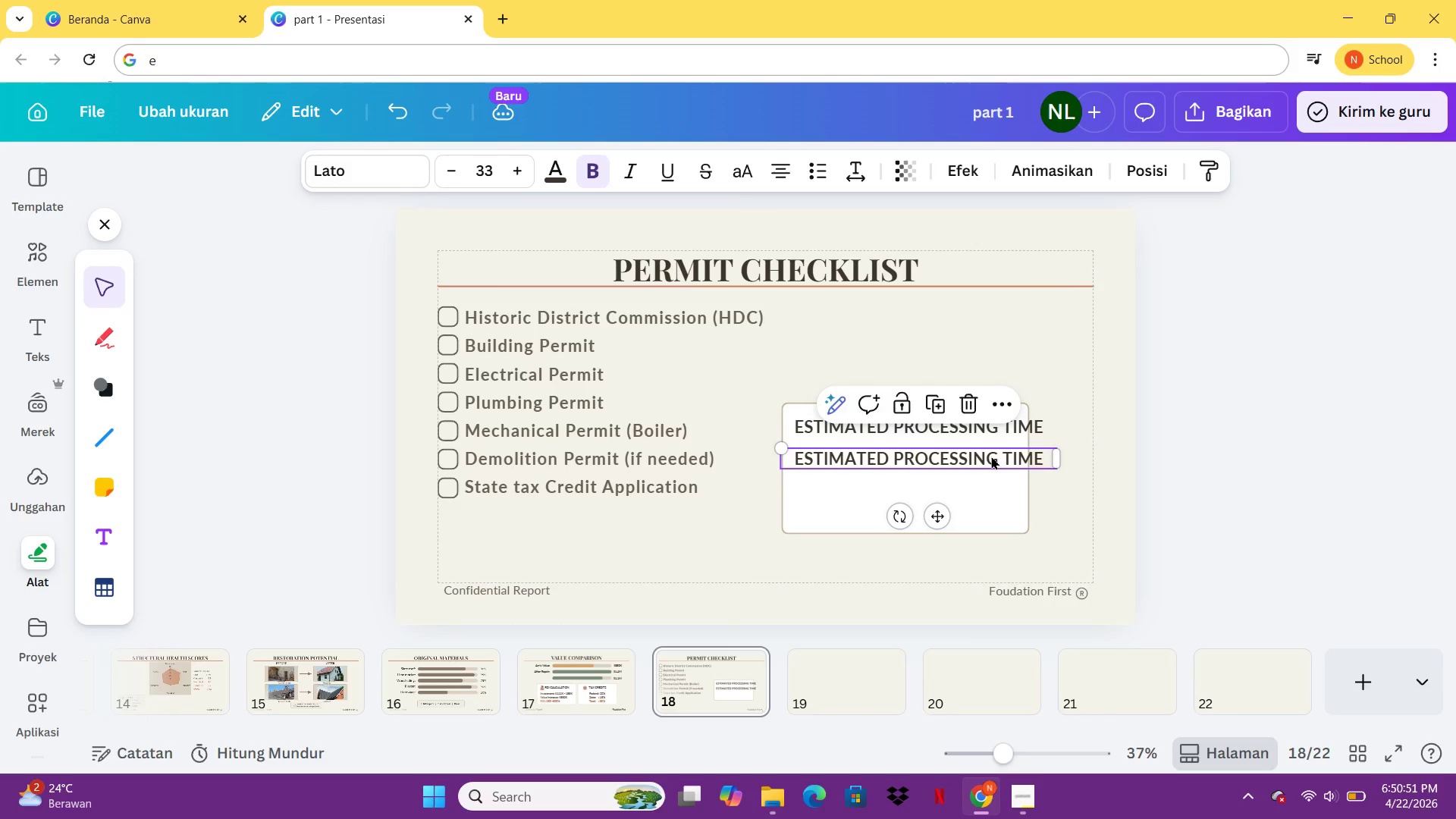 
left_click([991, 456])
 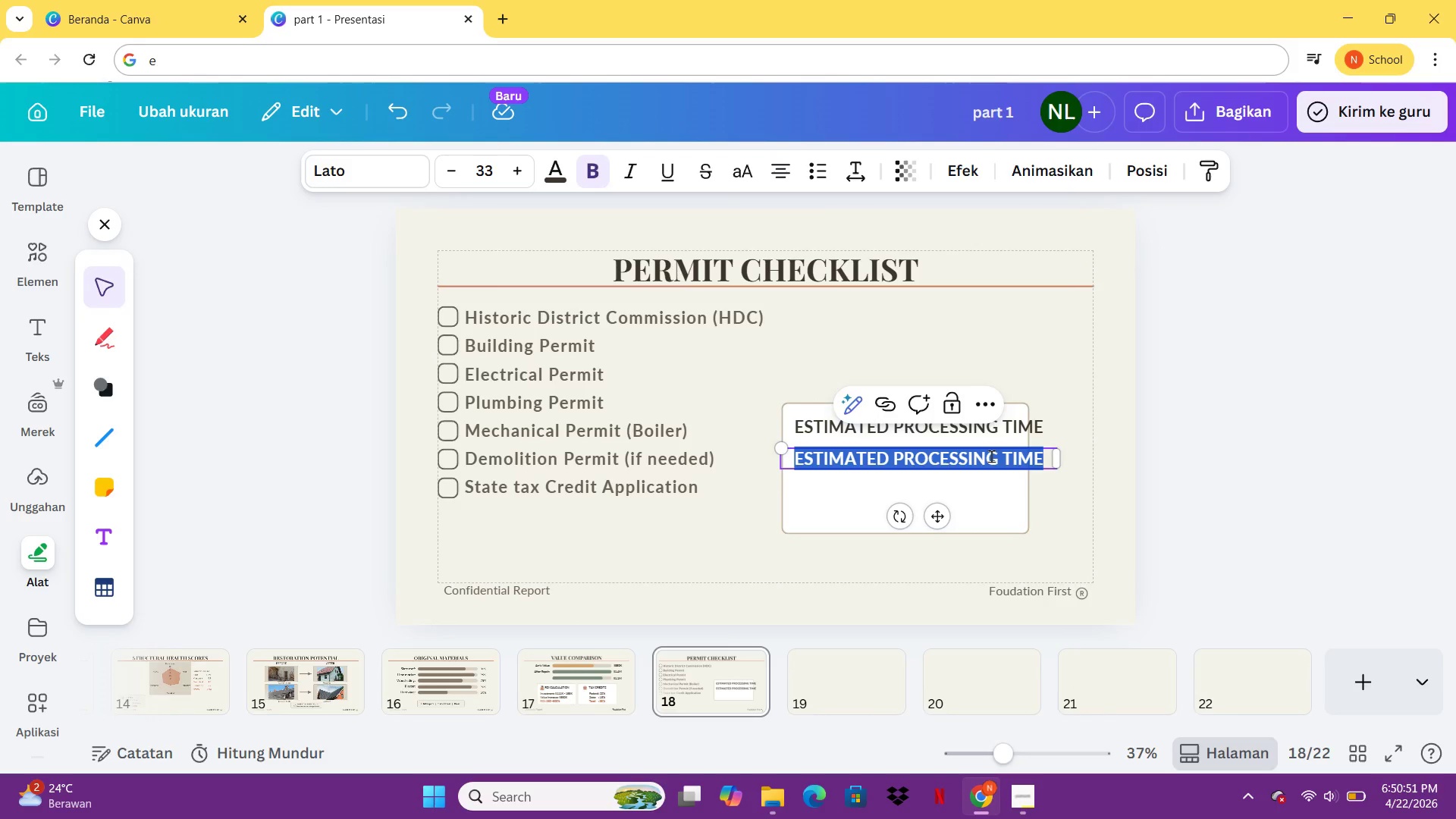 
type(Stabd)
key(Backspace)
key(Backspace)
type(ndard permits: 4-6 weeks)
 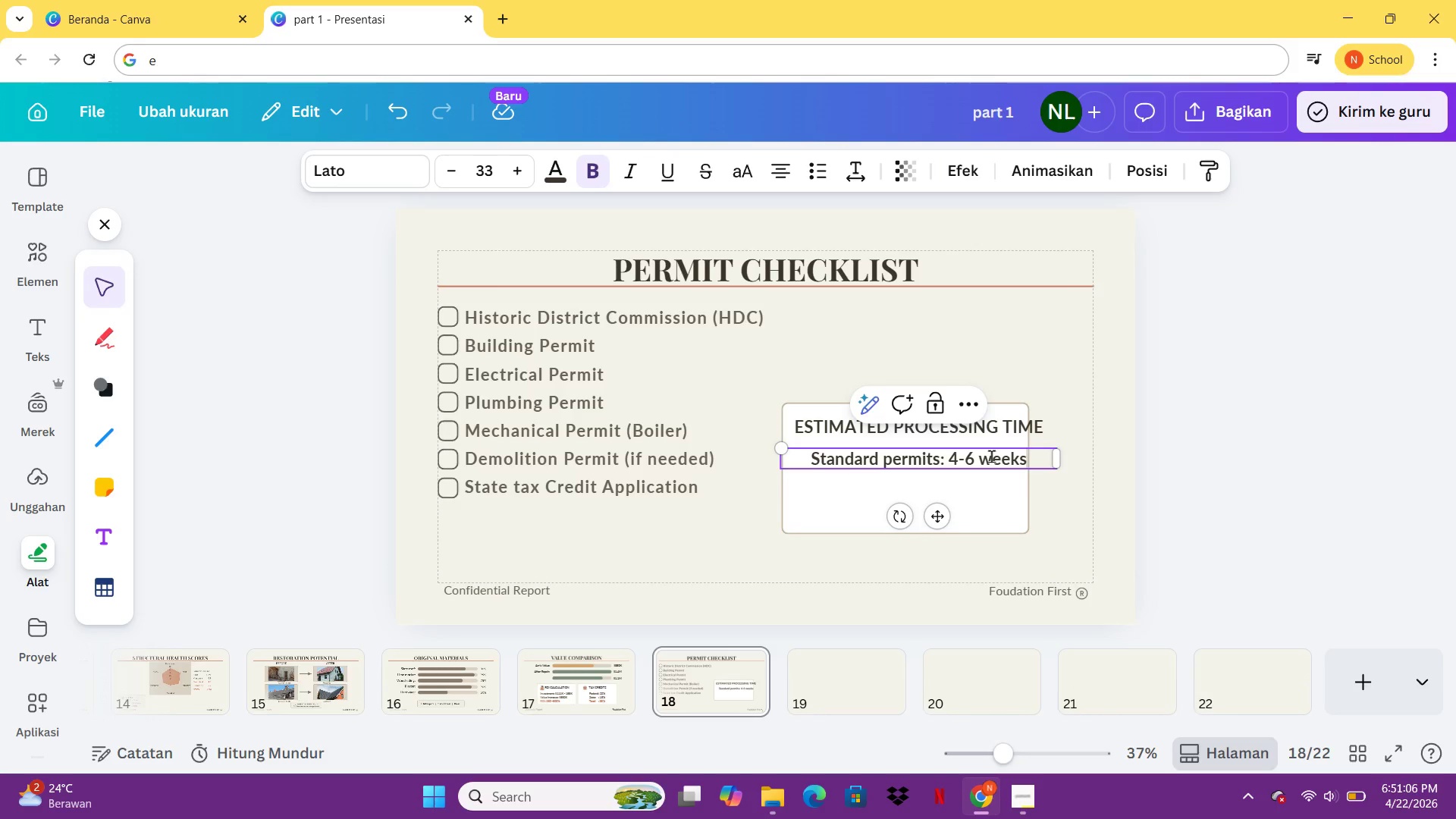 
key(Enter)
 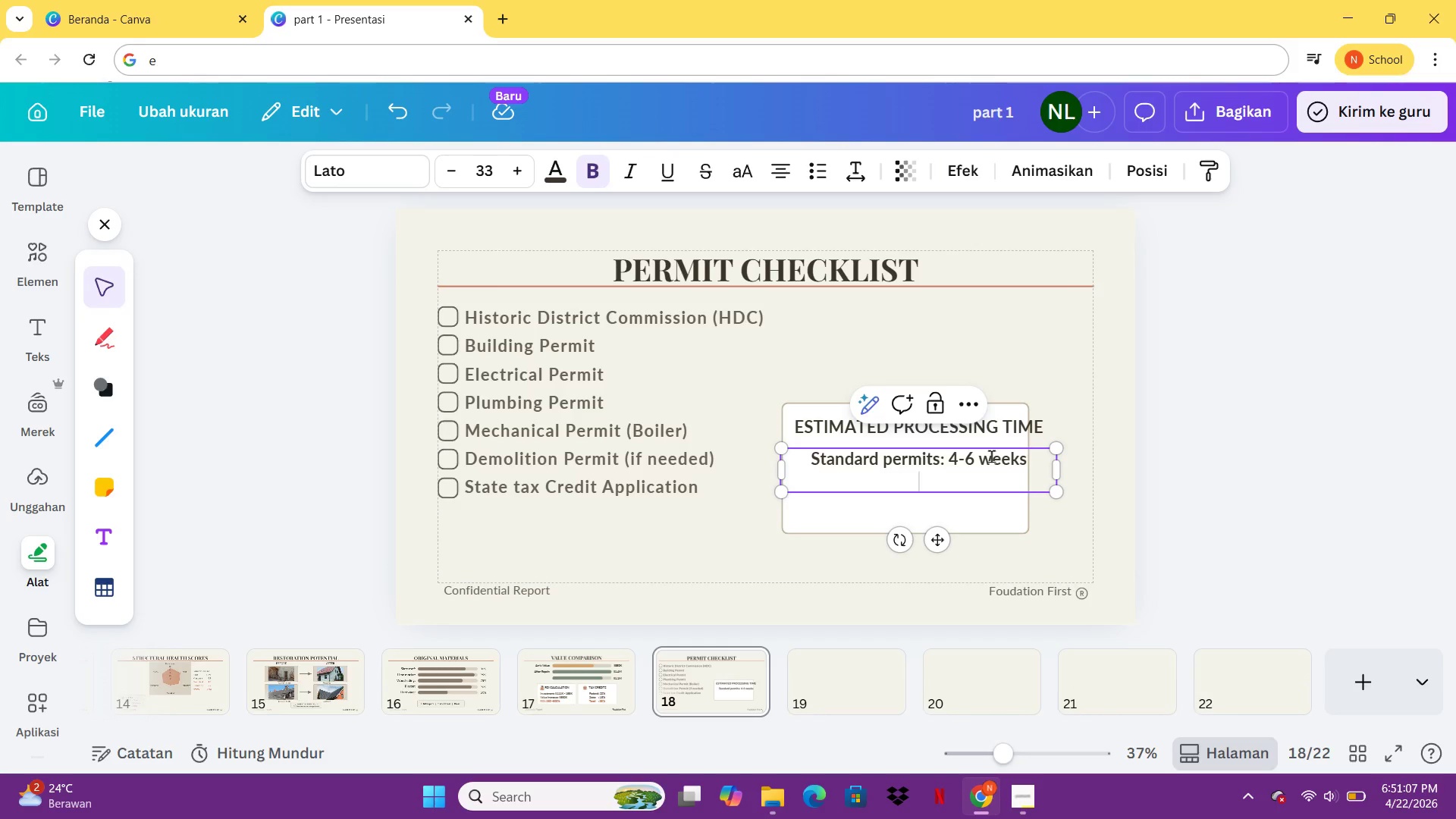 
type(ith HDC revie: 6-10 wek)
key(Backspace)
type(eks)
 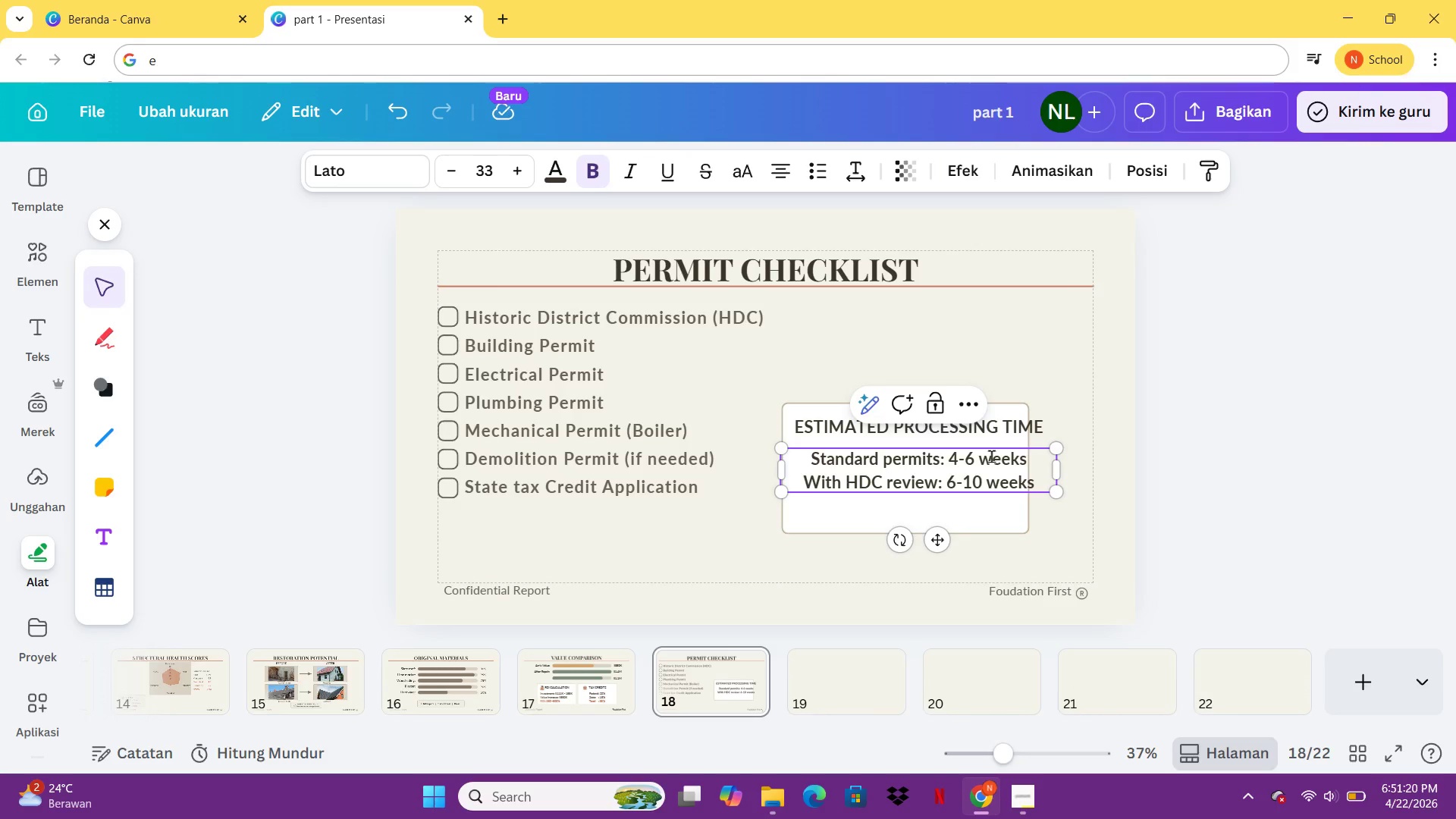 
left_click([1050, 477])
 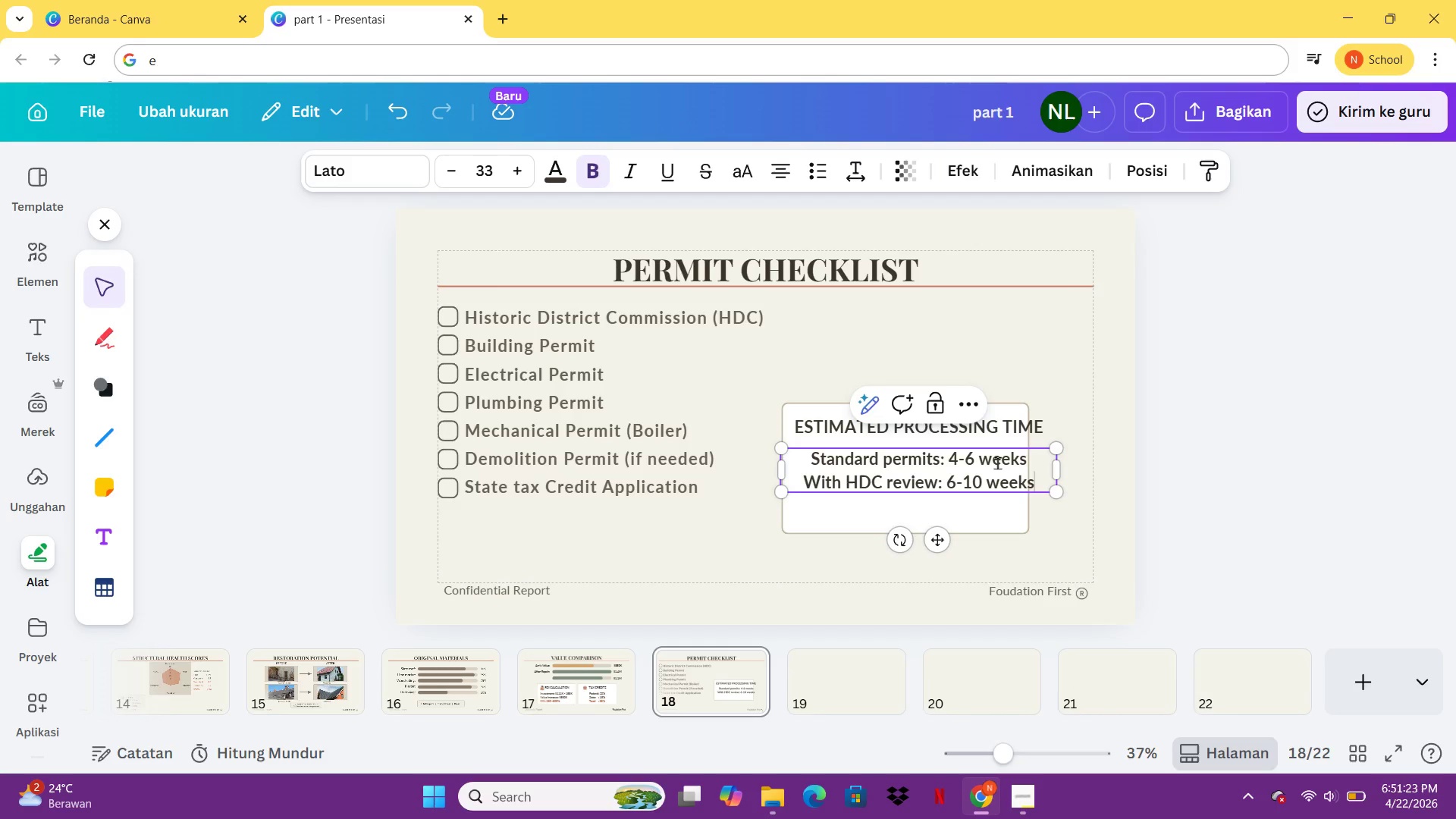 
key(Control+A)
 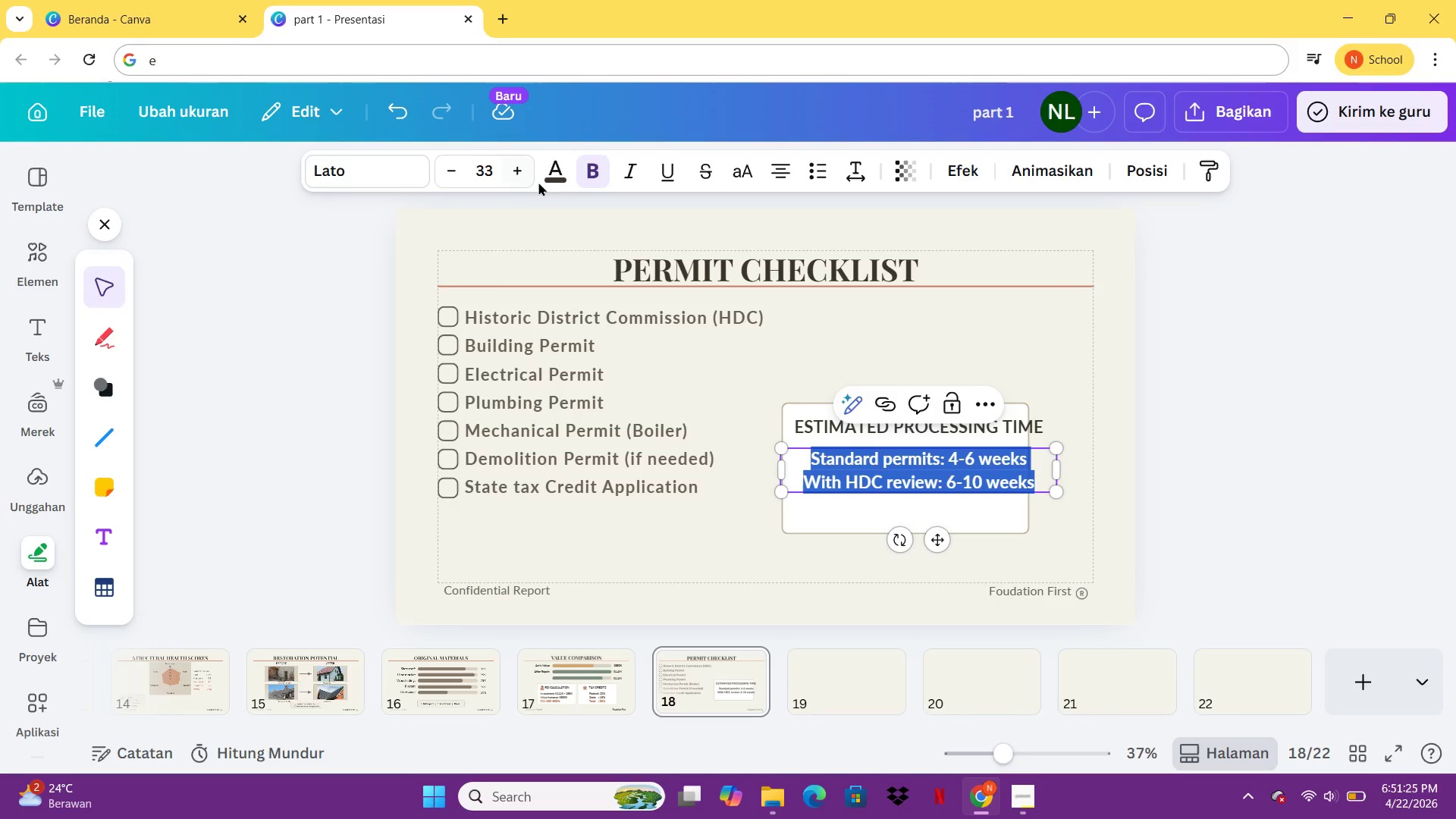 
left_click([545, 180])
 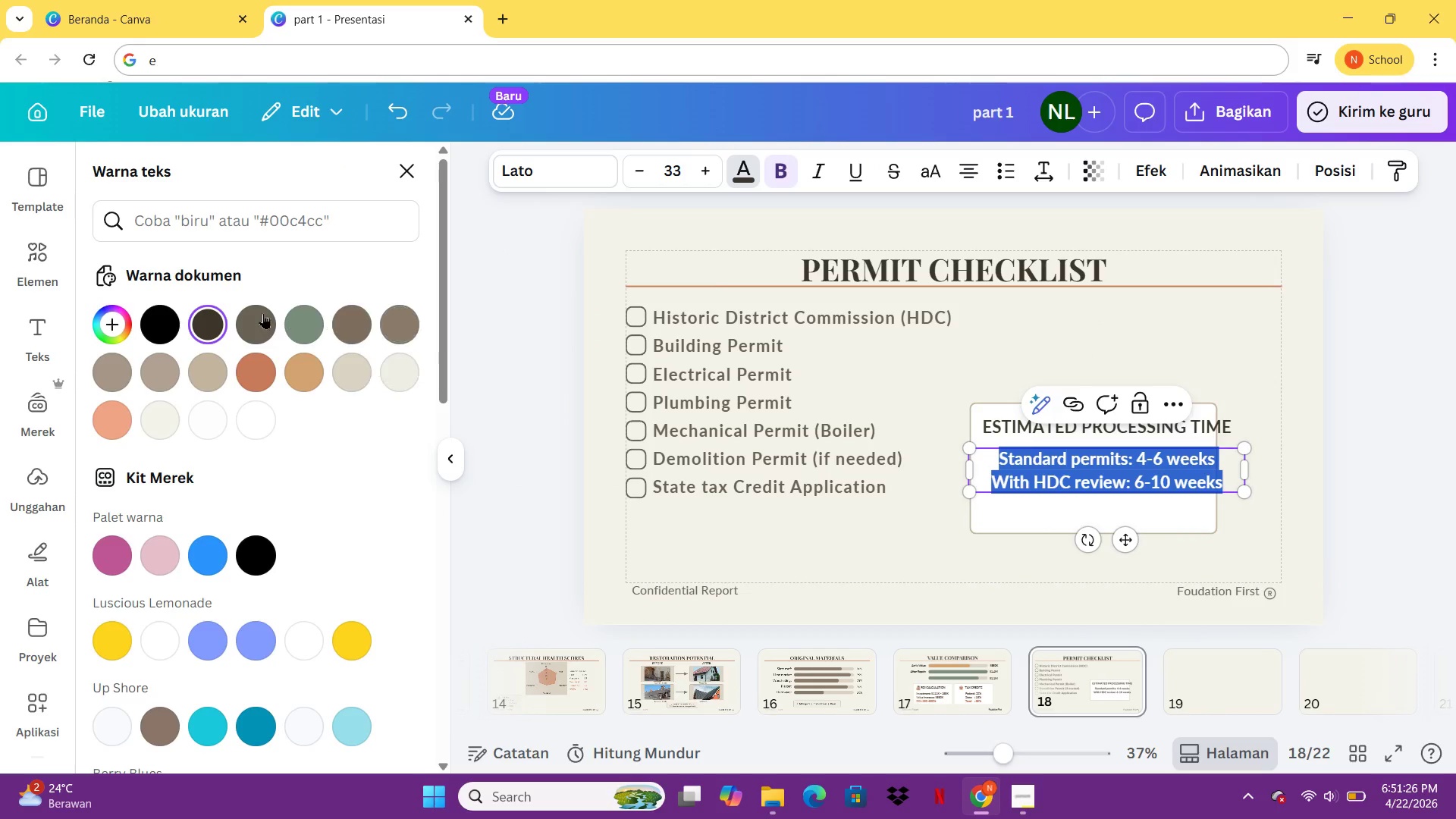 
left_click([261, 313])
 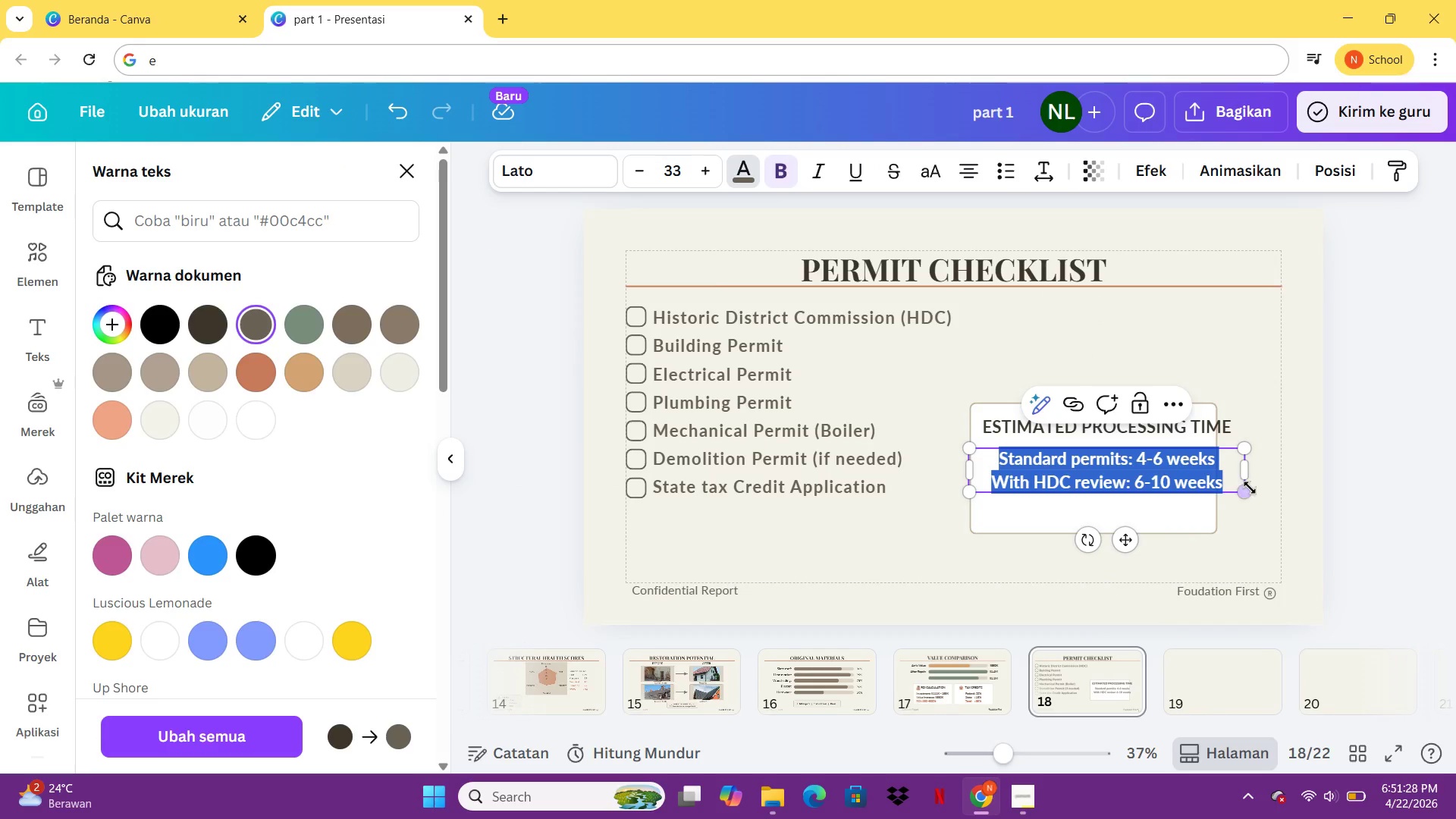 
left_click_drag(start_coordinate=[1250, 488], to_coordinate=[1174, 477])
 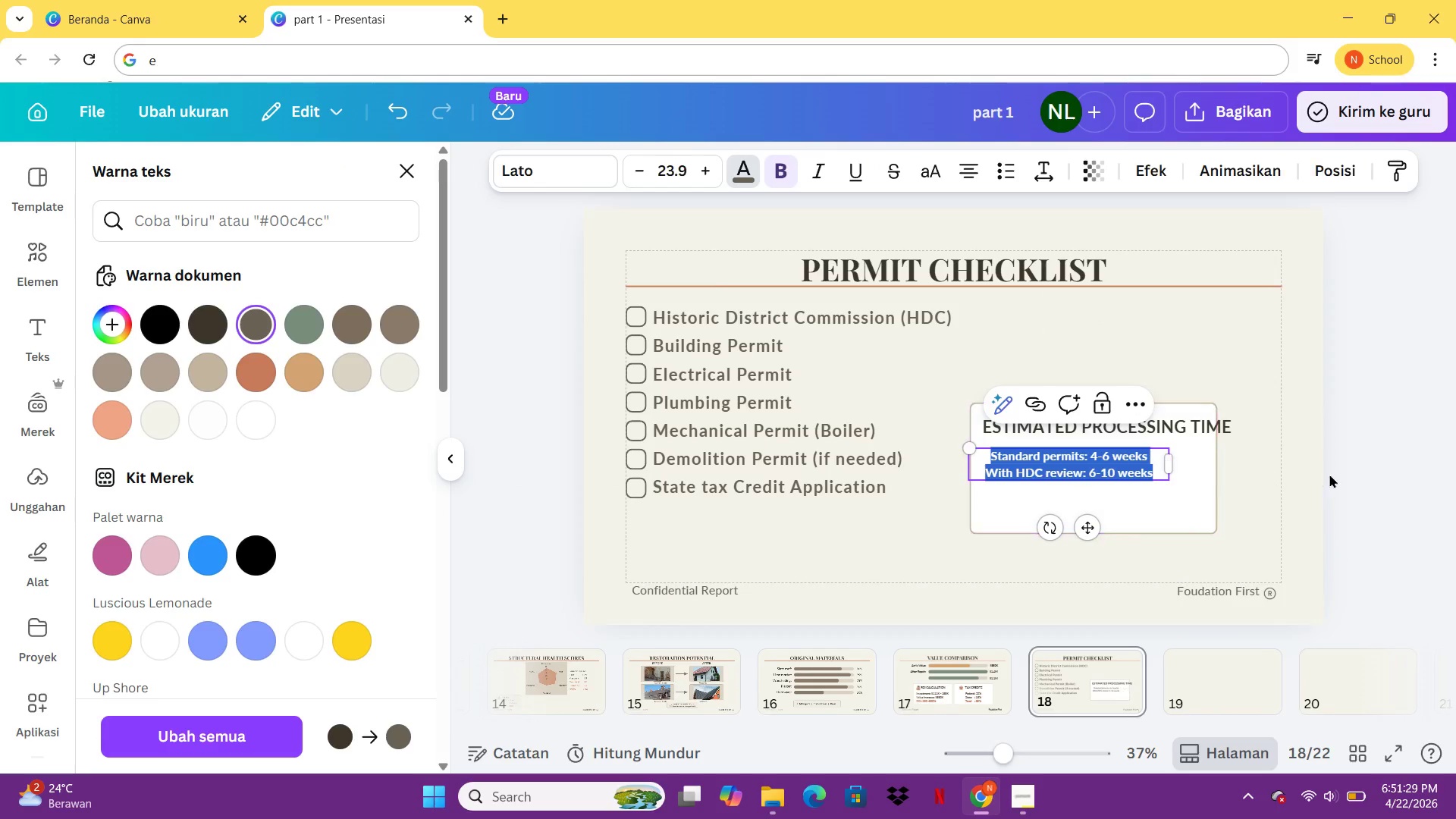 
left_click([1330, 474])
 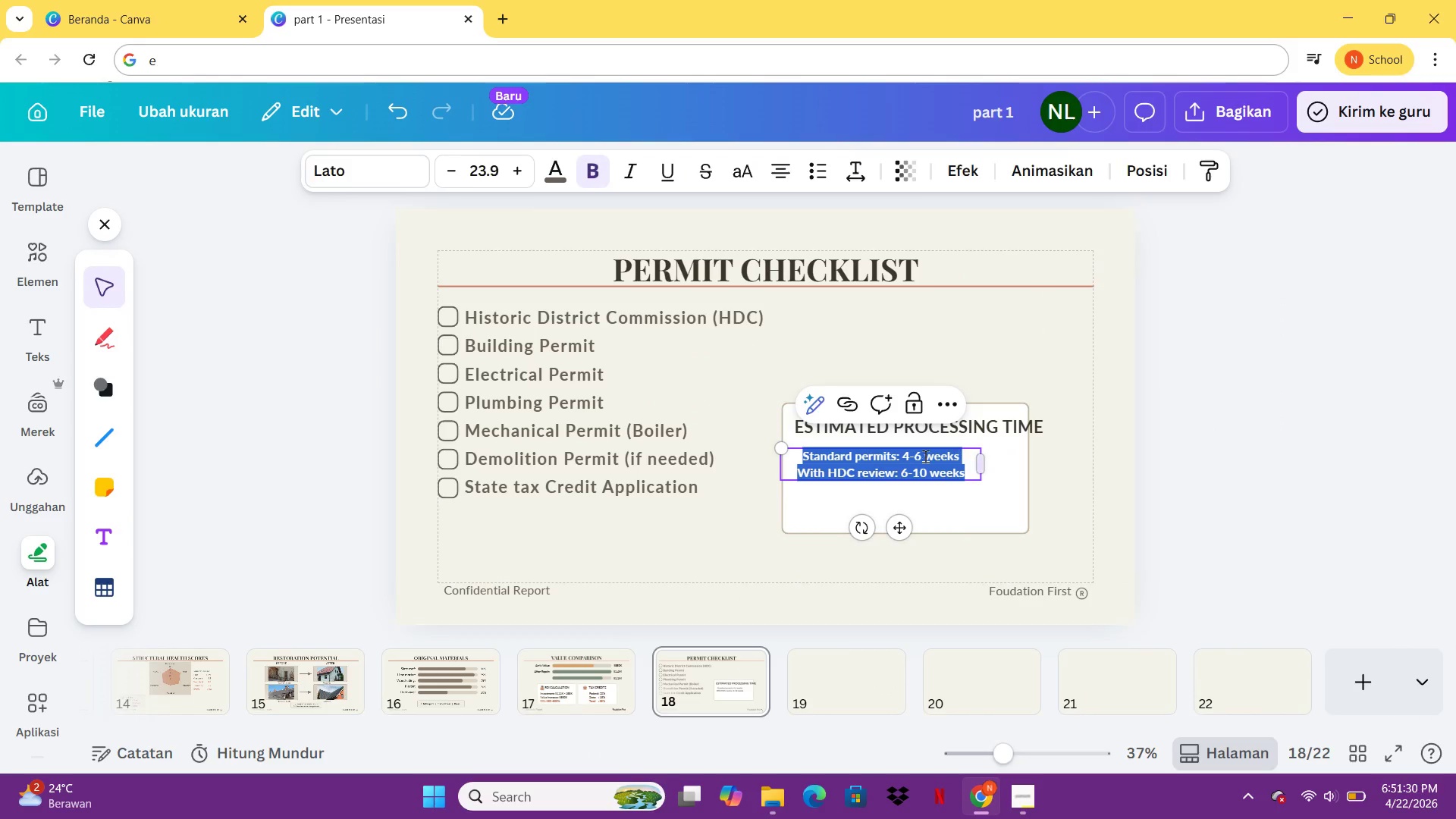 
left_click([921, 457])
 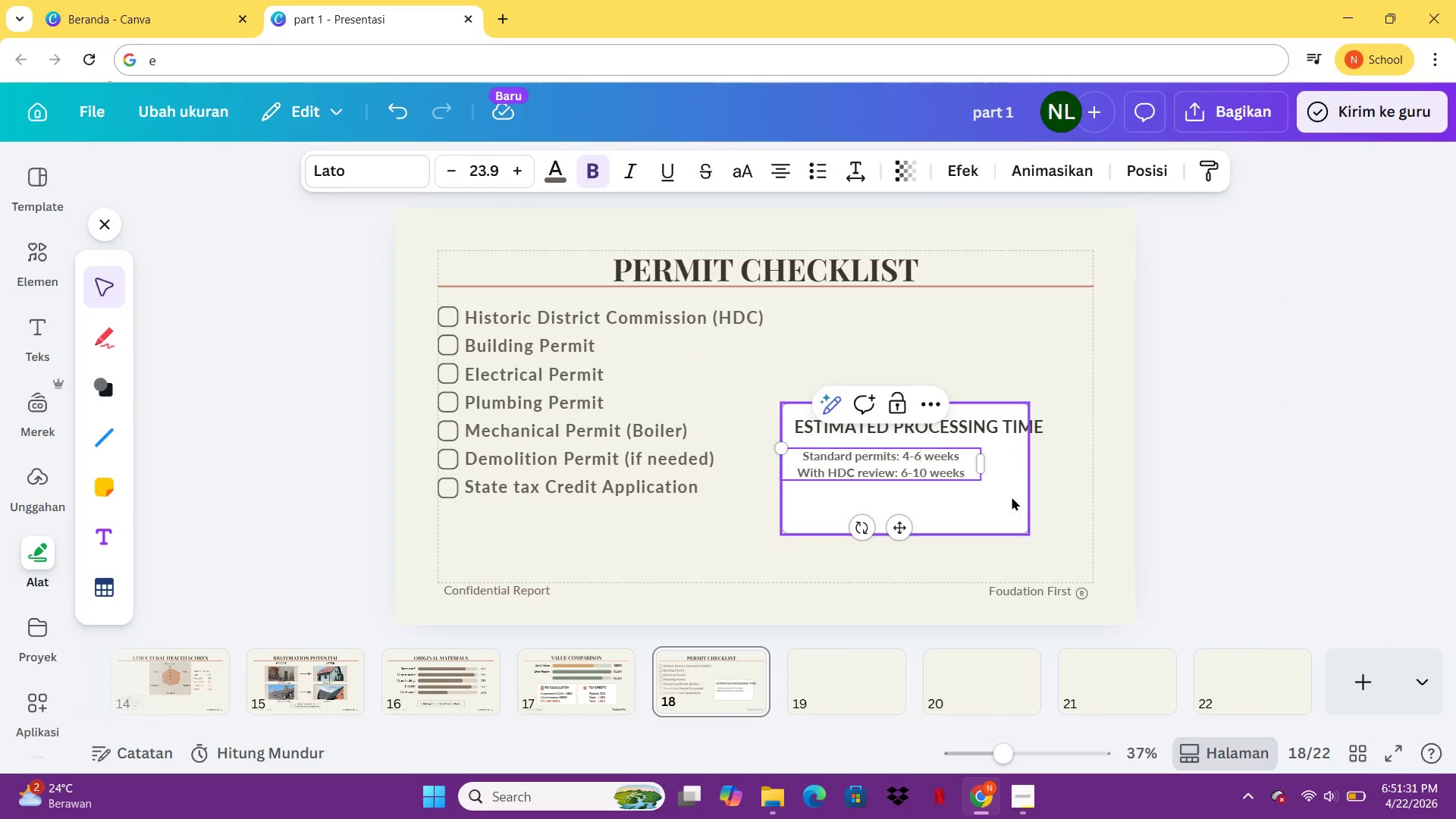 
left_click([1012, 497])
 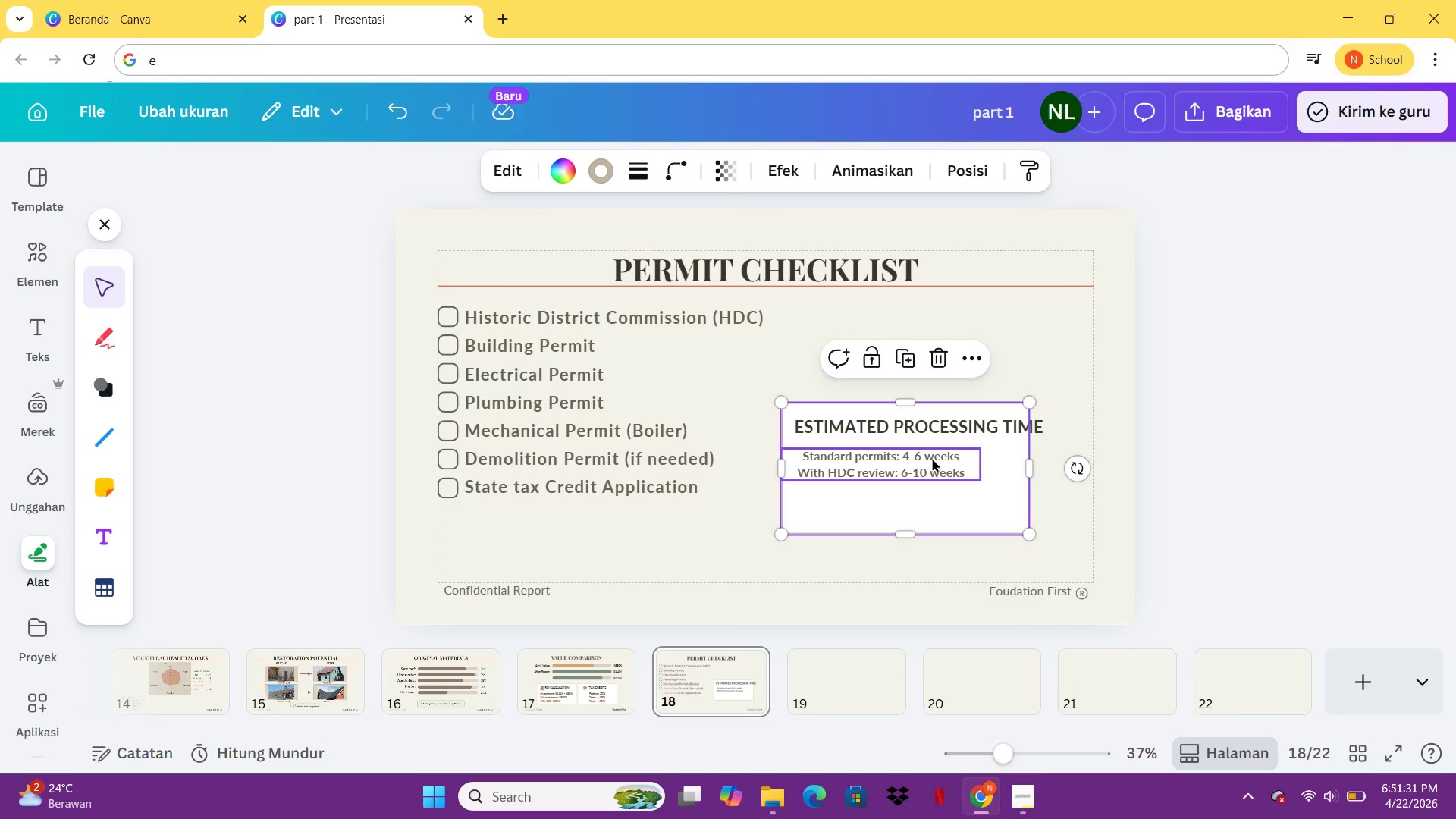 
left_click([932, 458])
 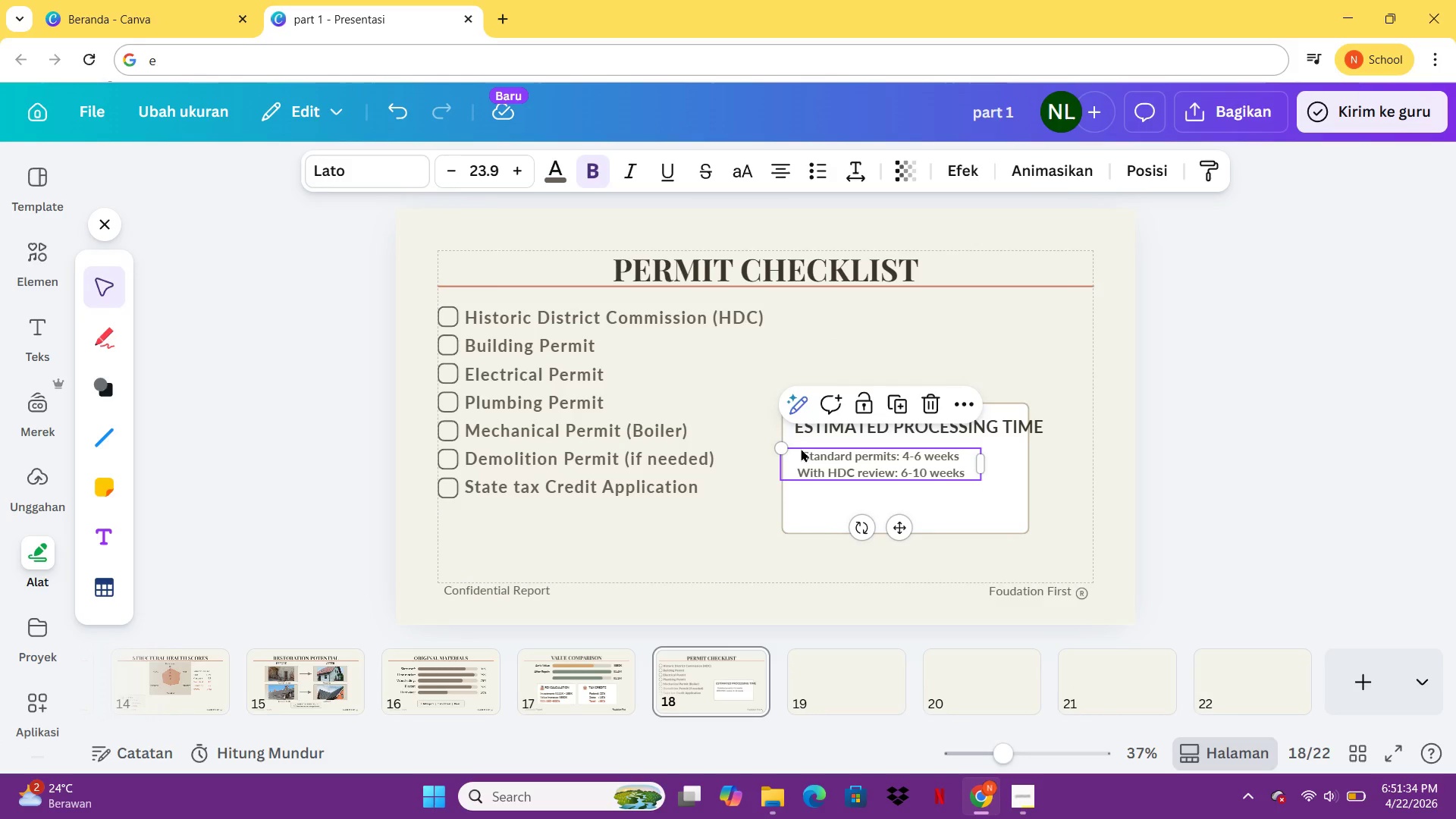 
left_click_drag(start_coordinate=[783, 450], to_coordinate=[769, 438])
 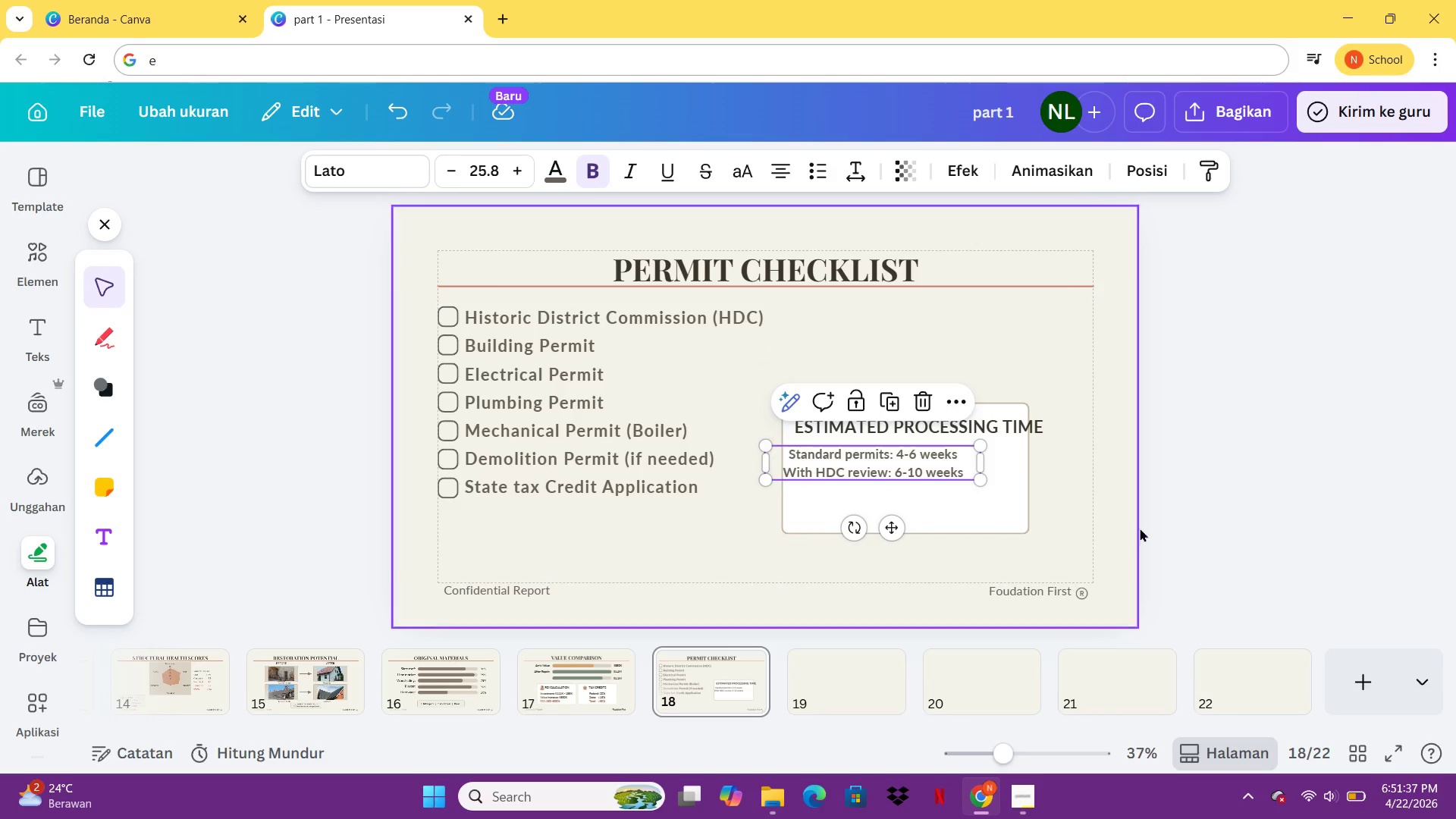 
left_click([1159, 526])
 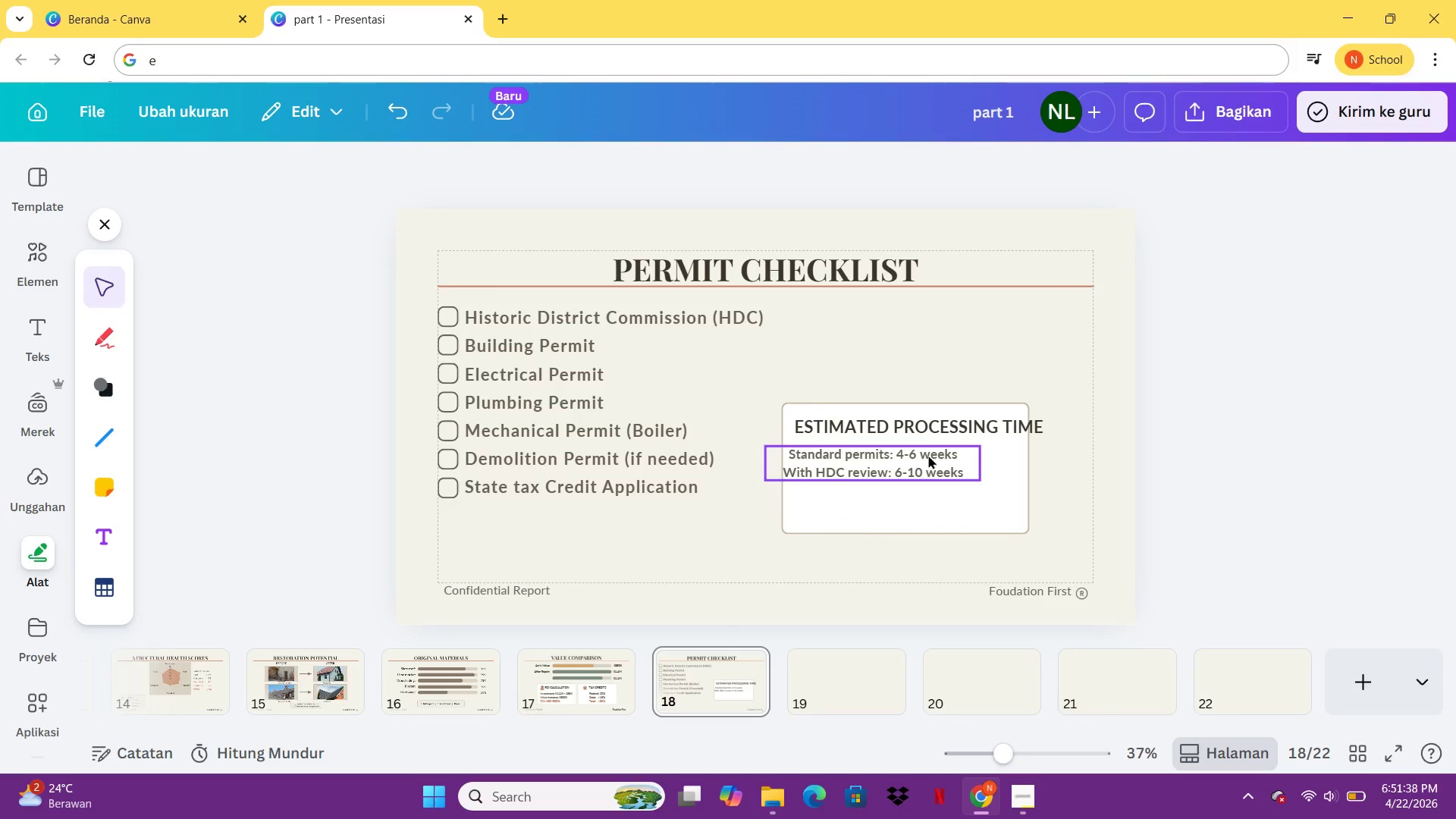 
left_click_drag(start_coordinate=[928, 455], to_coordinate=[960, 486])
 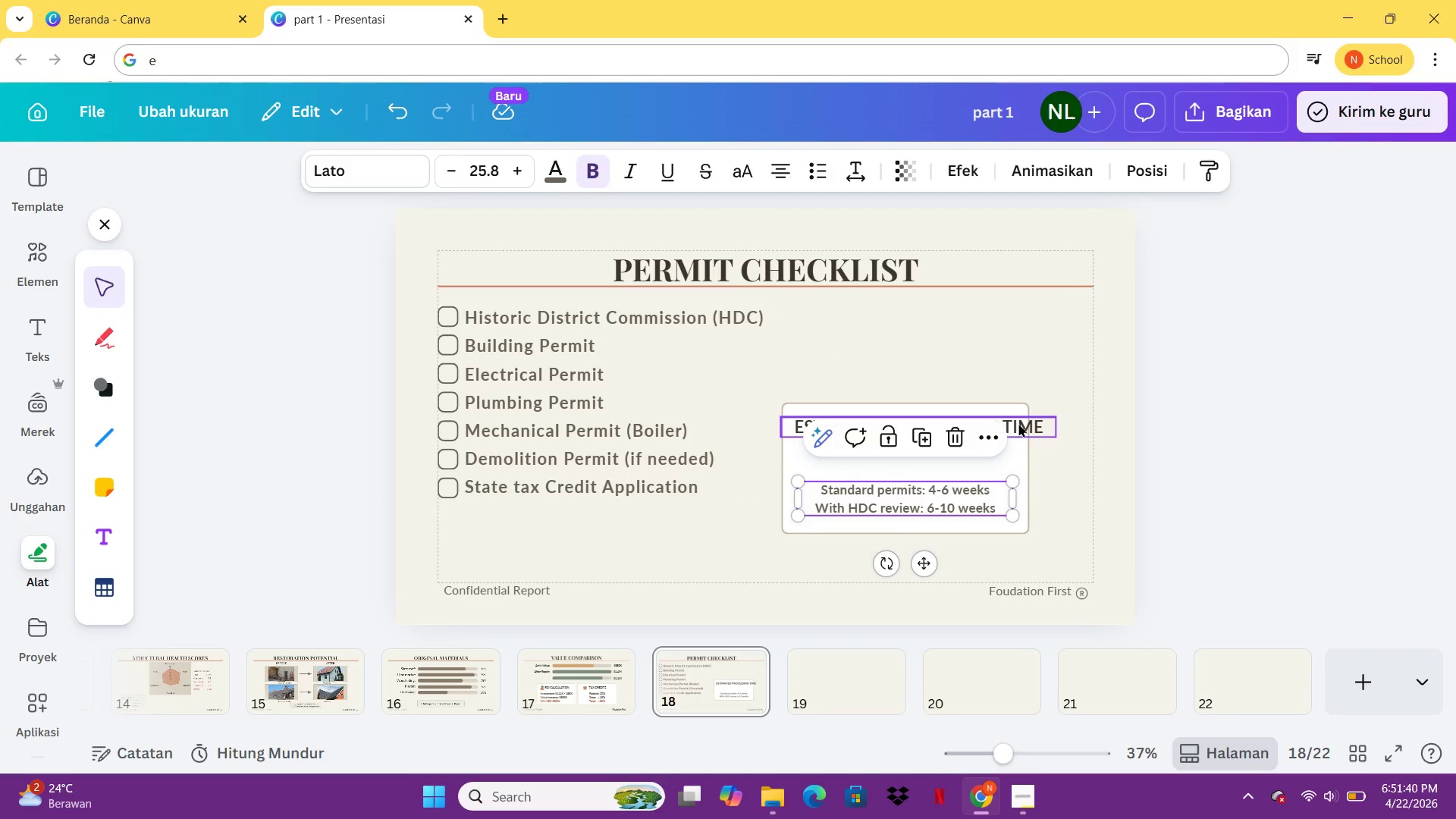 
left_click([1018, 423])
 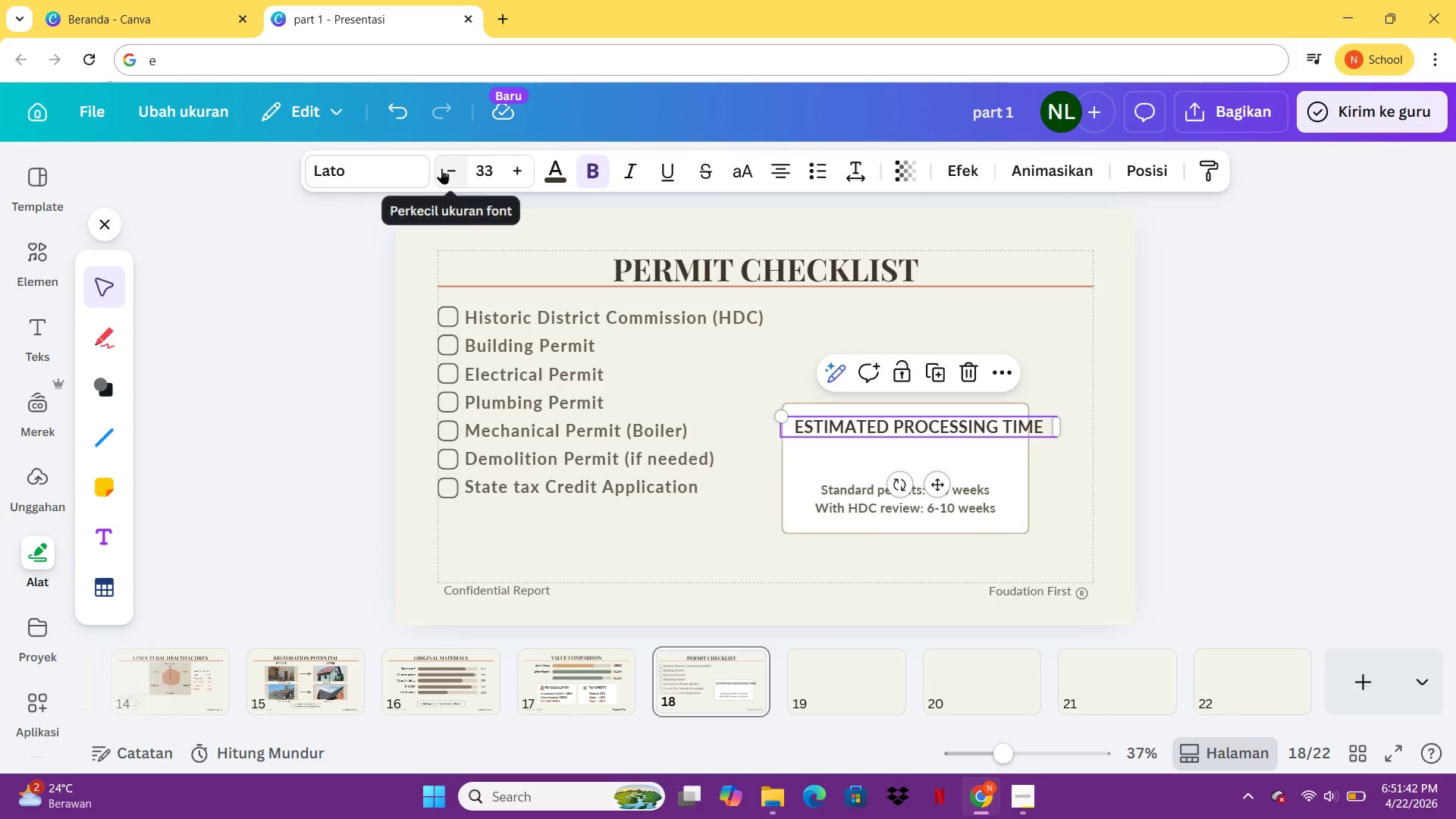 
double_click([441, 168])
 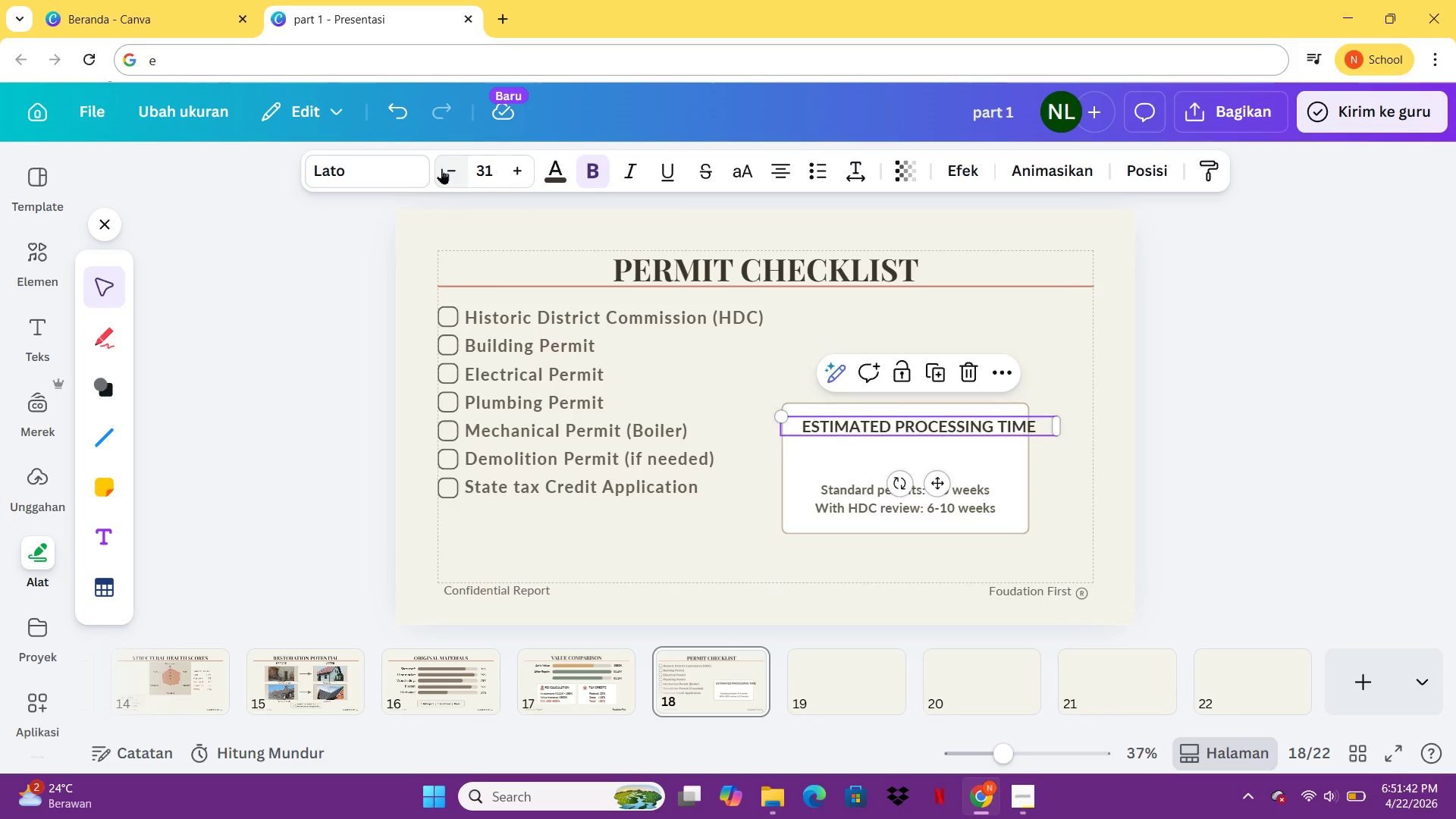 
triple_click([441, 168])
 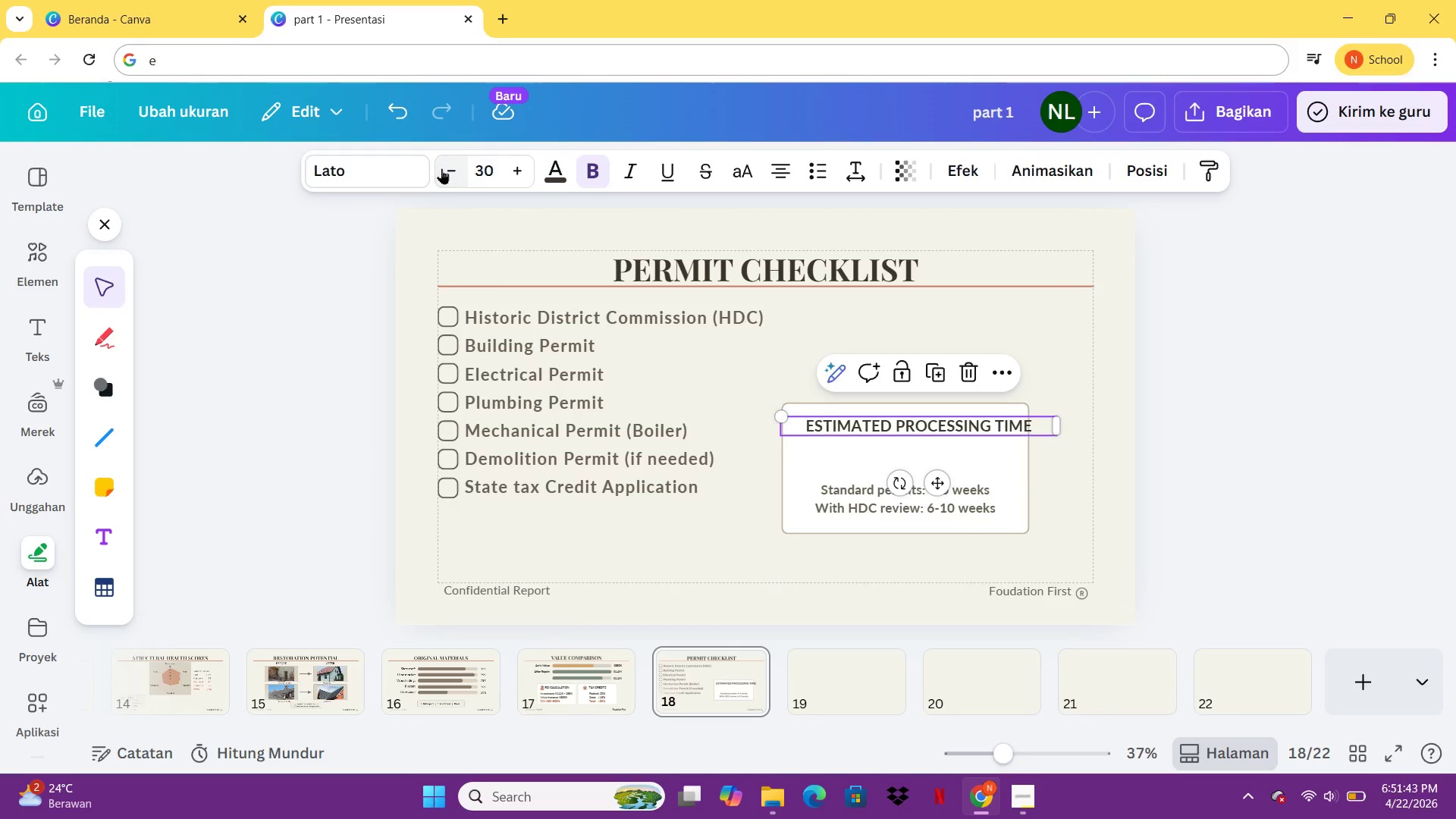 
triple_click([441, 168])
 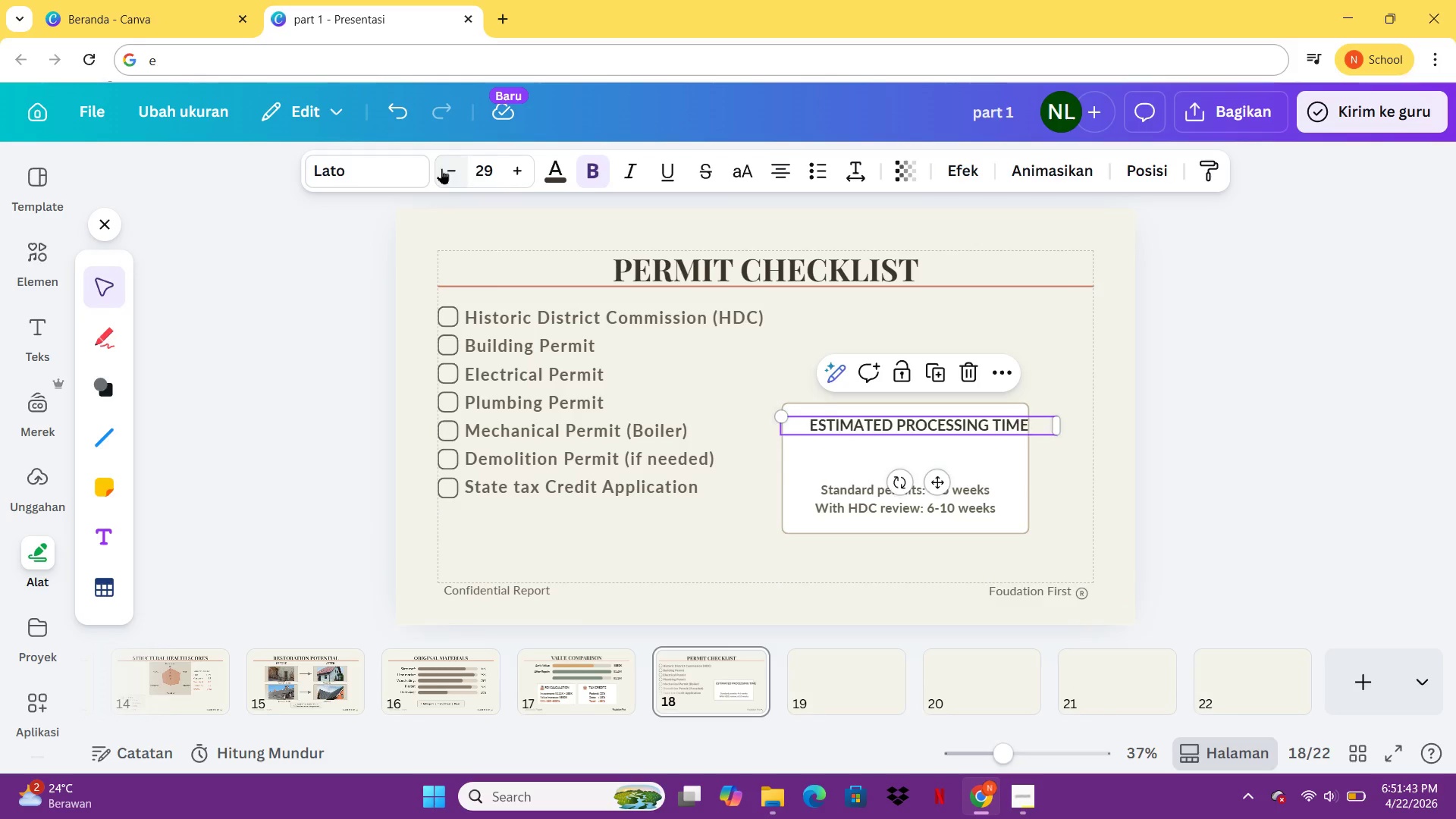 
triple_click([441, 168])
 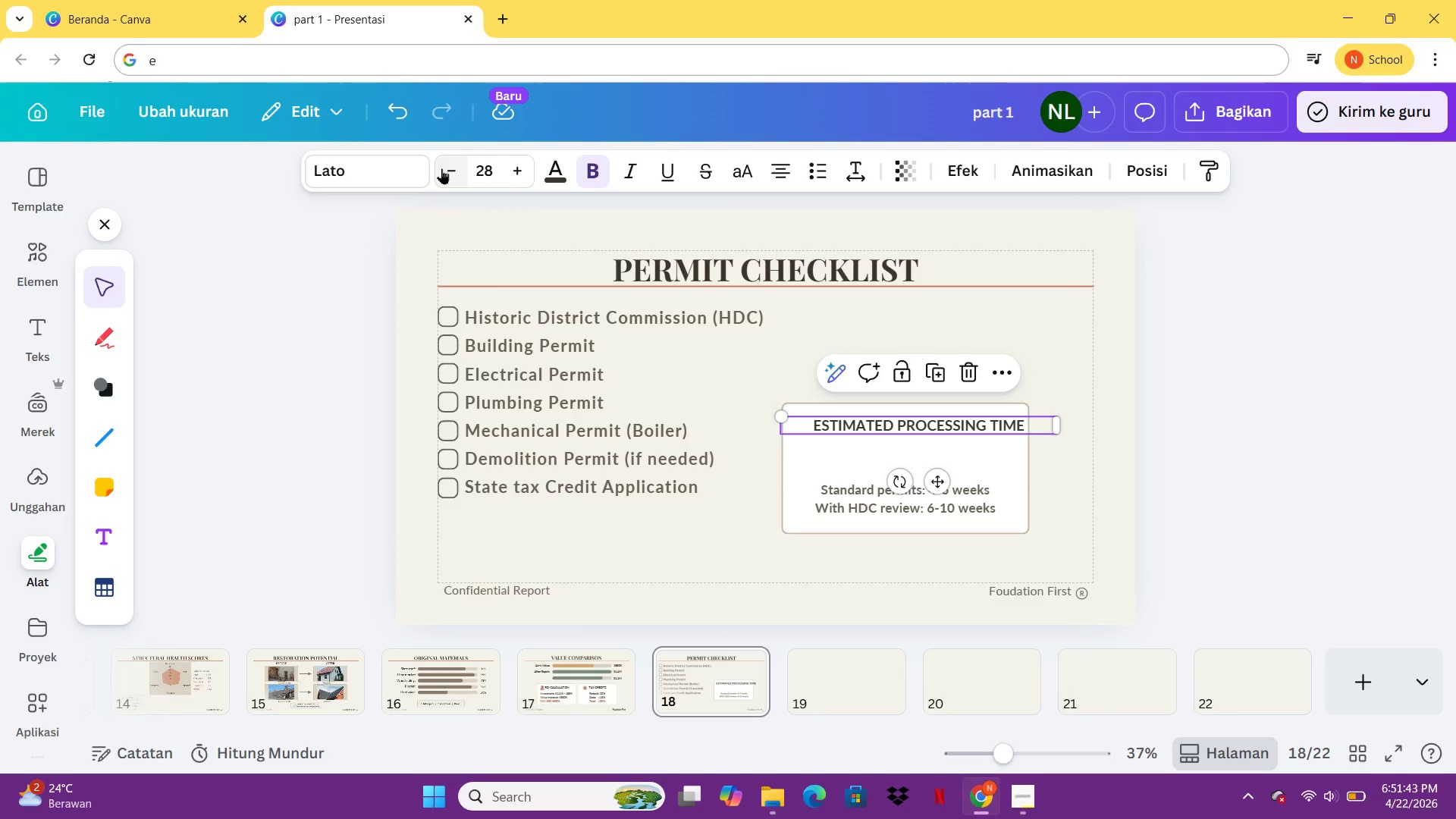 
triple_click([441, 168])
 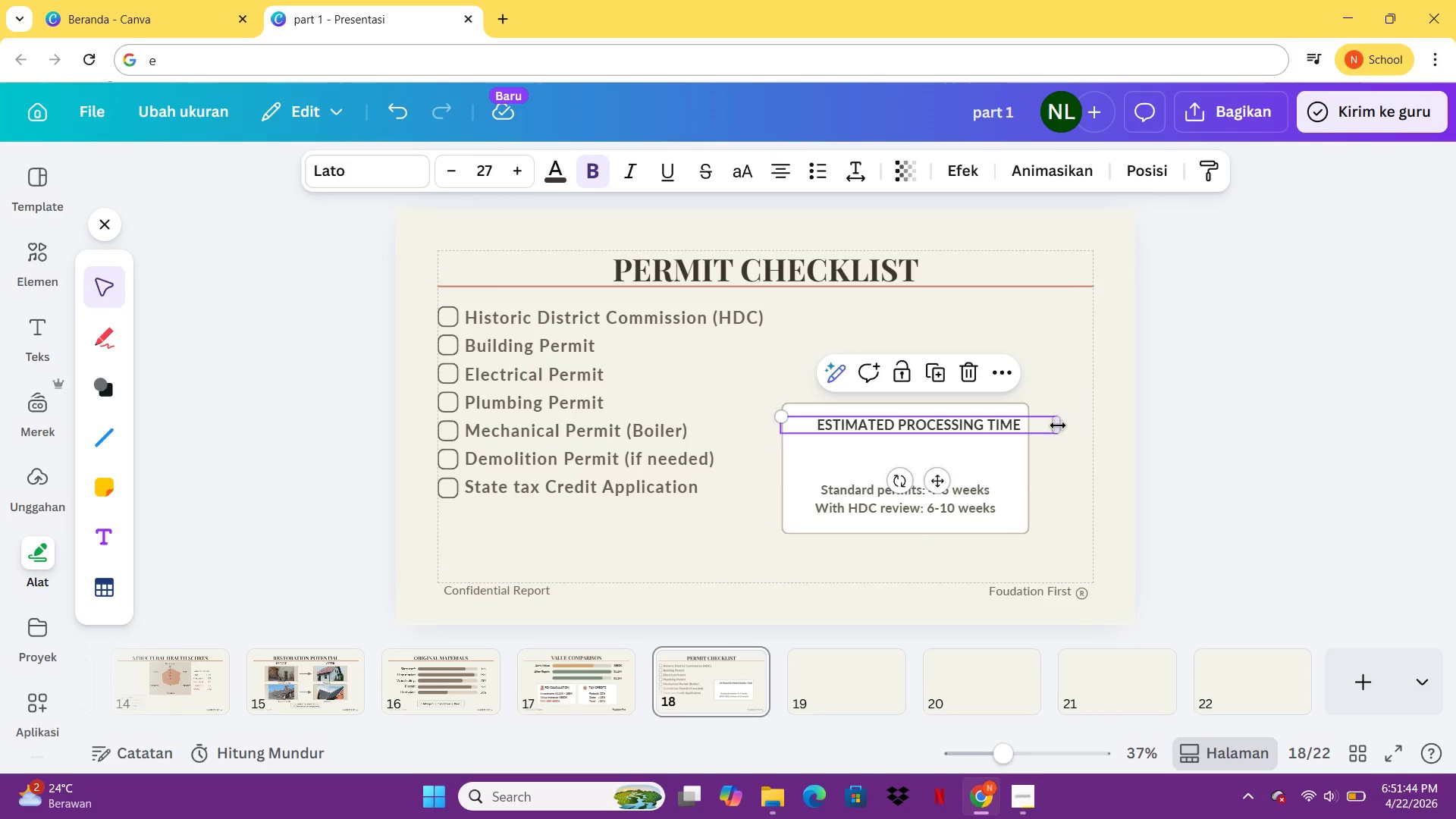 
left_click_drag(start_coordinate=[1059, 425], to_coordinate=[1012, 421])
 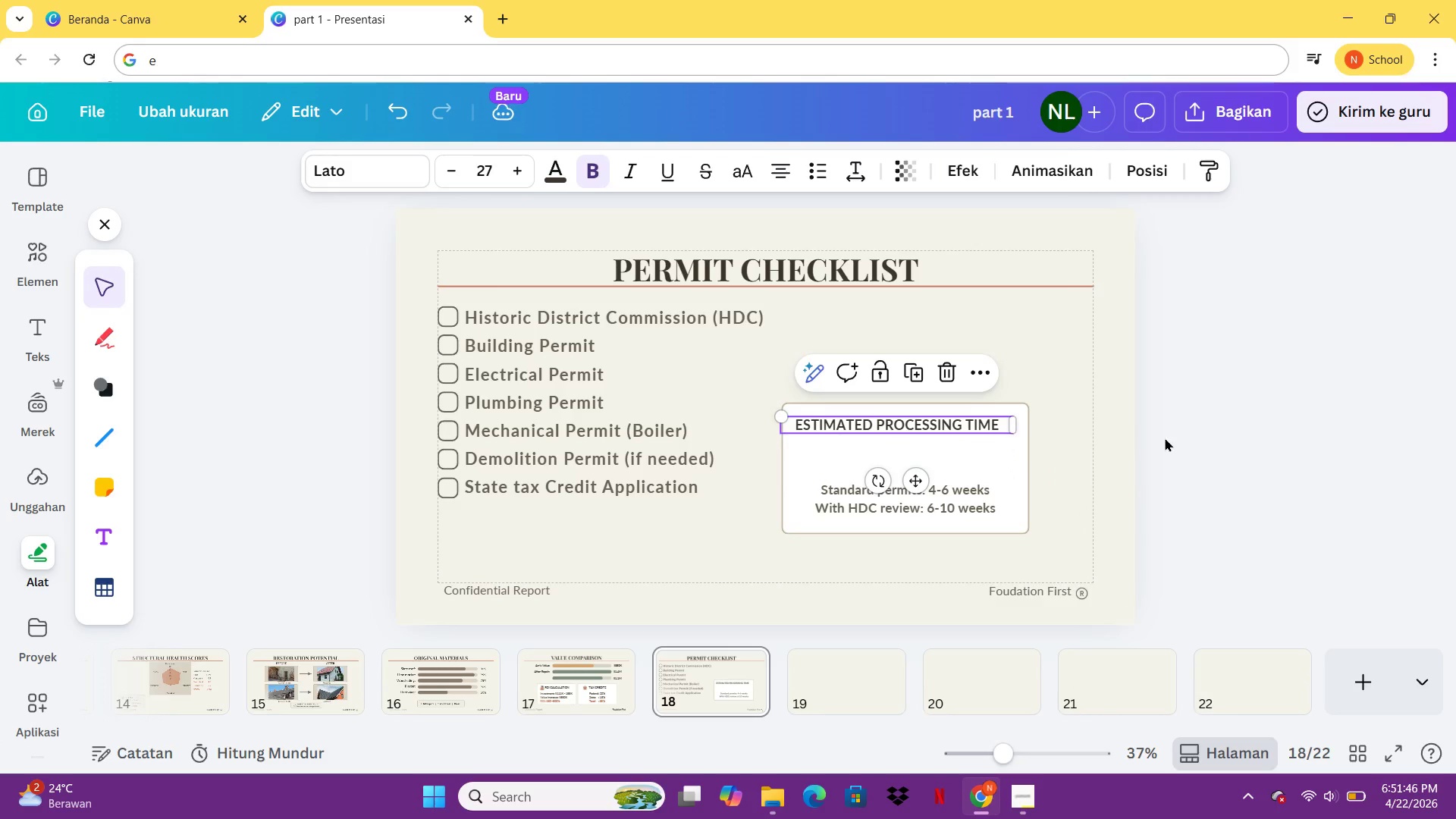 
left_click([1165, 438])
 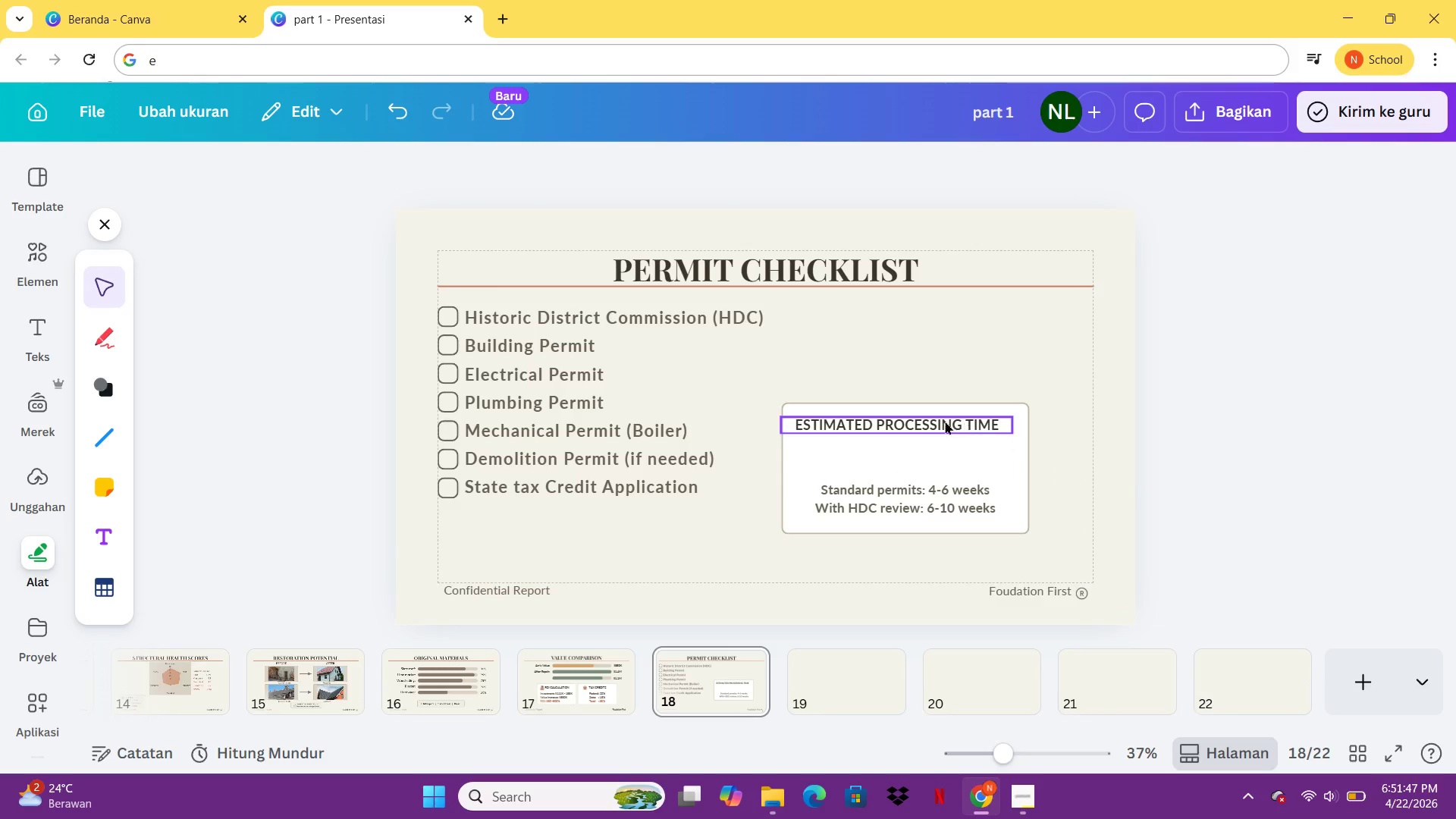 
left_click_drag(start_coordinate=[943, 421], to_coordinate=[956, 463])
 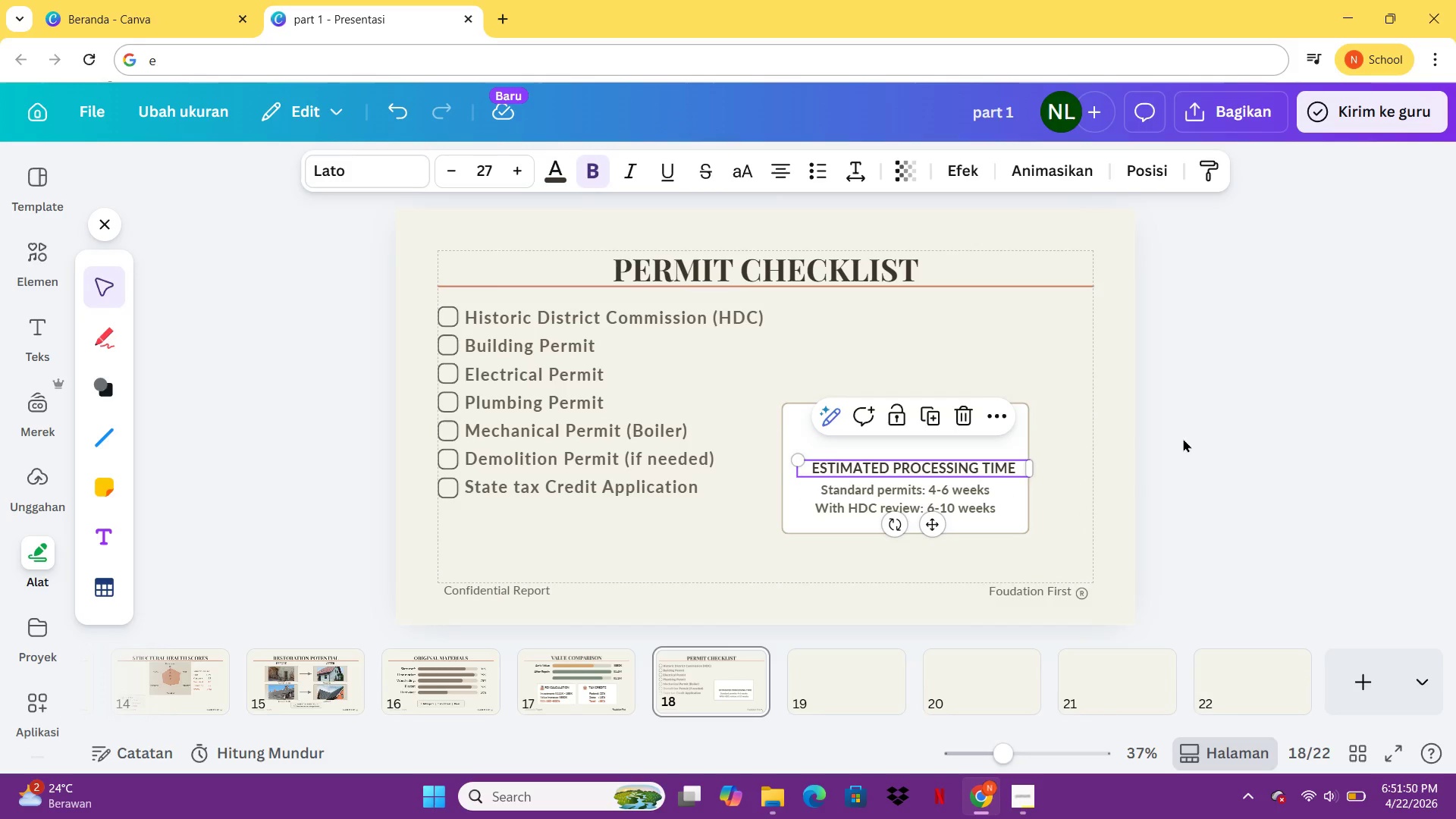 
left_click([1183, 438])
 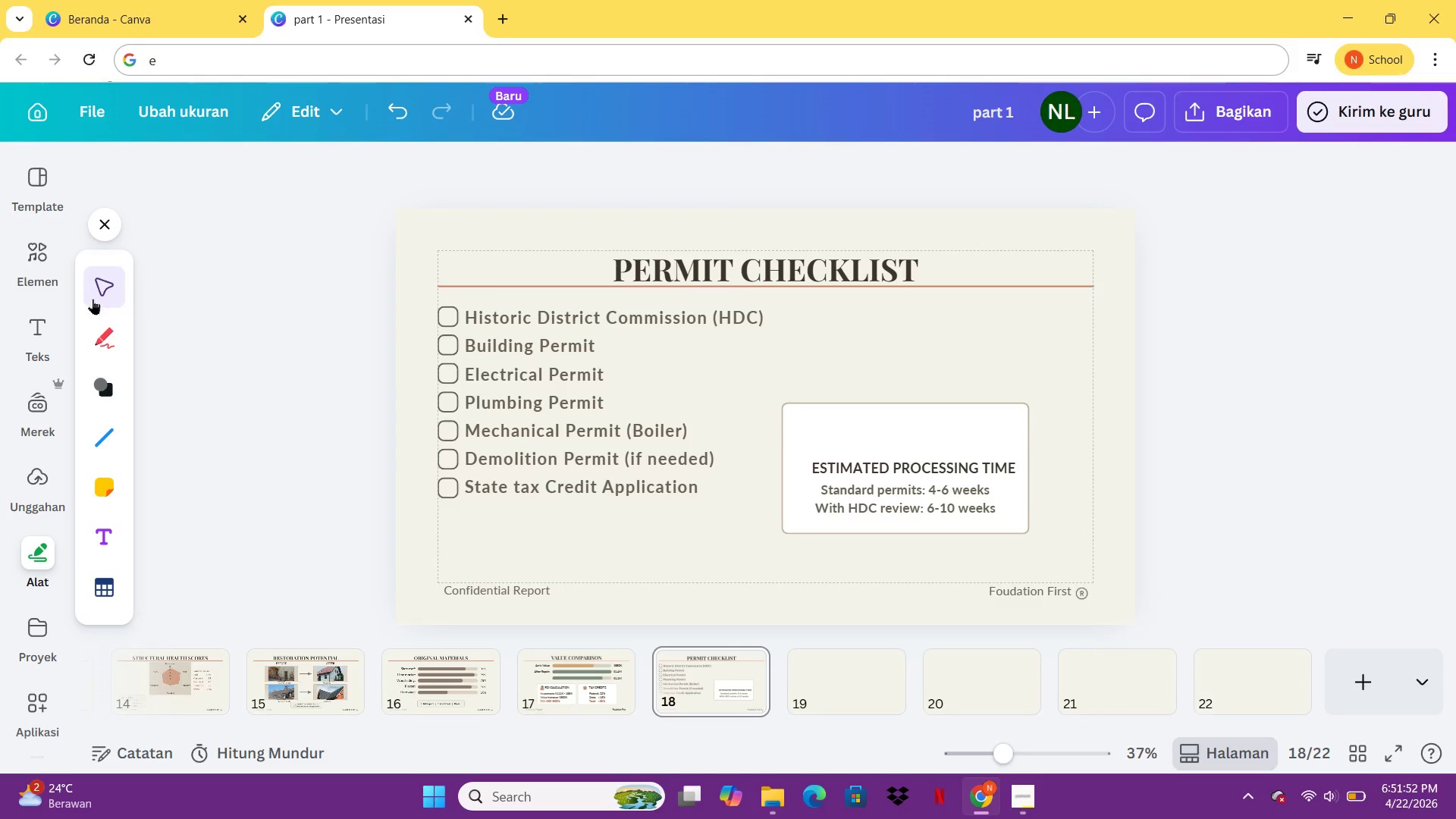 
left_click([34, 273])
 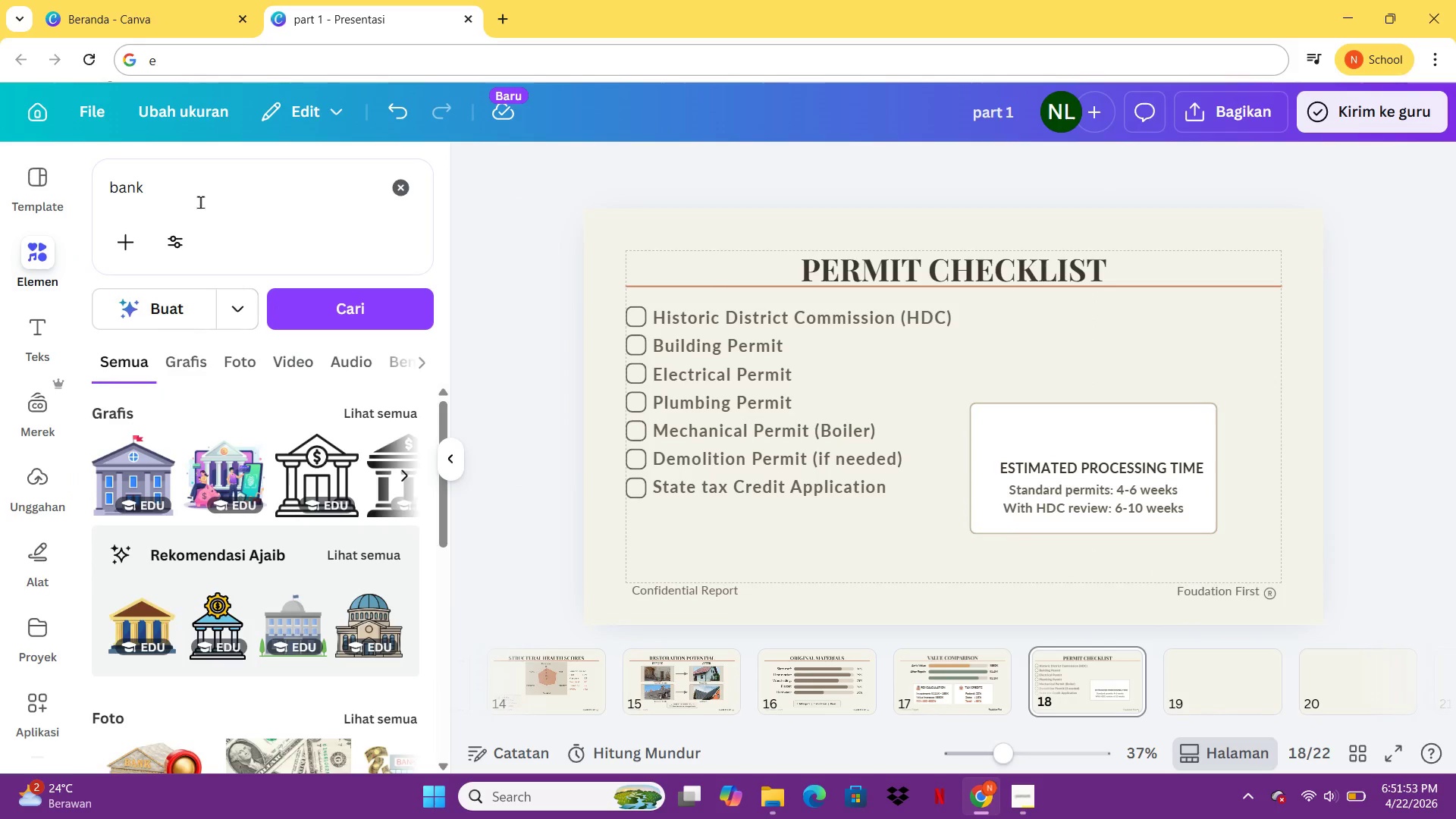 
left_click_drag(start_coordinate=[201, 201], to_coordinate=[103, 209])
 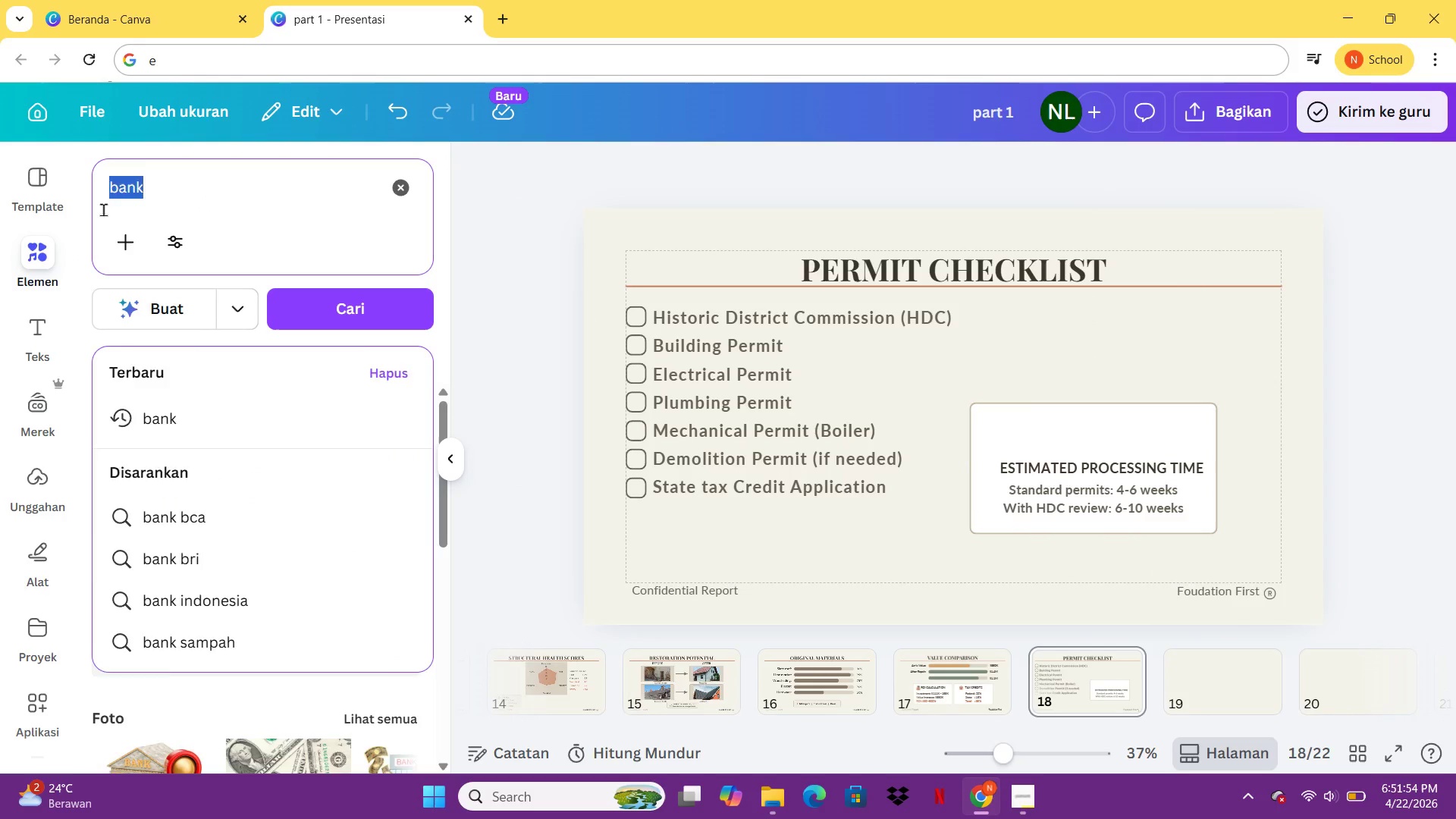 
type(jam)
 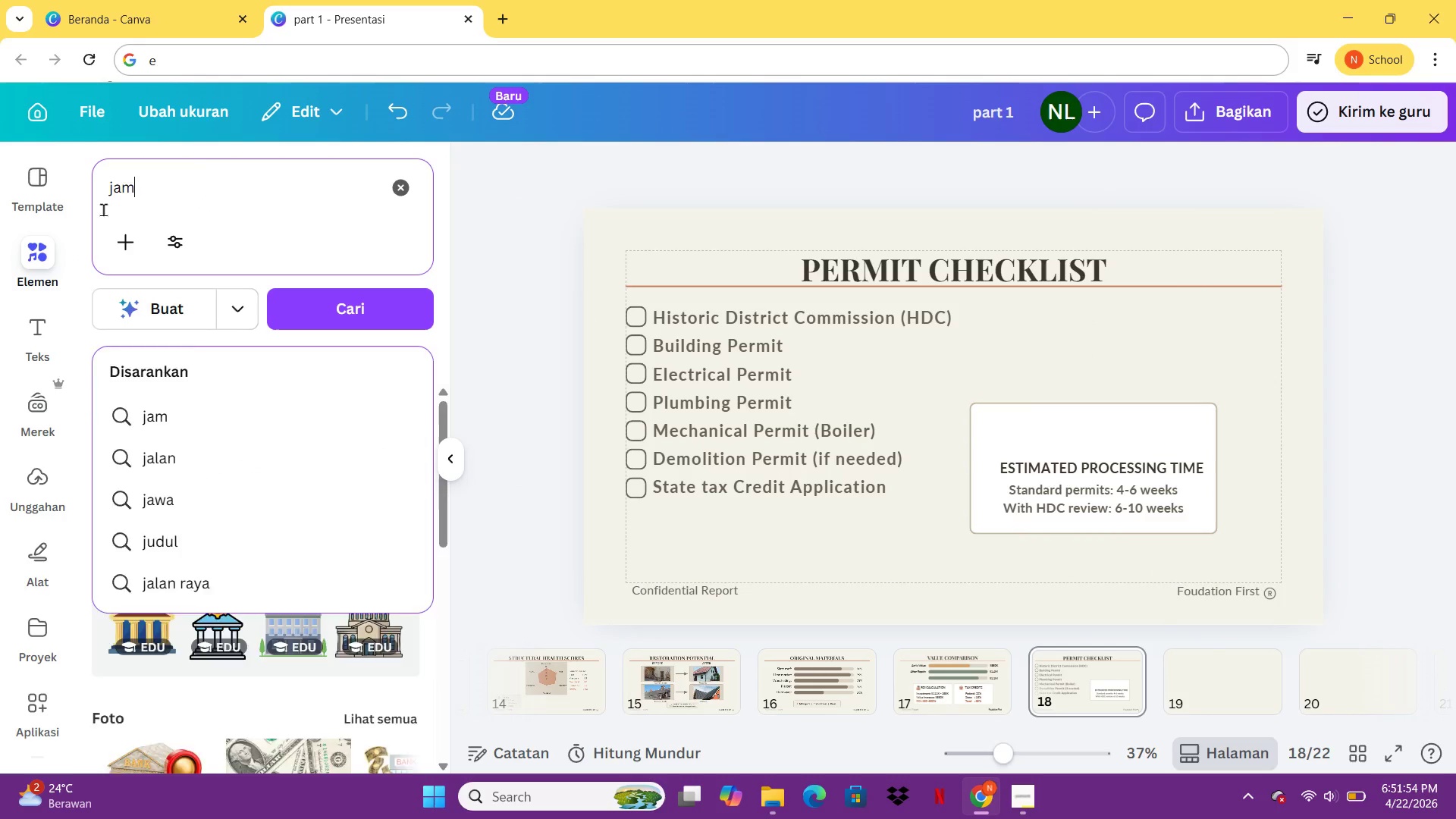 
key(Enter)
 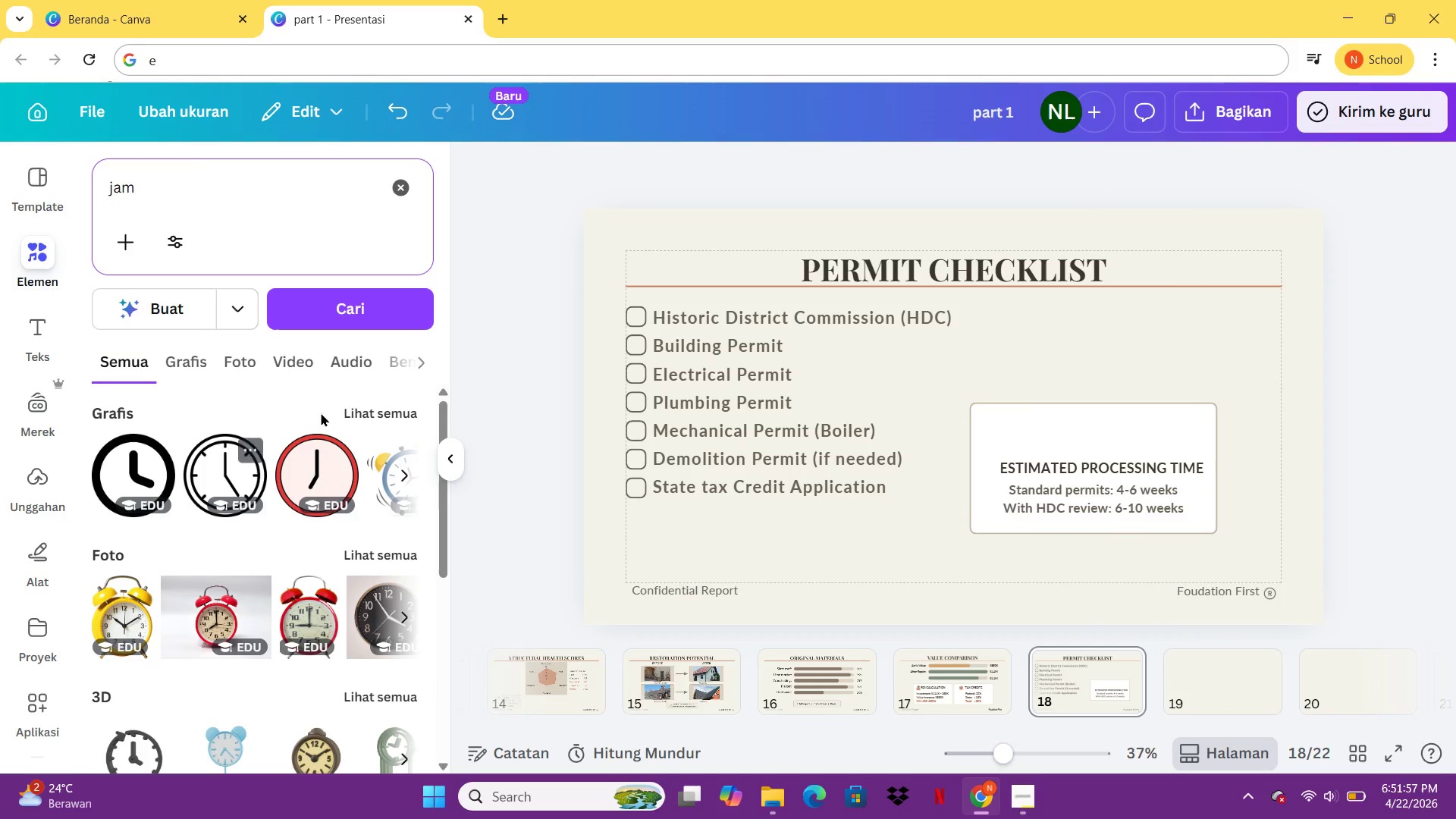 
left_click([358, 404])
 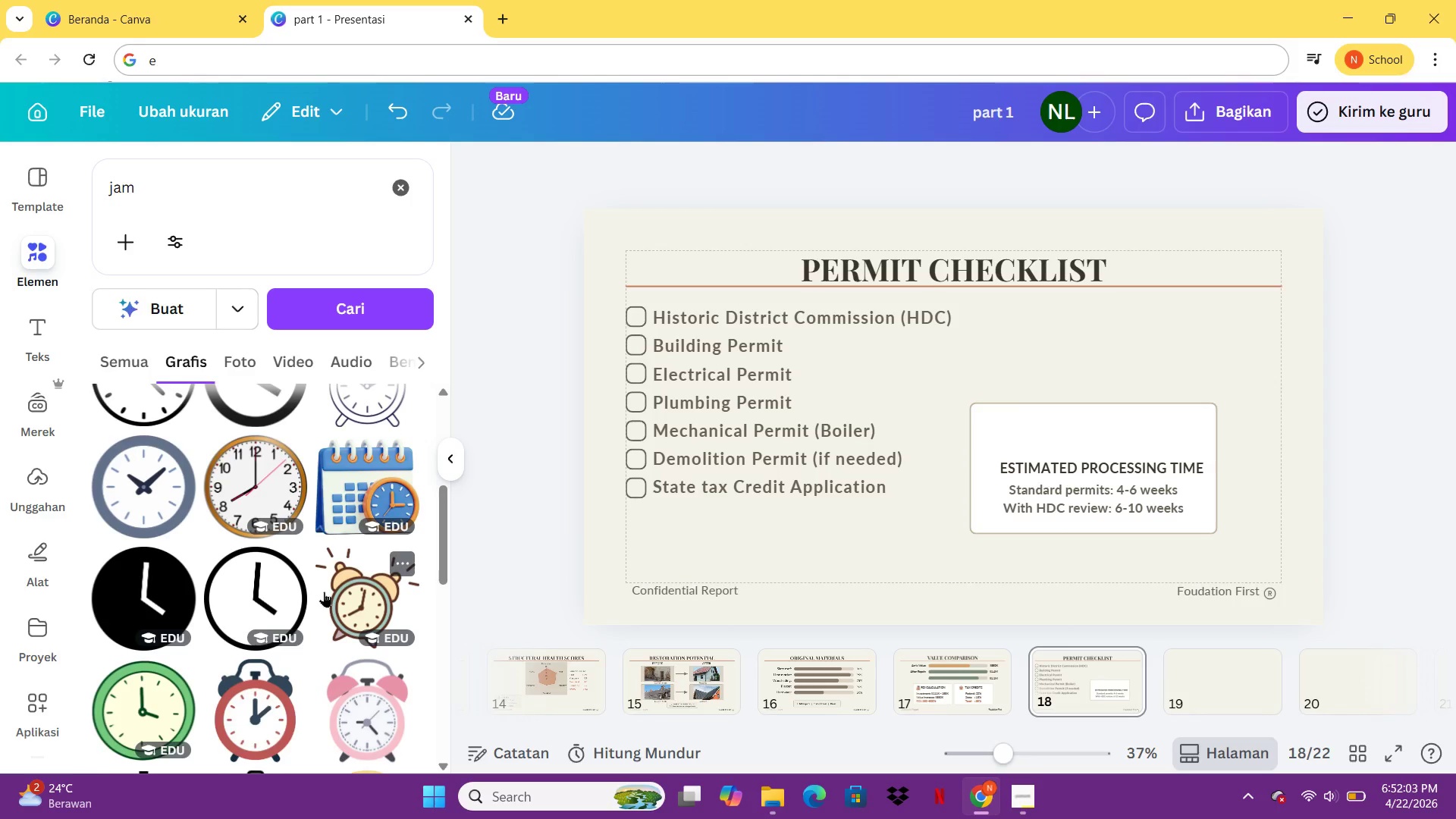 
wait(10.69)
 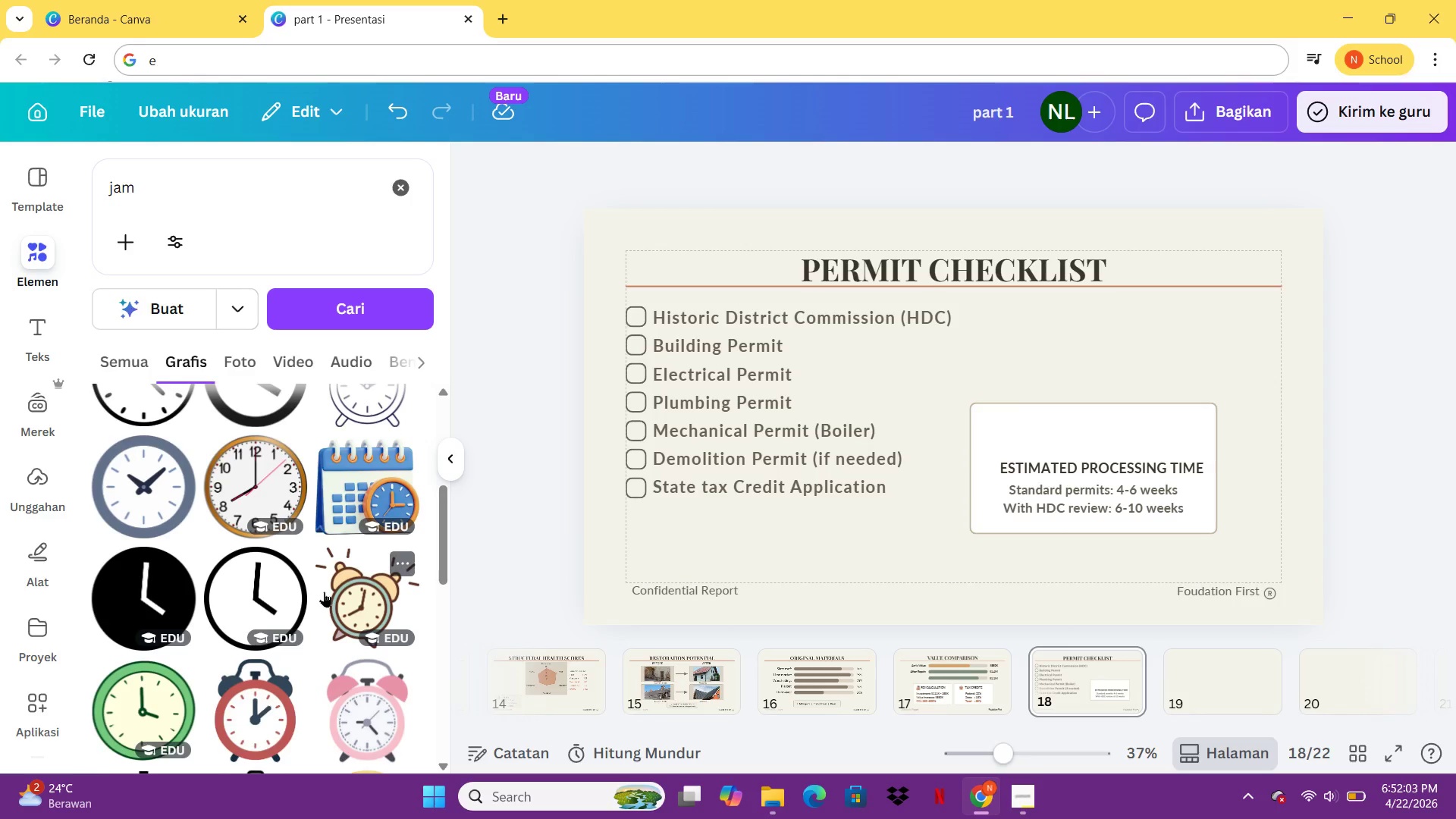 
left_click([144, 469])
 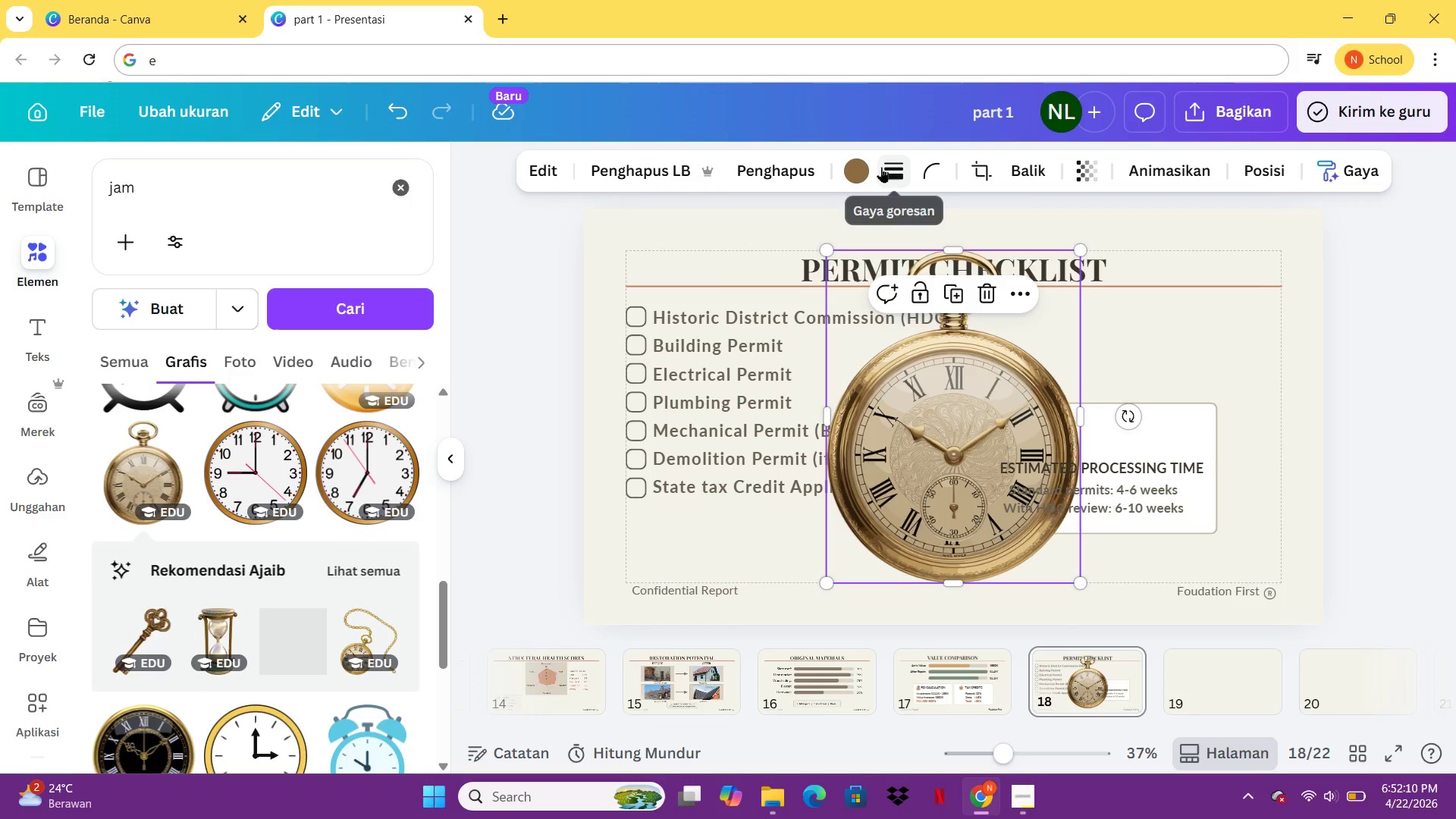 
left_click([863, 170])
 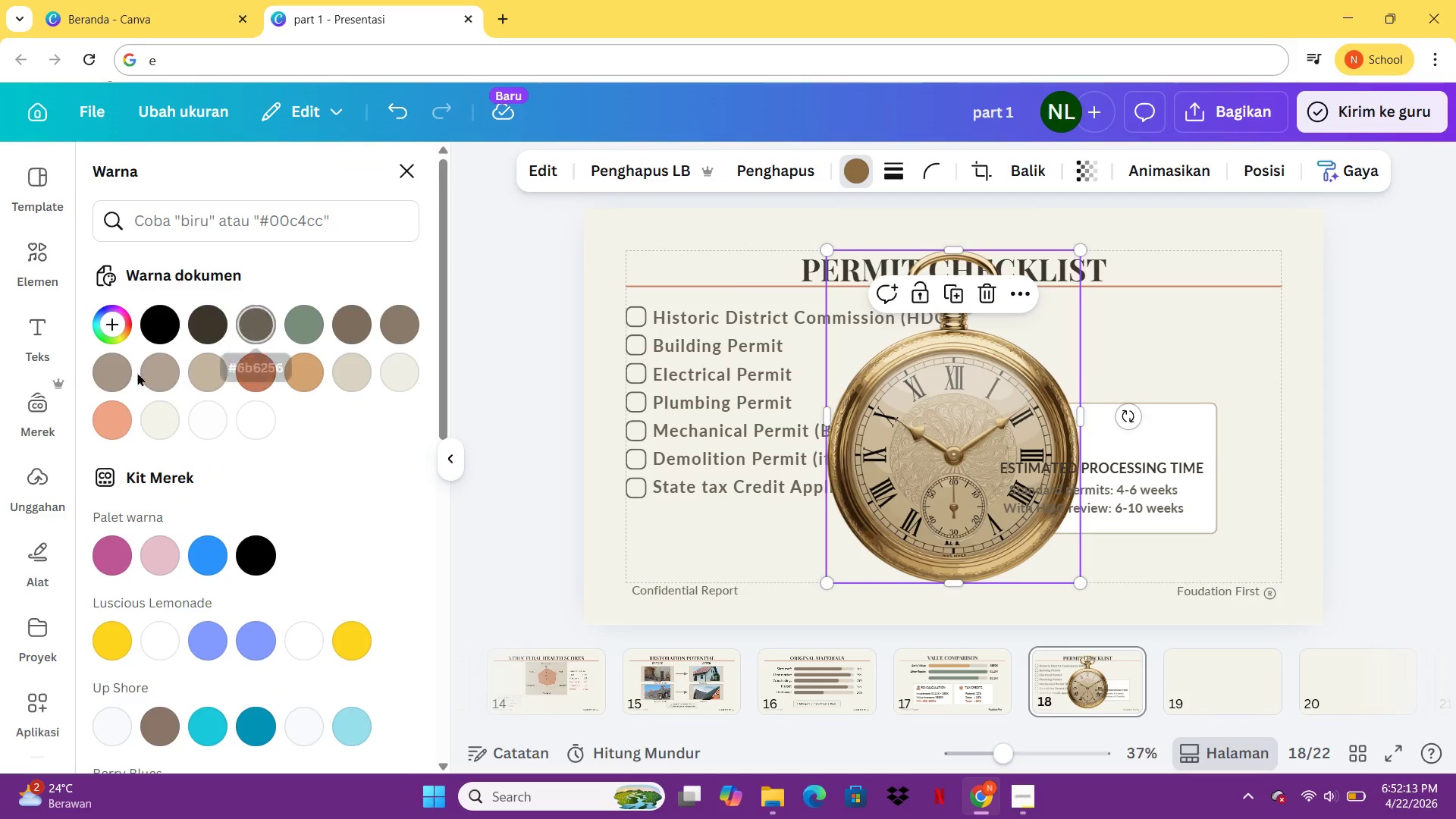 
left_click([109, 369])
 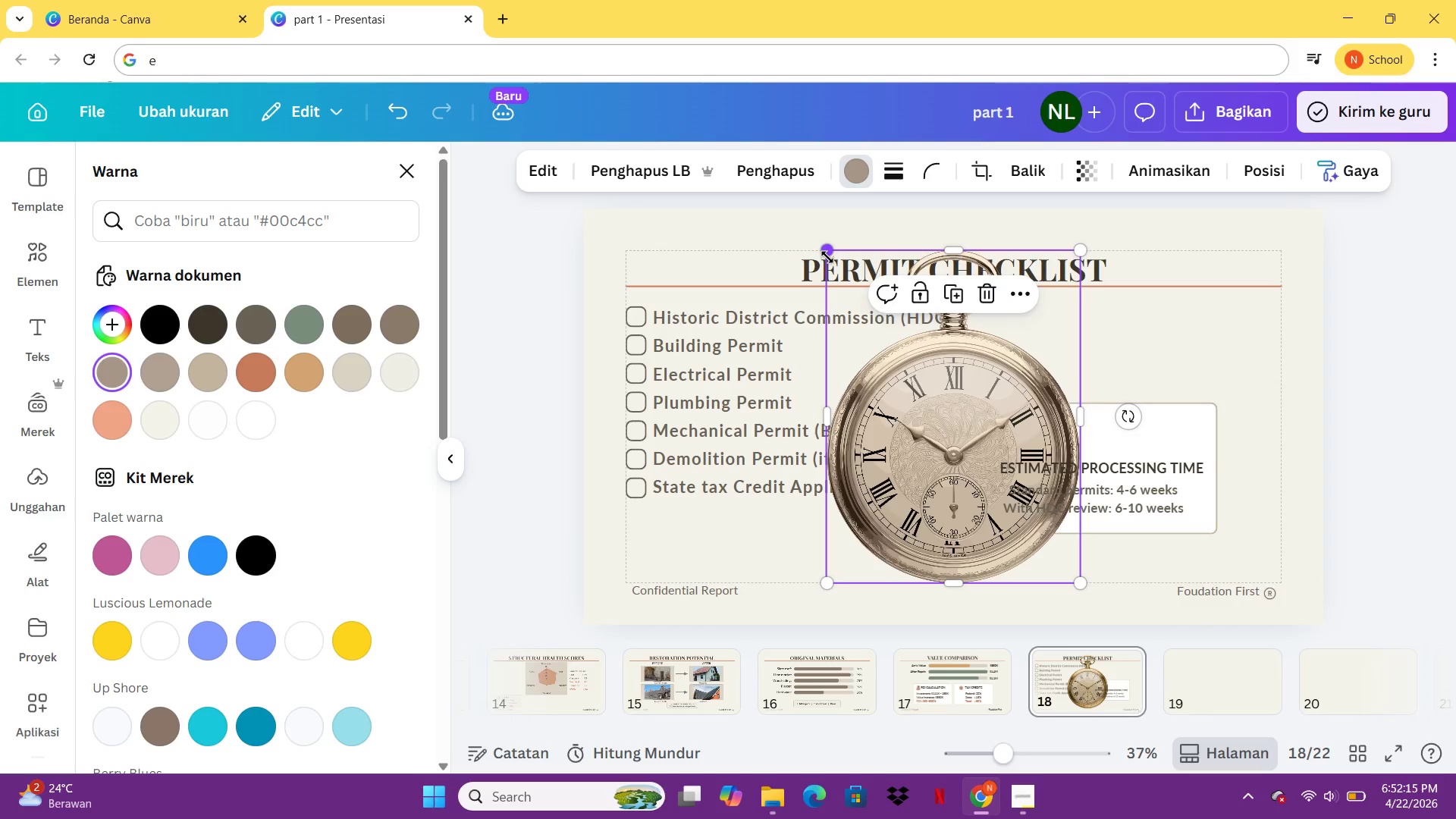 
left_click_drag(start_coordinate=[827, 257], to_coordinate=[1070, 521])
 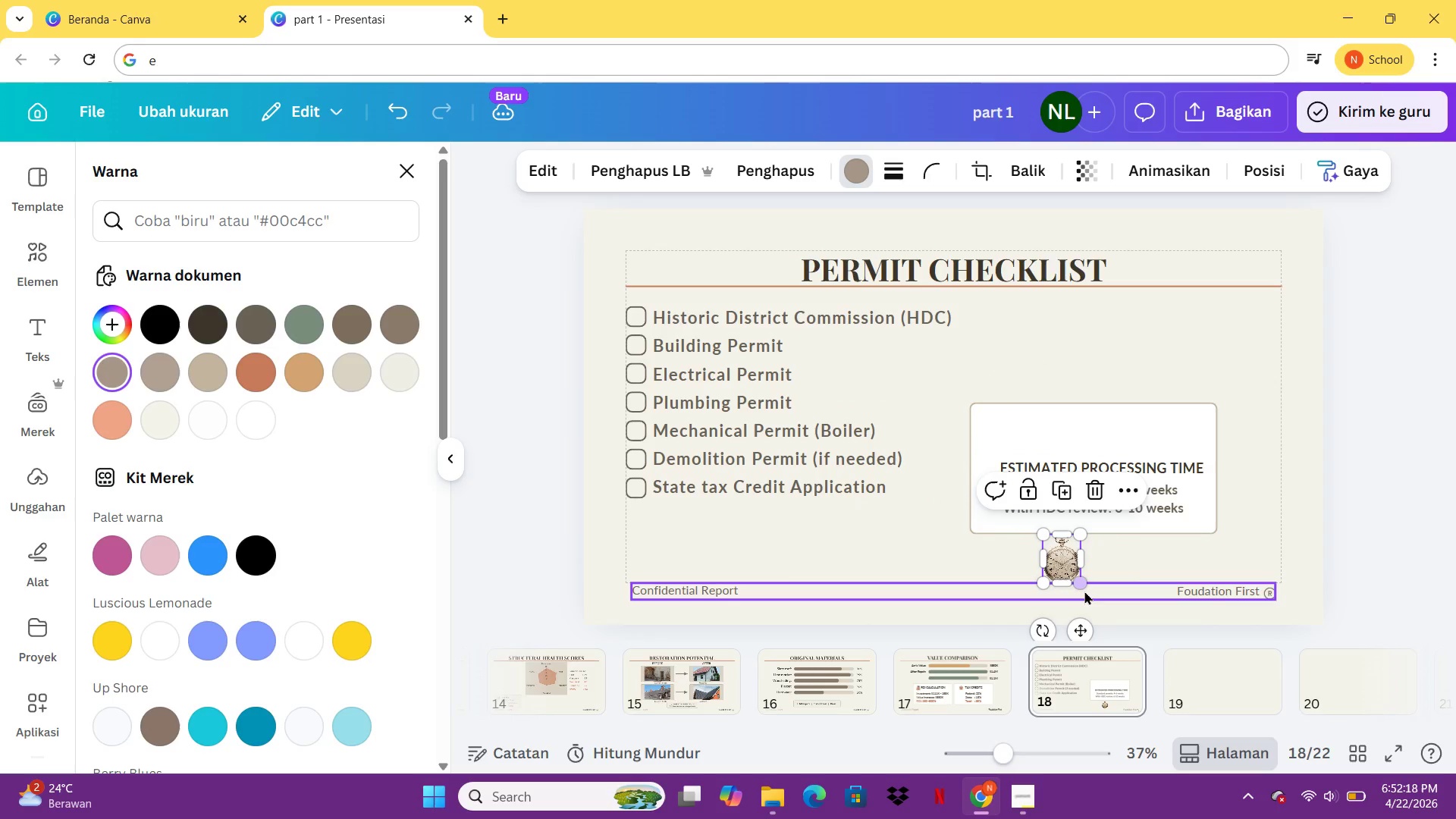 
left_click([1084, 591])
 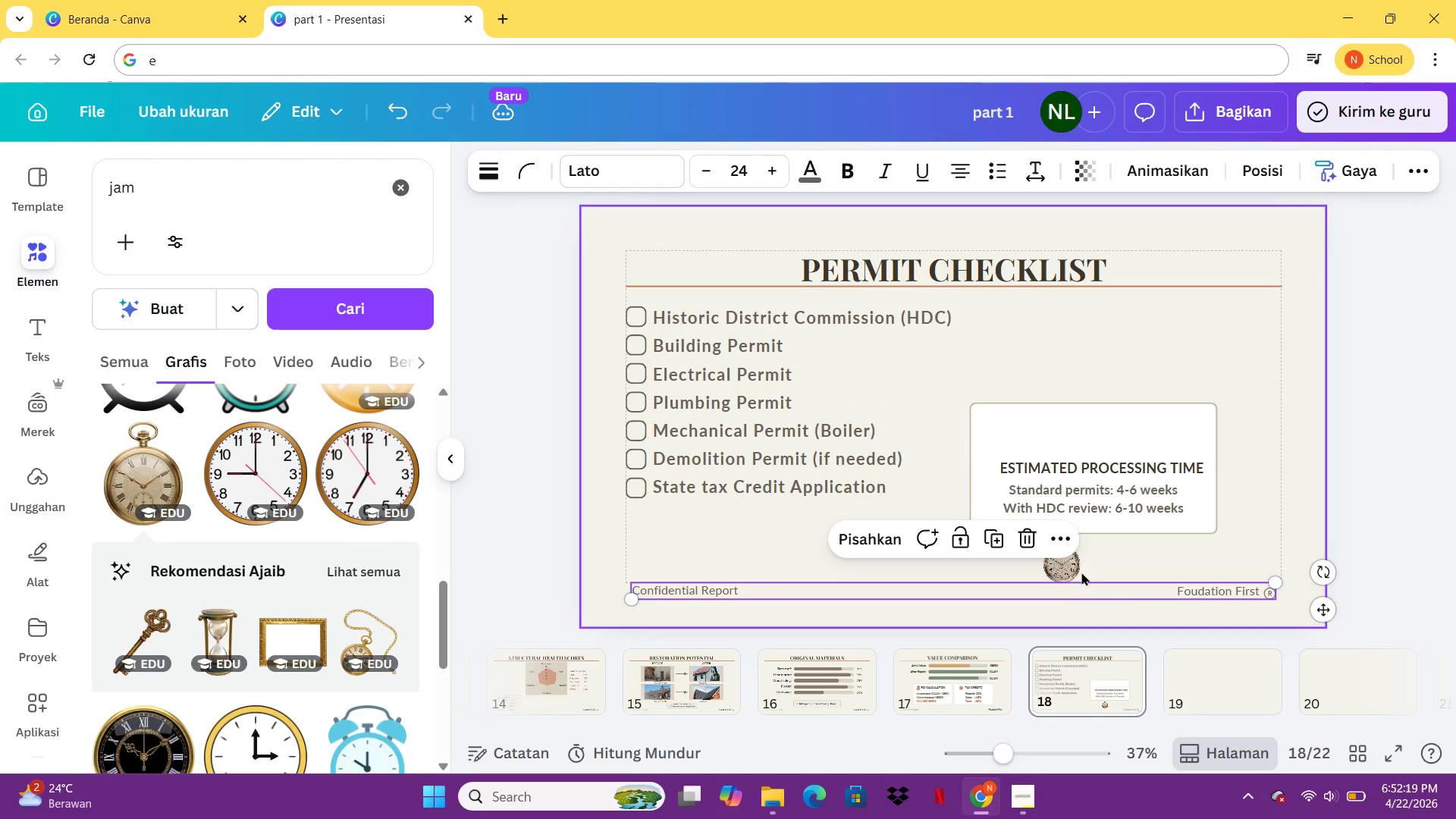 
left_click([1078, 570])
 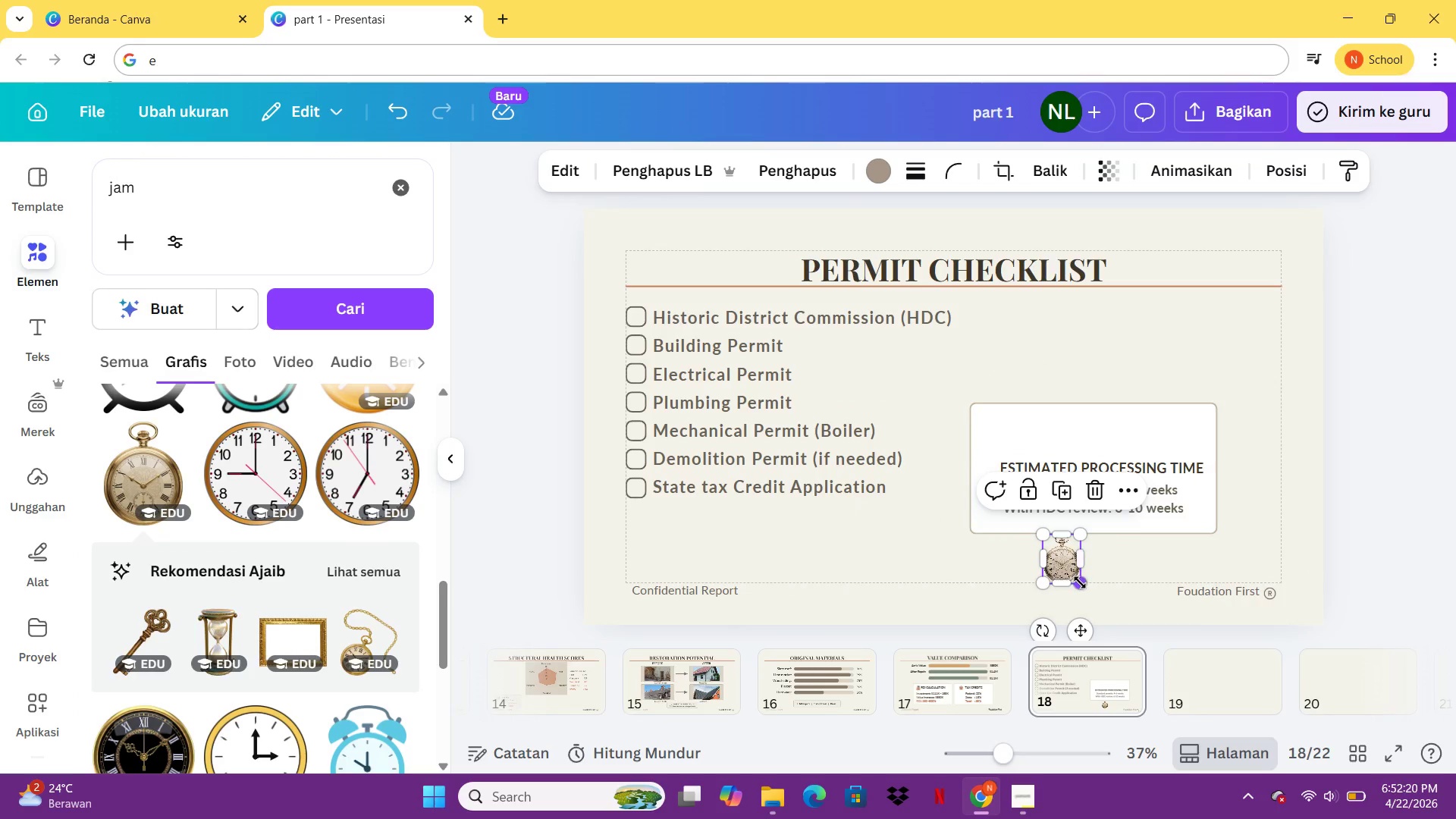 
left_click_drag(start_coordinate=[1080, 582], to_coordinate=[1063, 559])
 